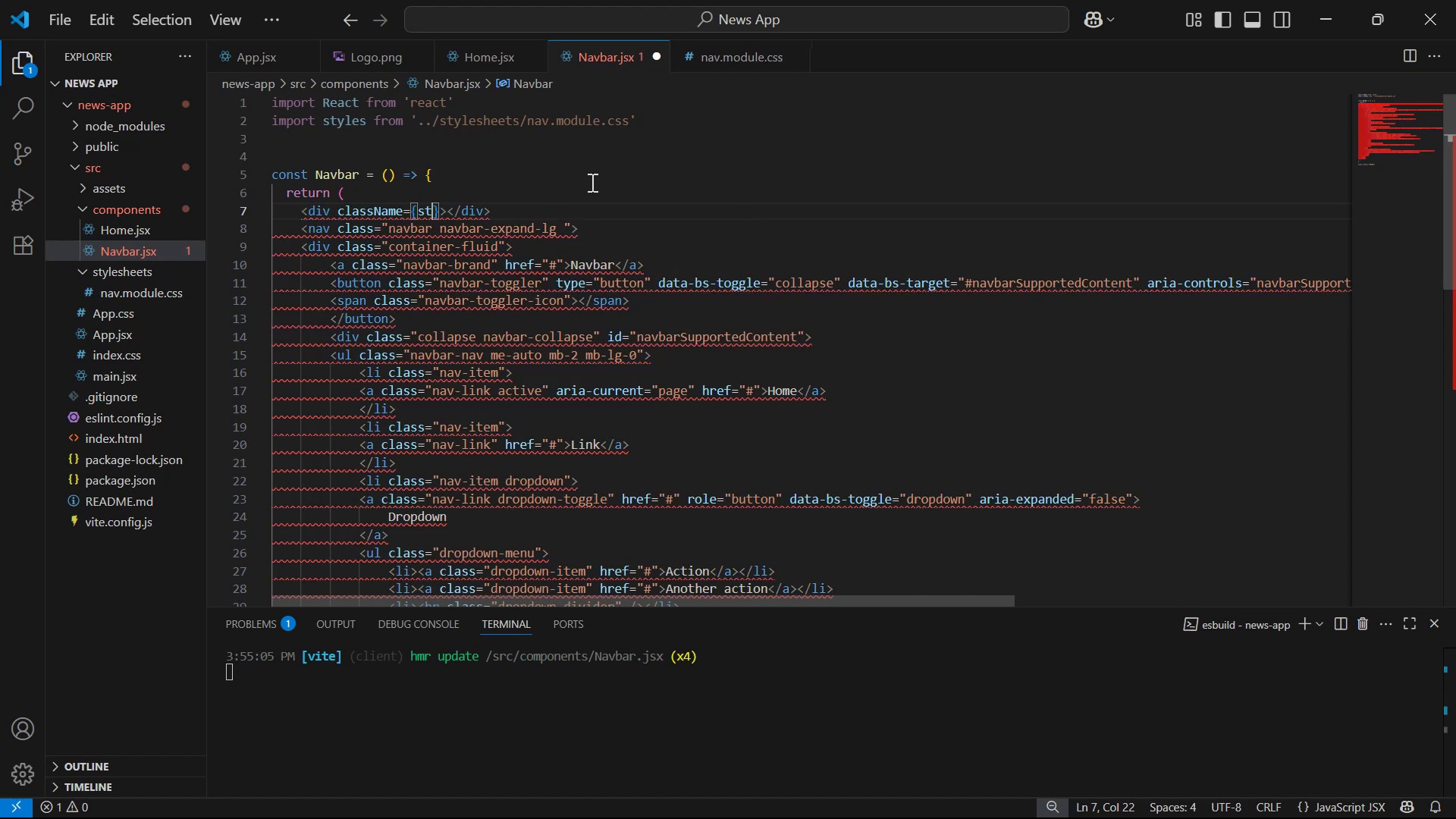 
key(Enter)
 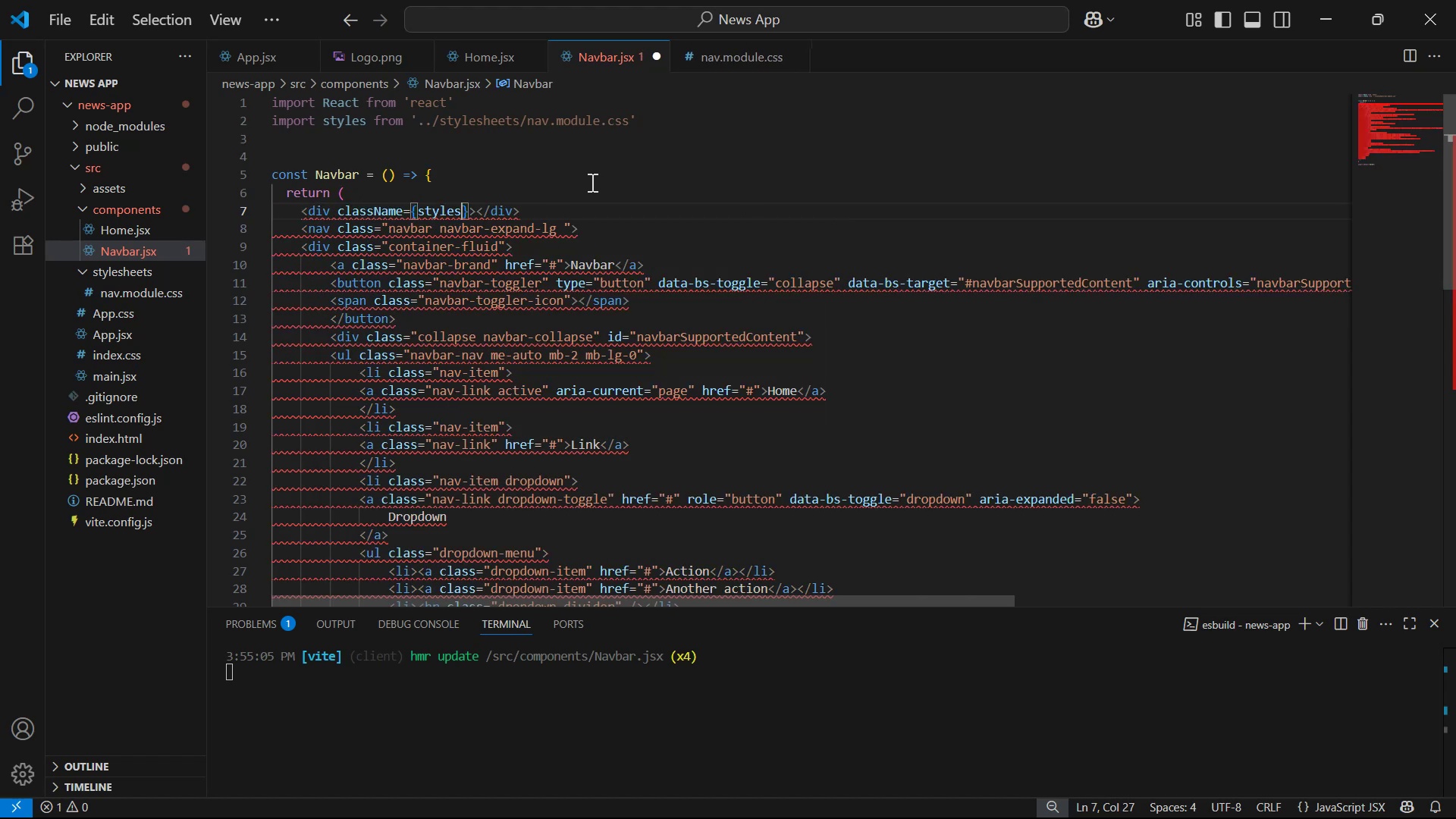 
type(.navBg)
 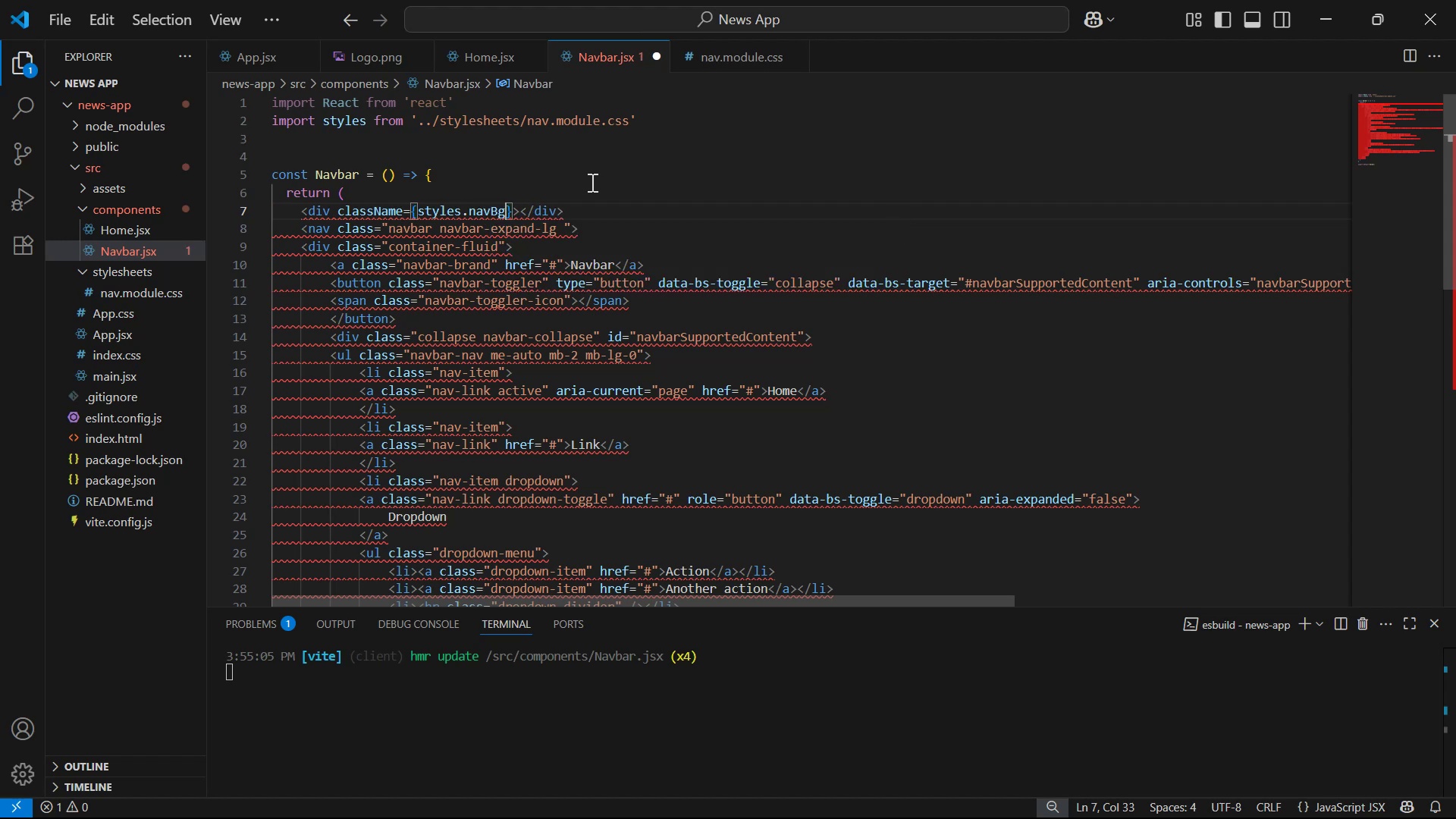 
key(Control+S)
 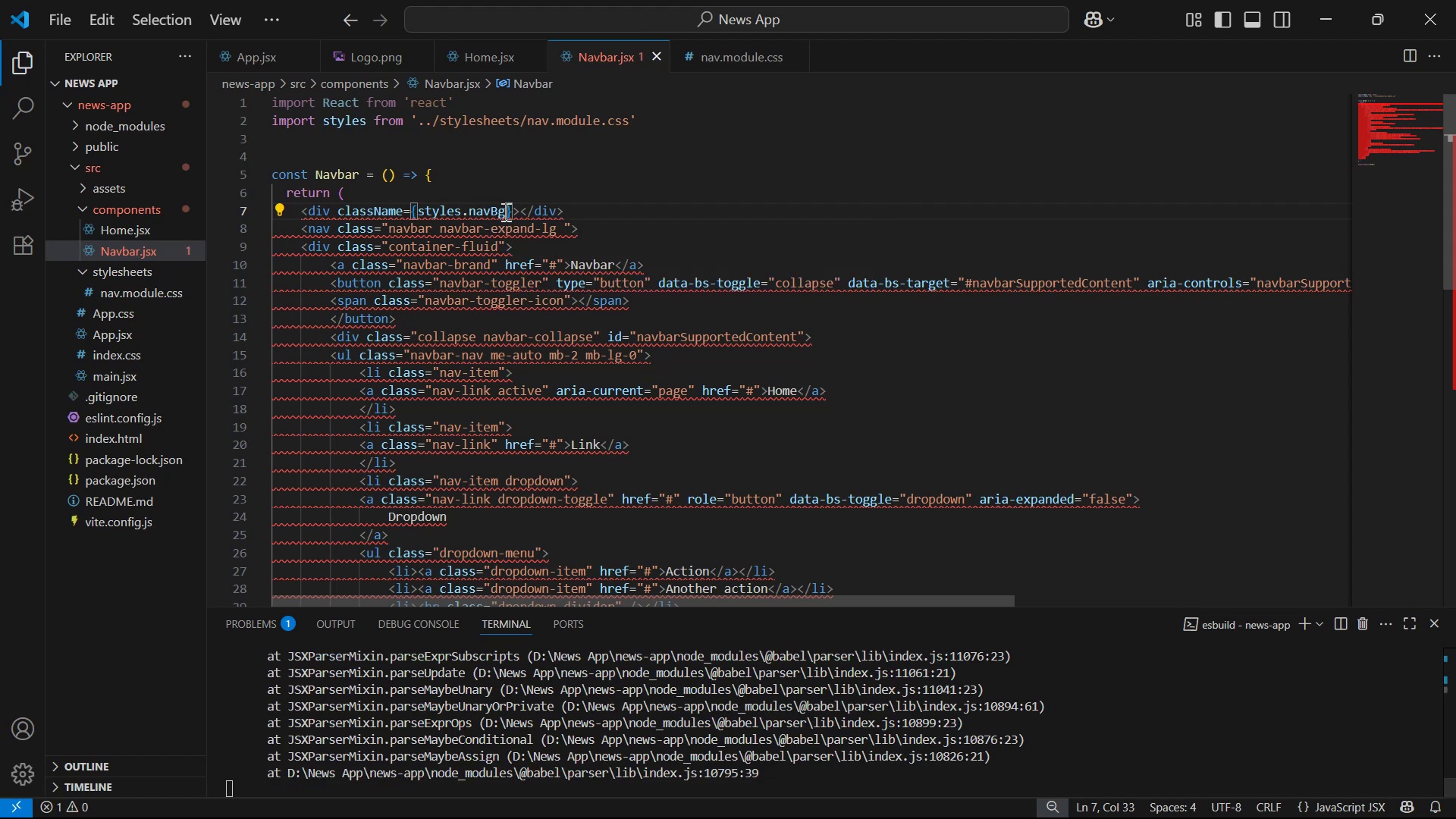 
left_click_drag(start_coordinate=[519, 206], to_coordinate=[579, 207])
 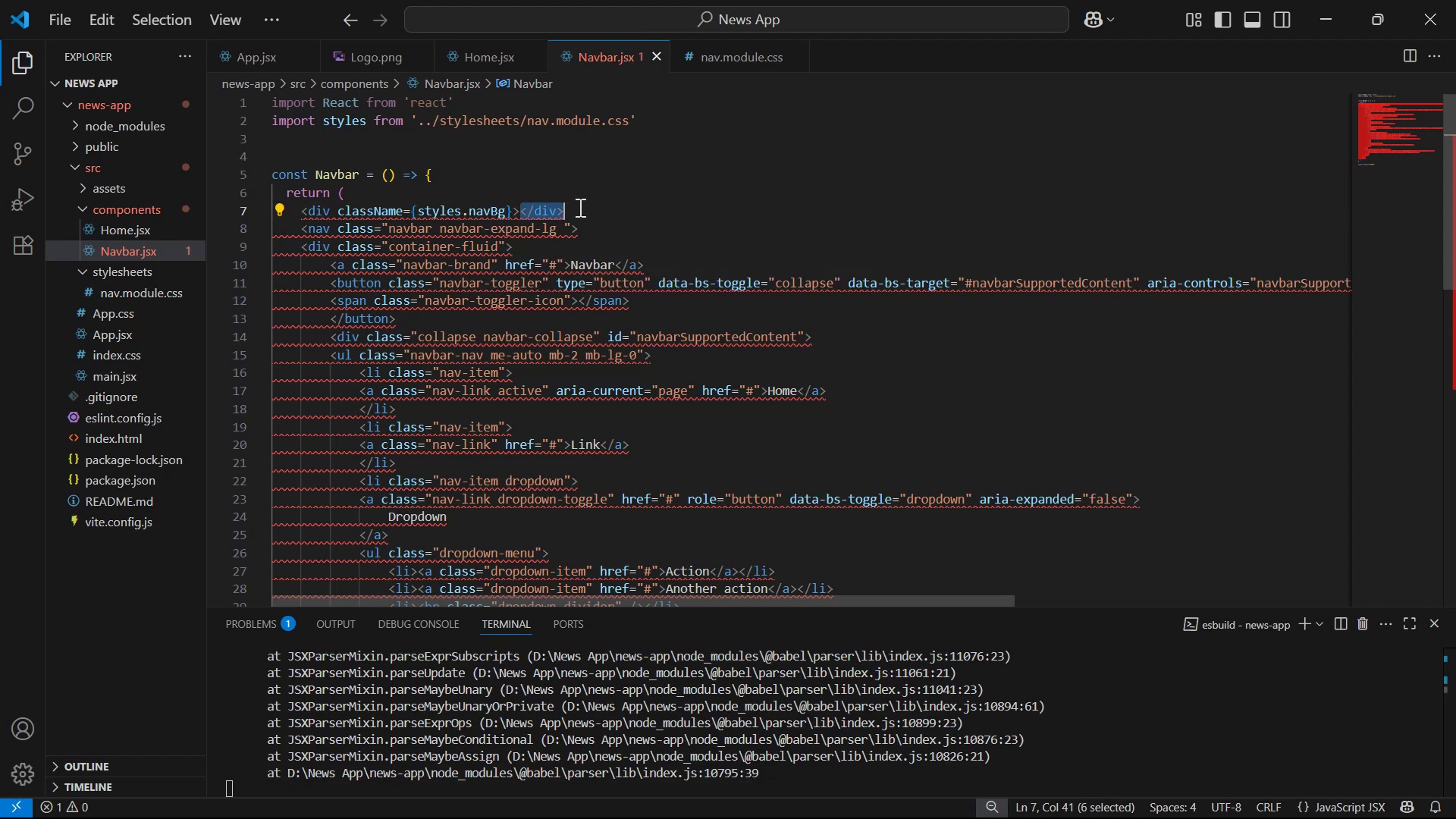 
key(Control+X)
 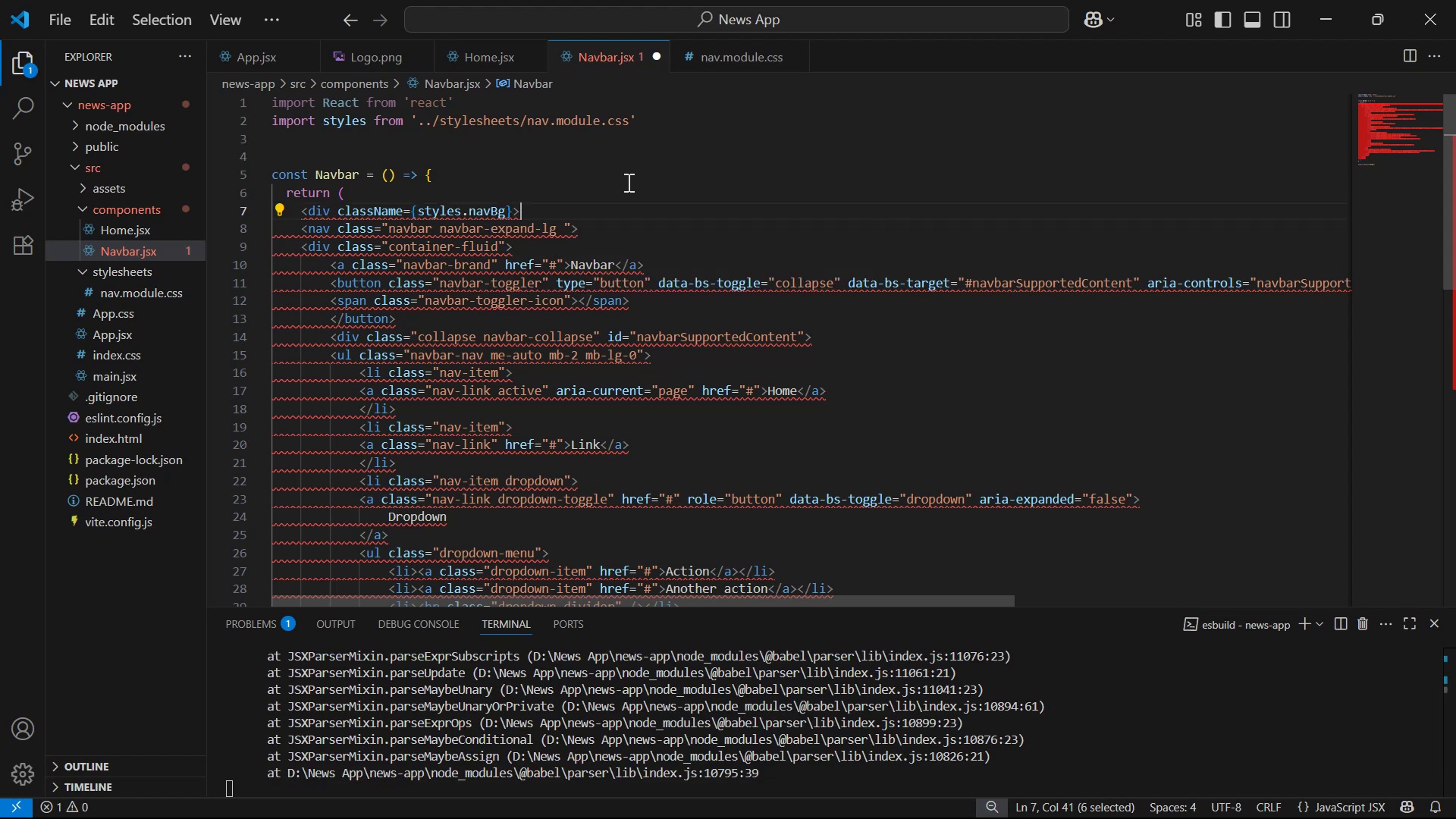 
scroll: coordinate [636, 228], scroll_direction: down, amount: 6.0
 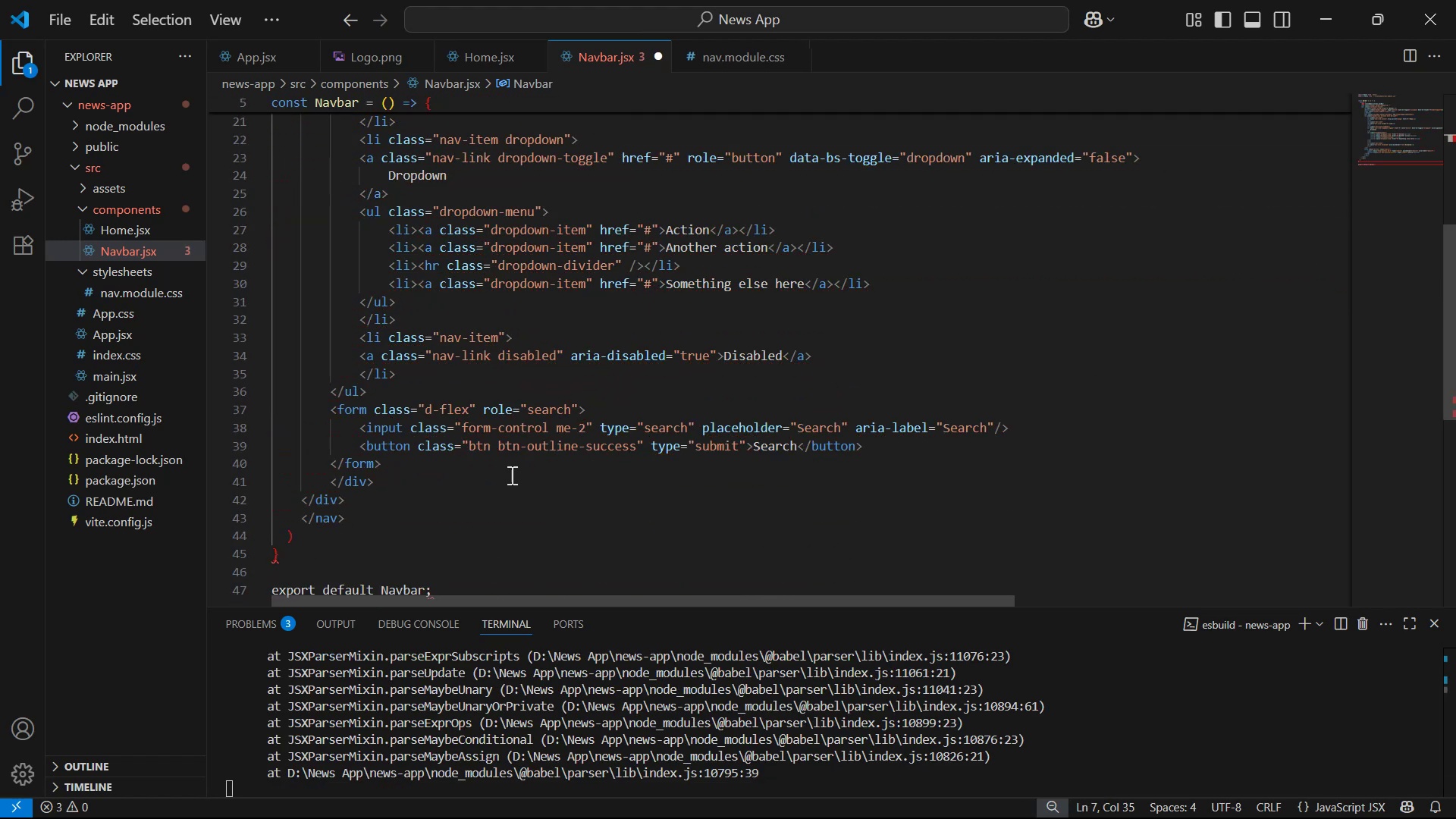 
left_click([476, 517])
 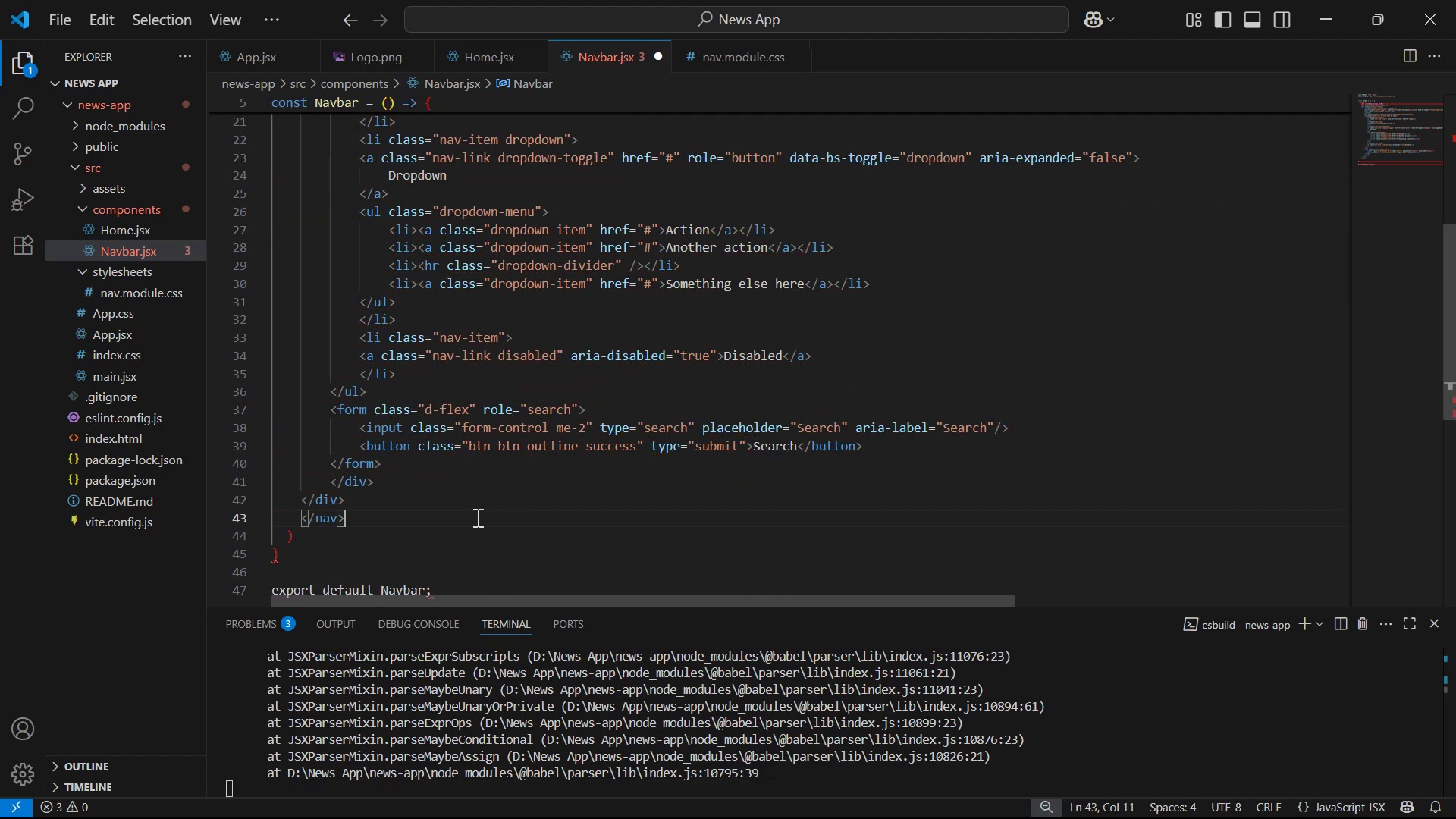 
key(Enter)
 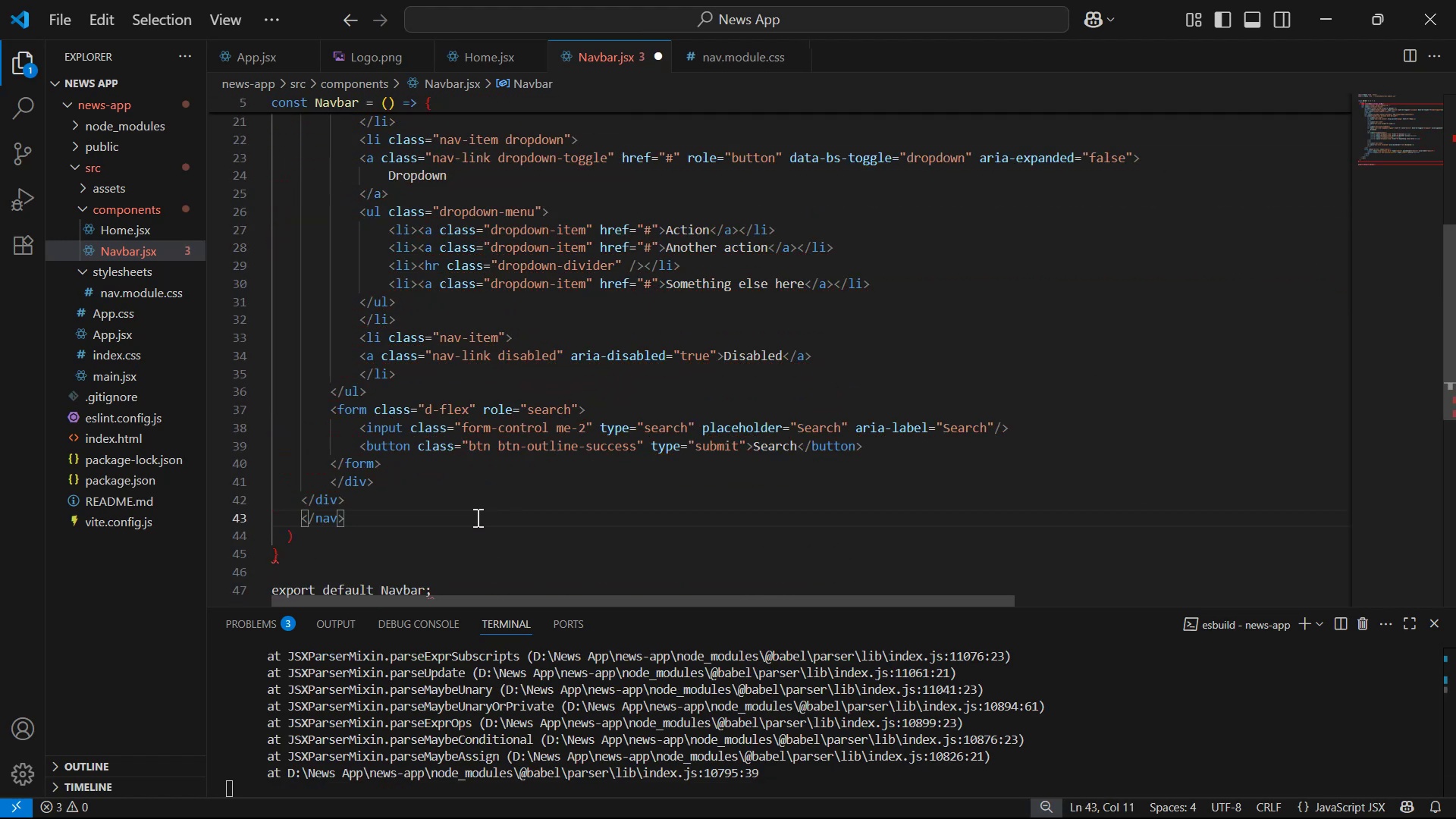 
key(Control+V)
 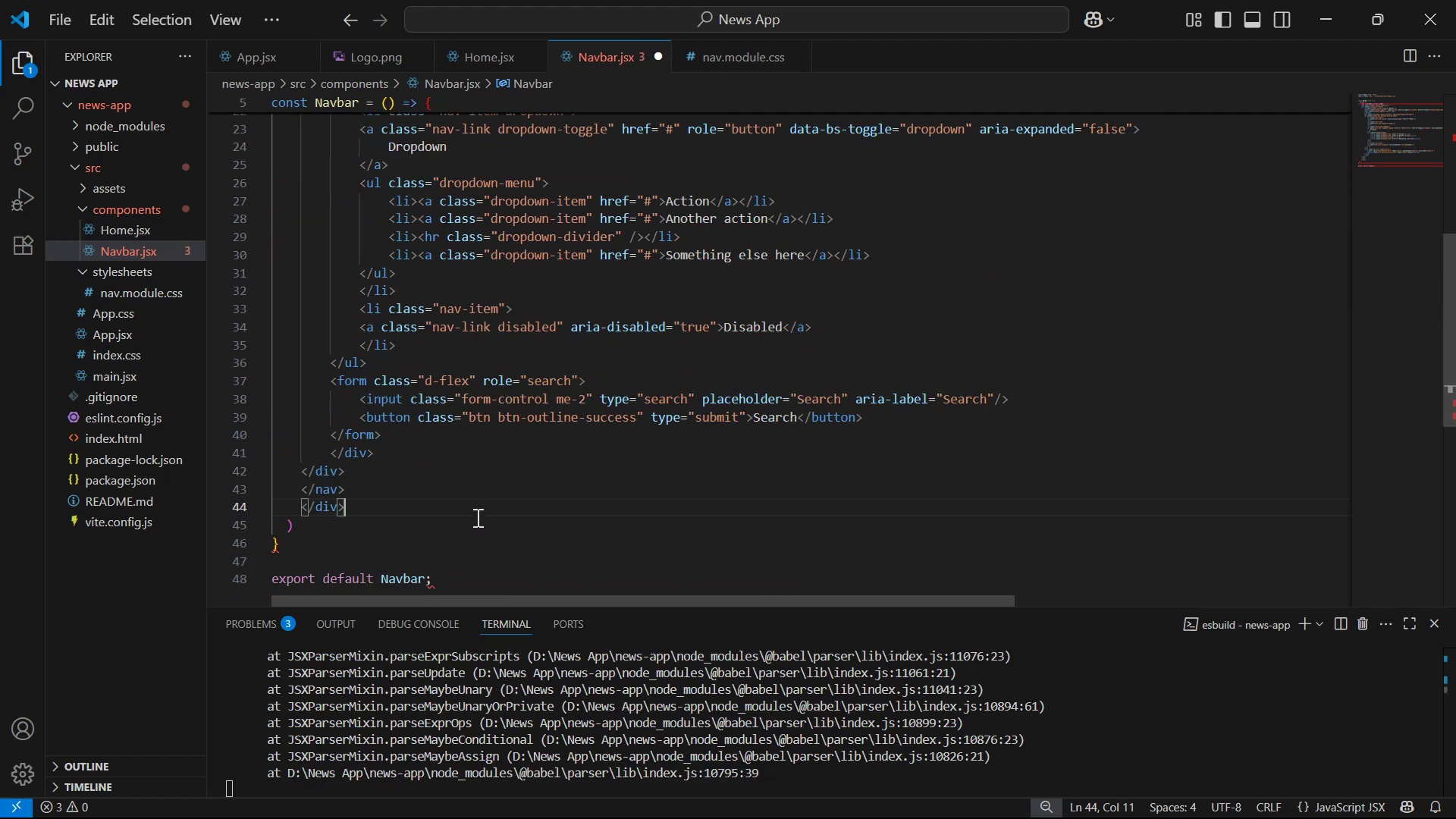 
key(Control+S)
 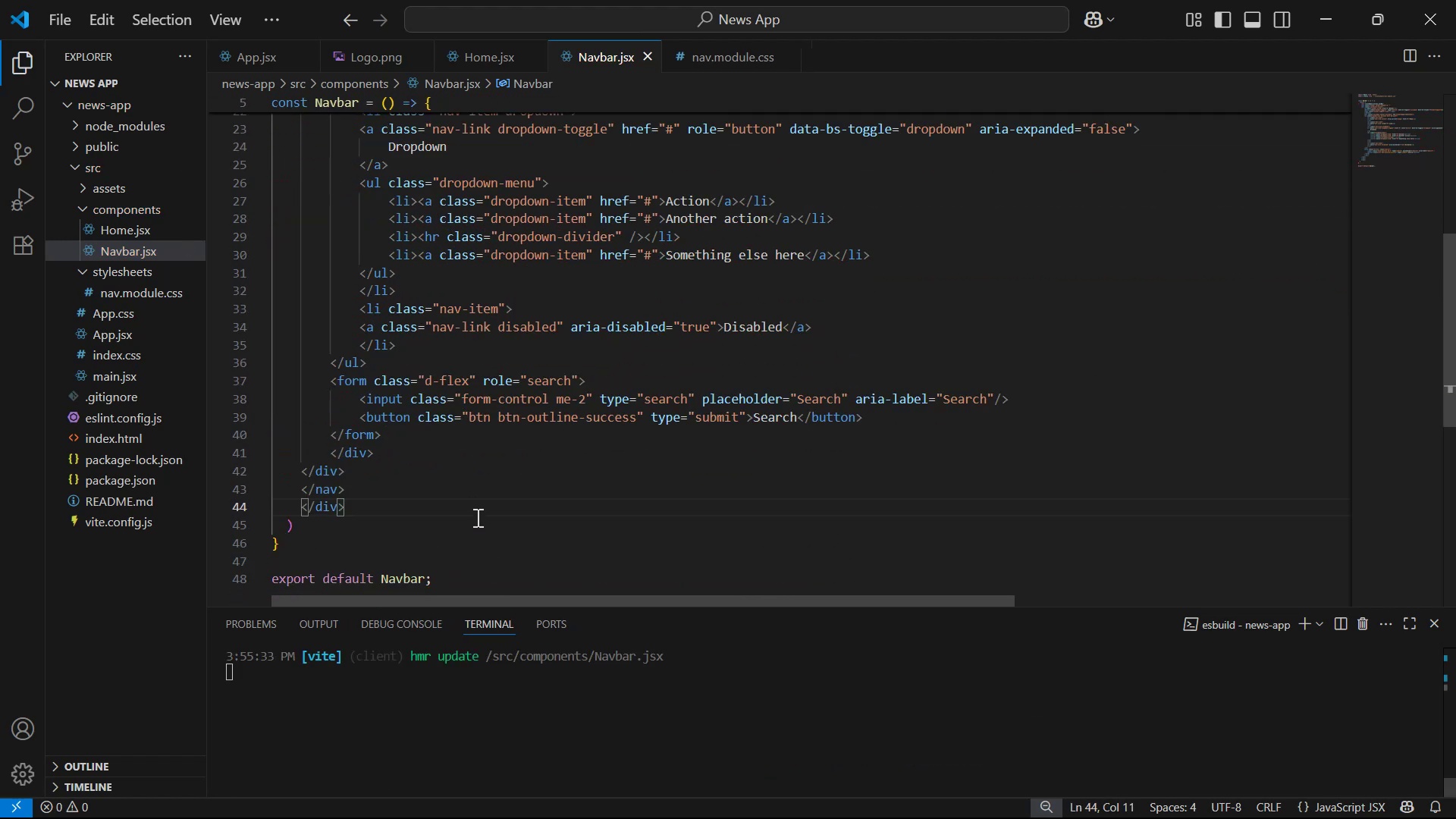 
key(Alt+Tab)
 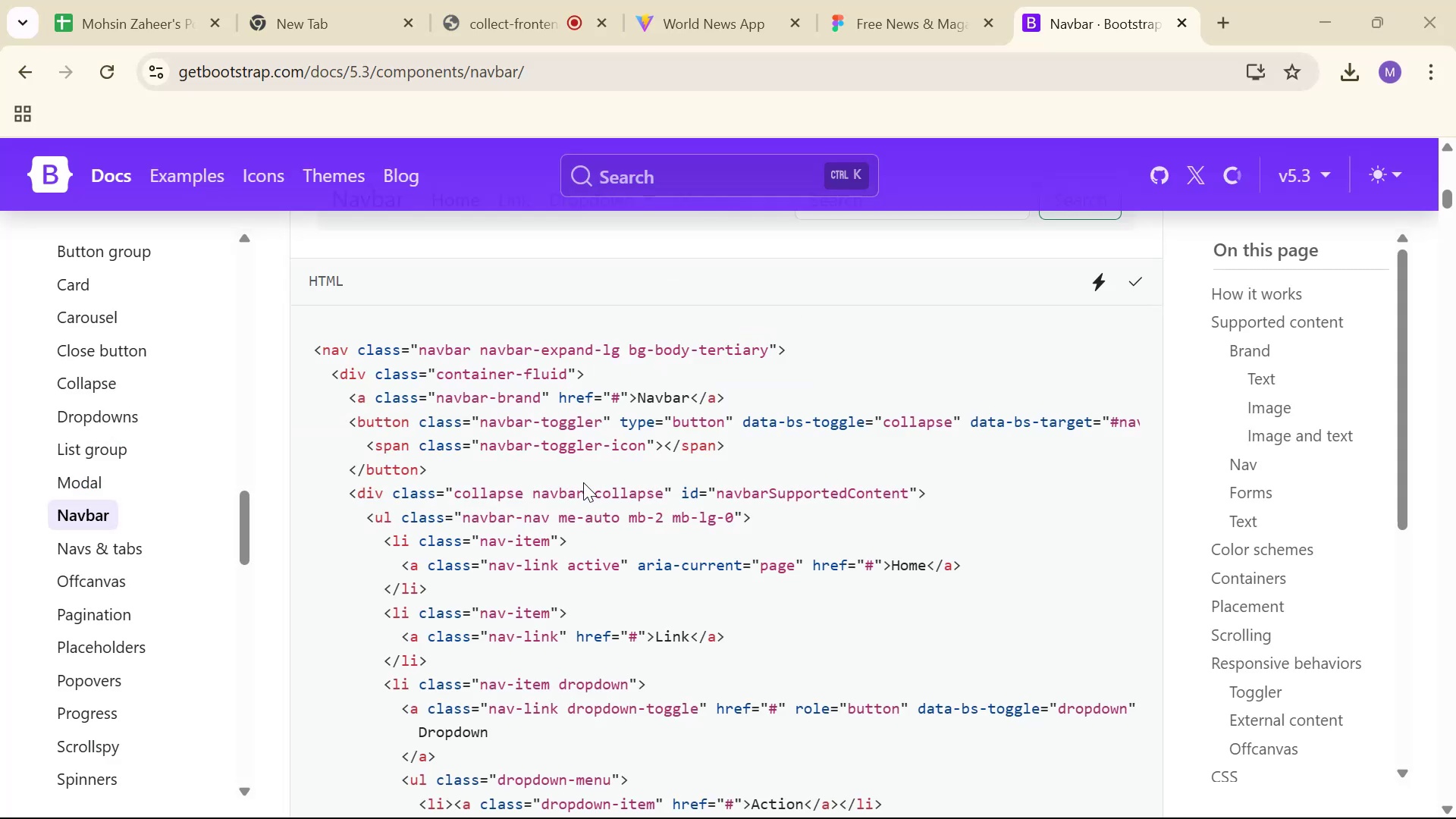 
left_click([877, 1])
 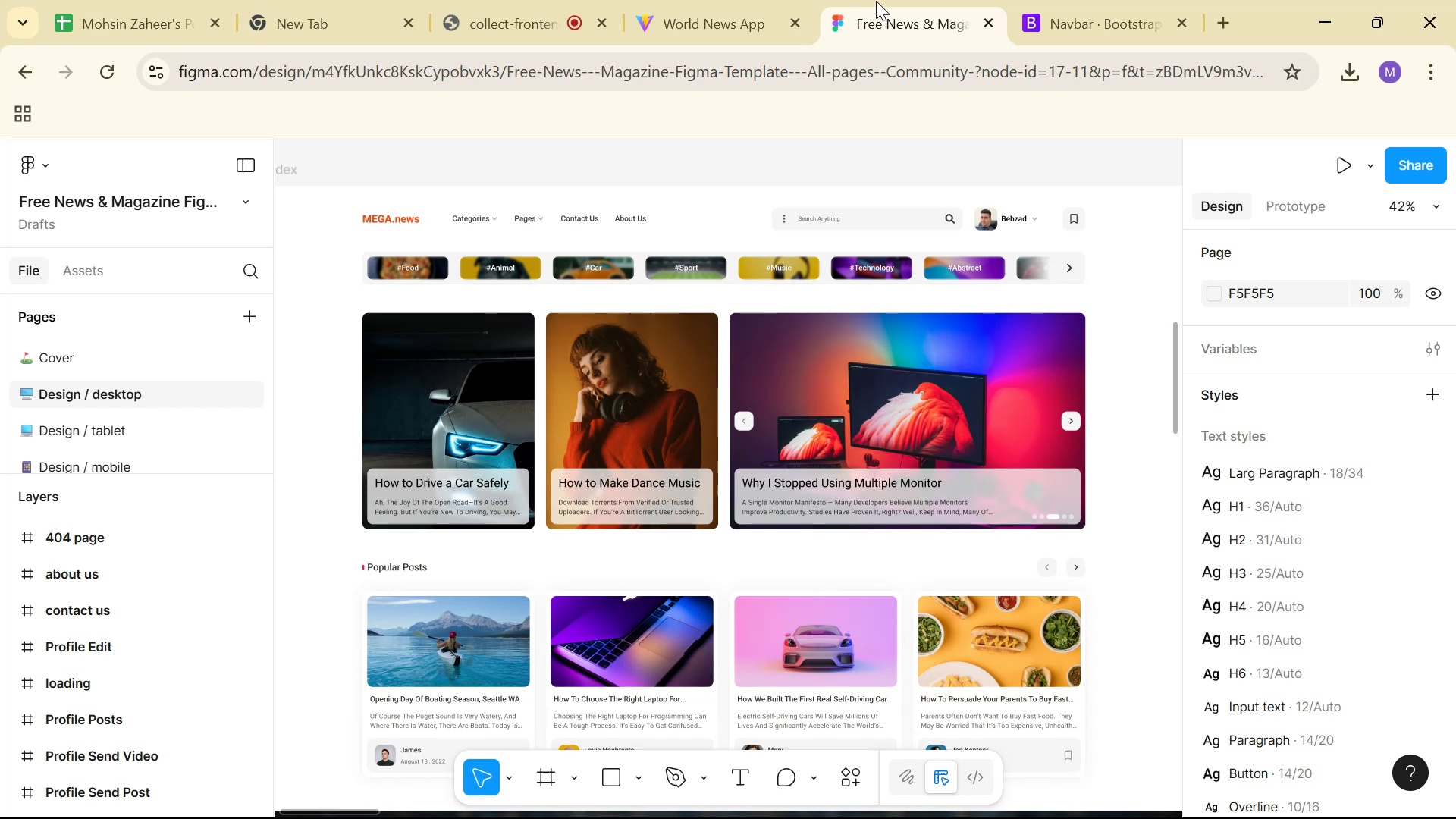 
left_click([783, 0])
 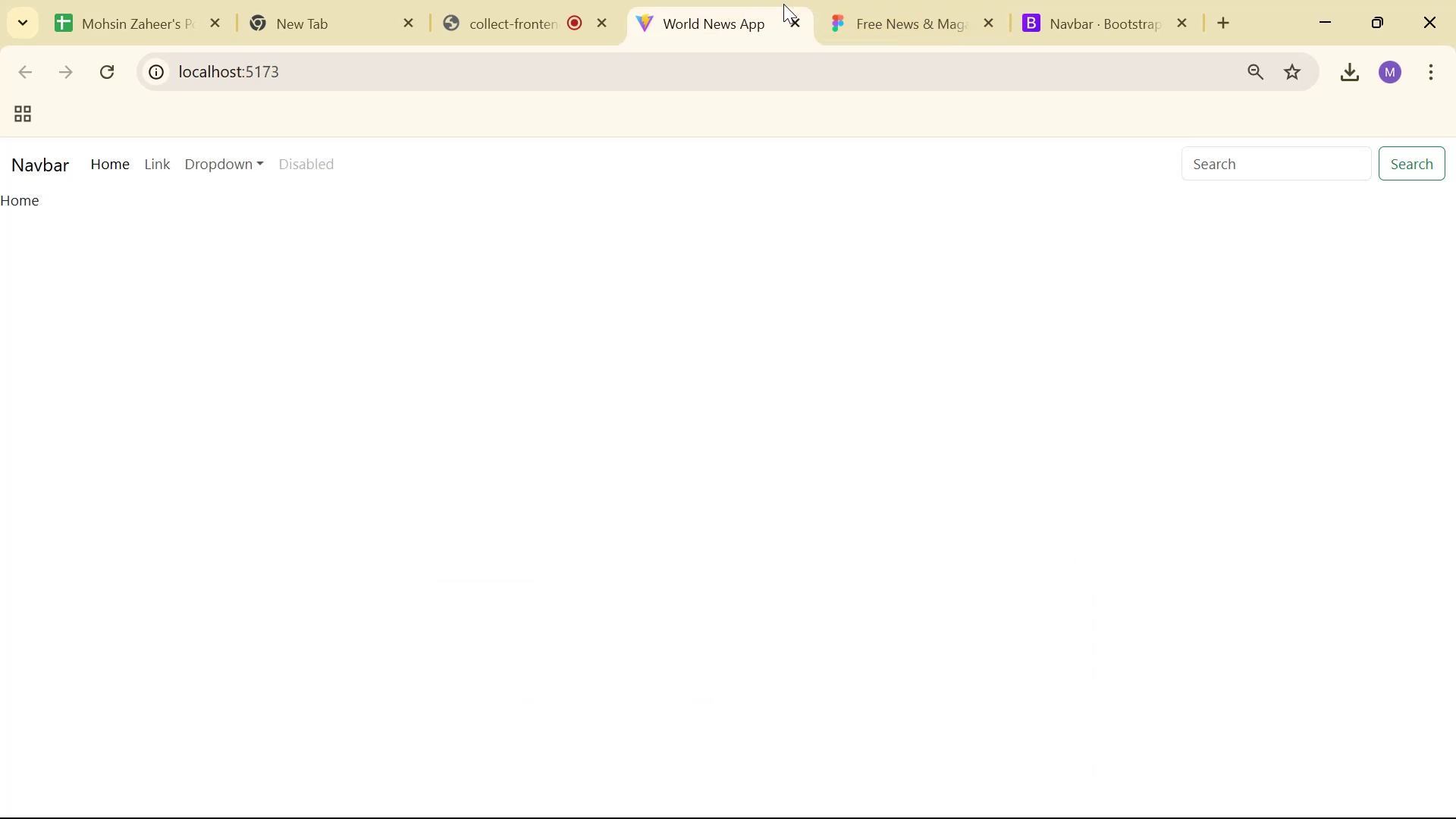 
left_click_drag(start_coordinate=[864, 11], to_coordinate=[882, 469])
 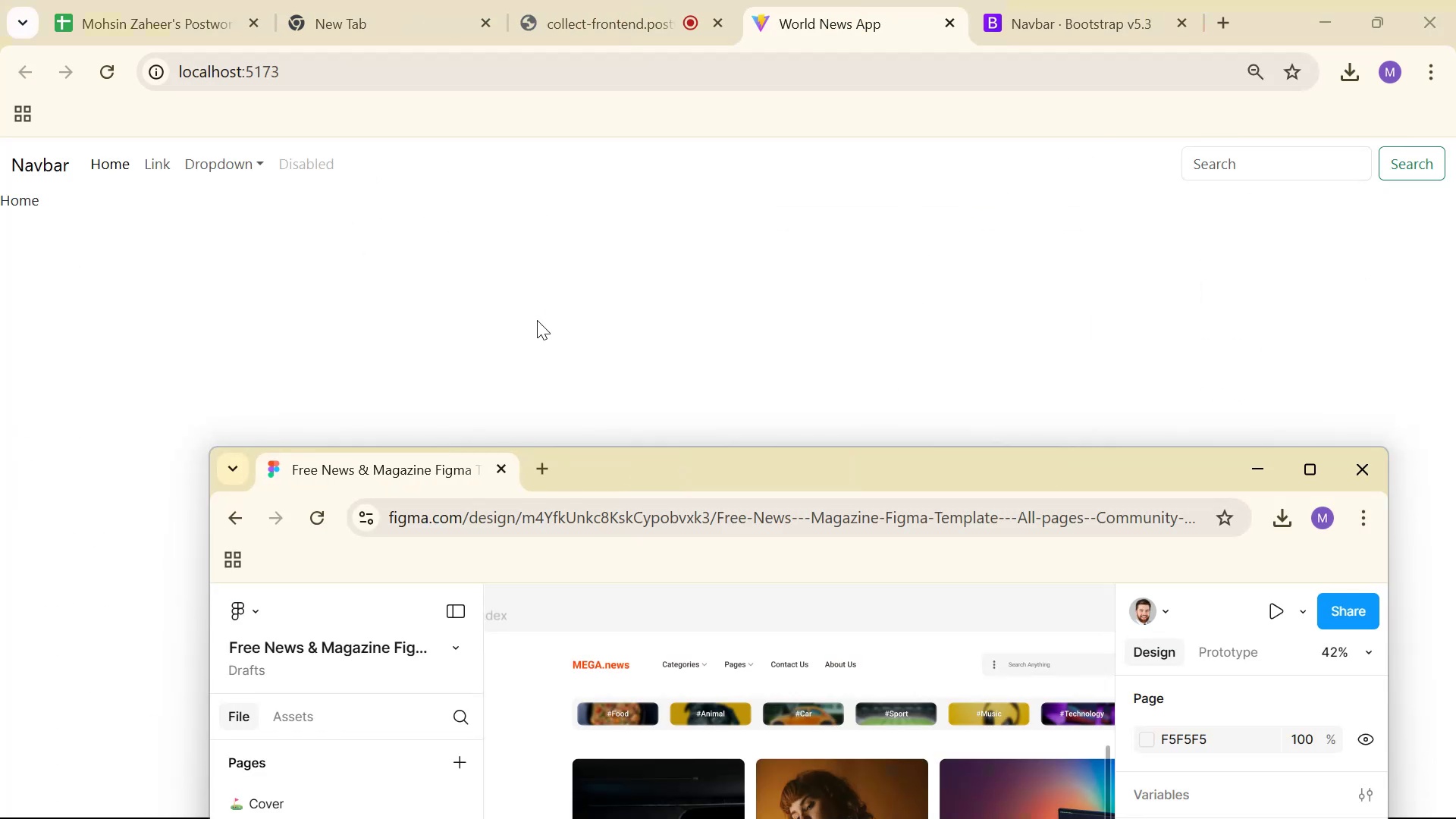 
left_click([1306, 460])
 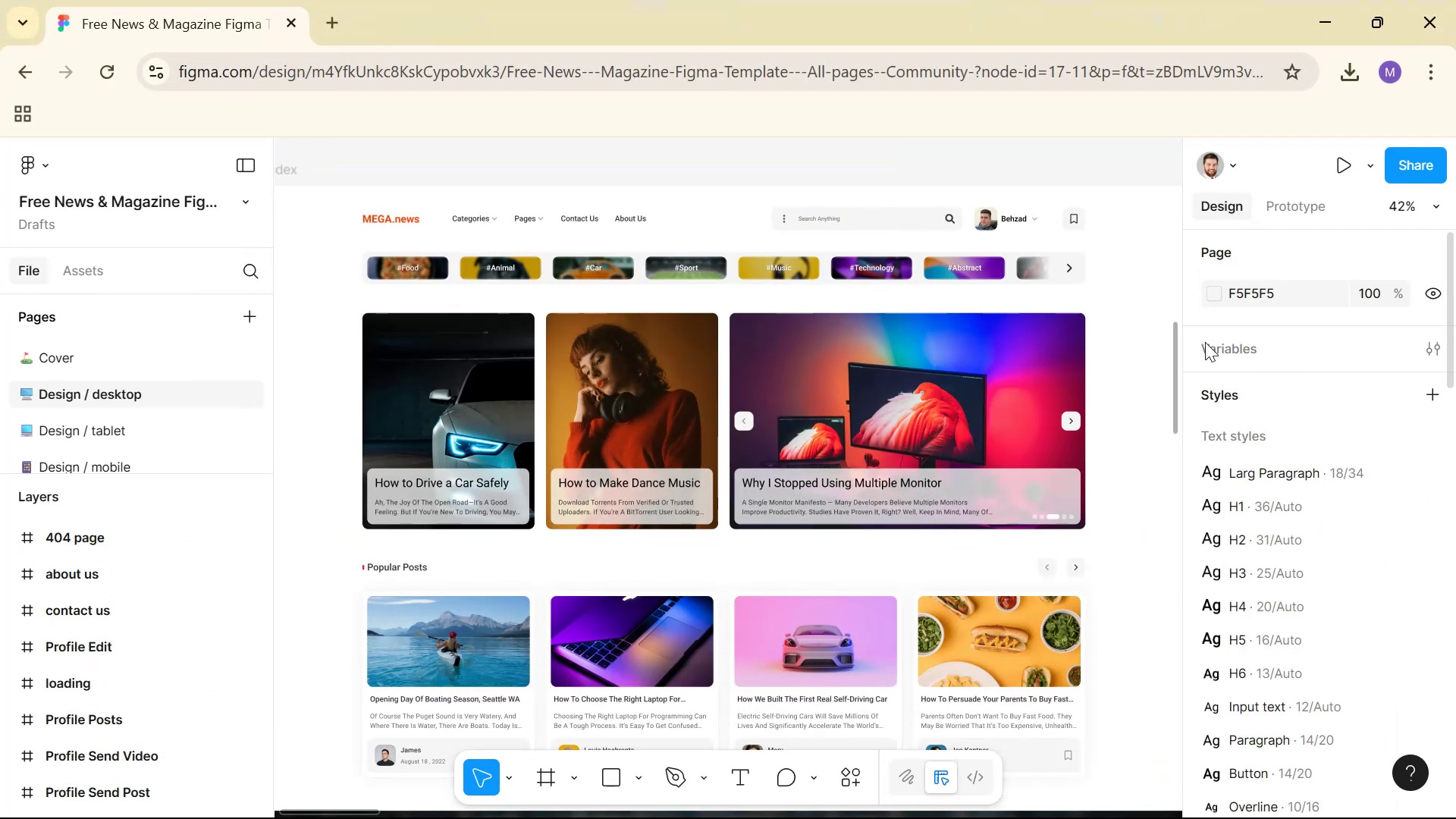 
key(Alt+AltLeft)
 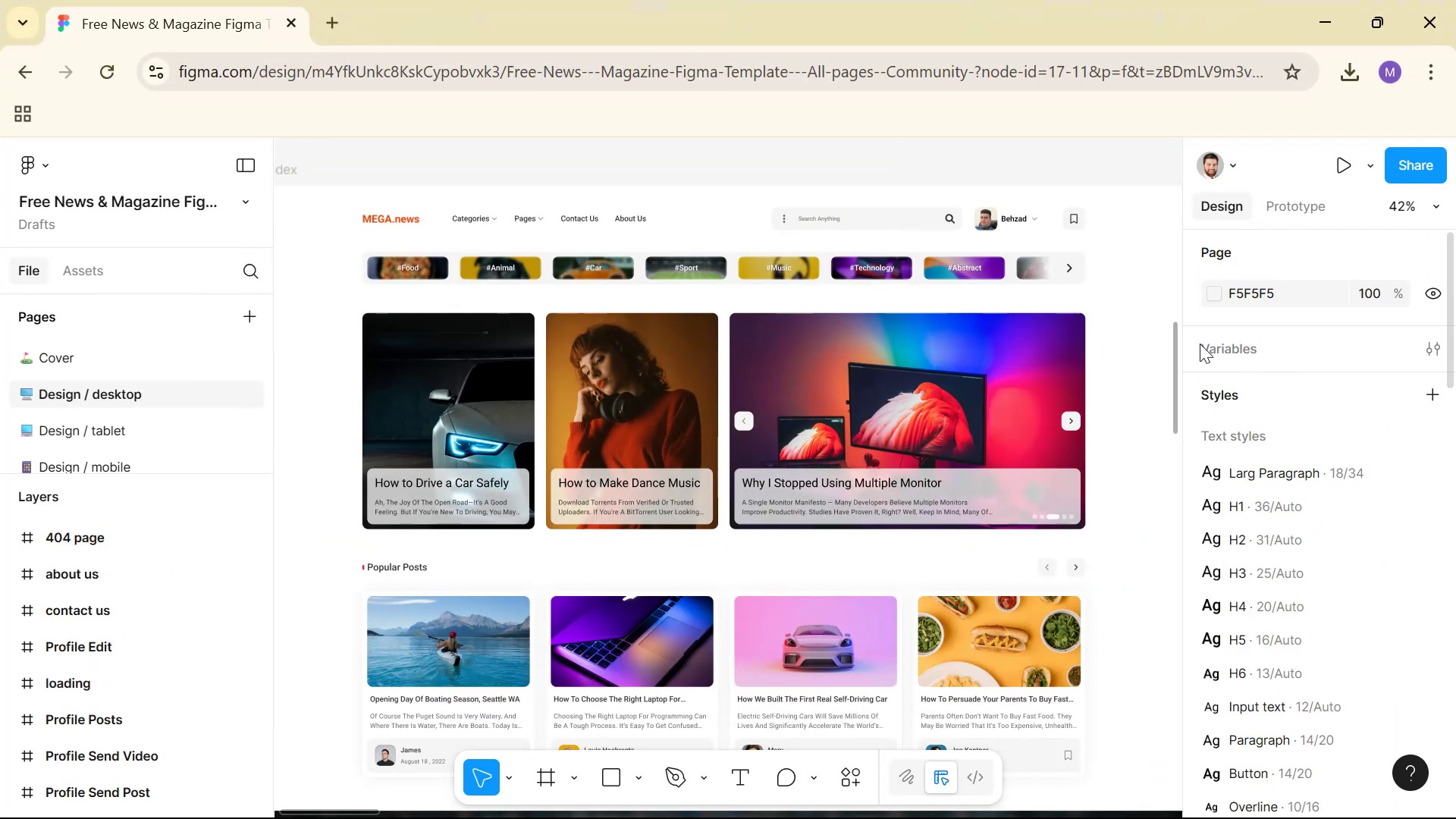 
key(Alt+Tab)
 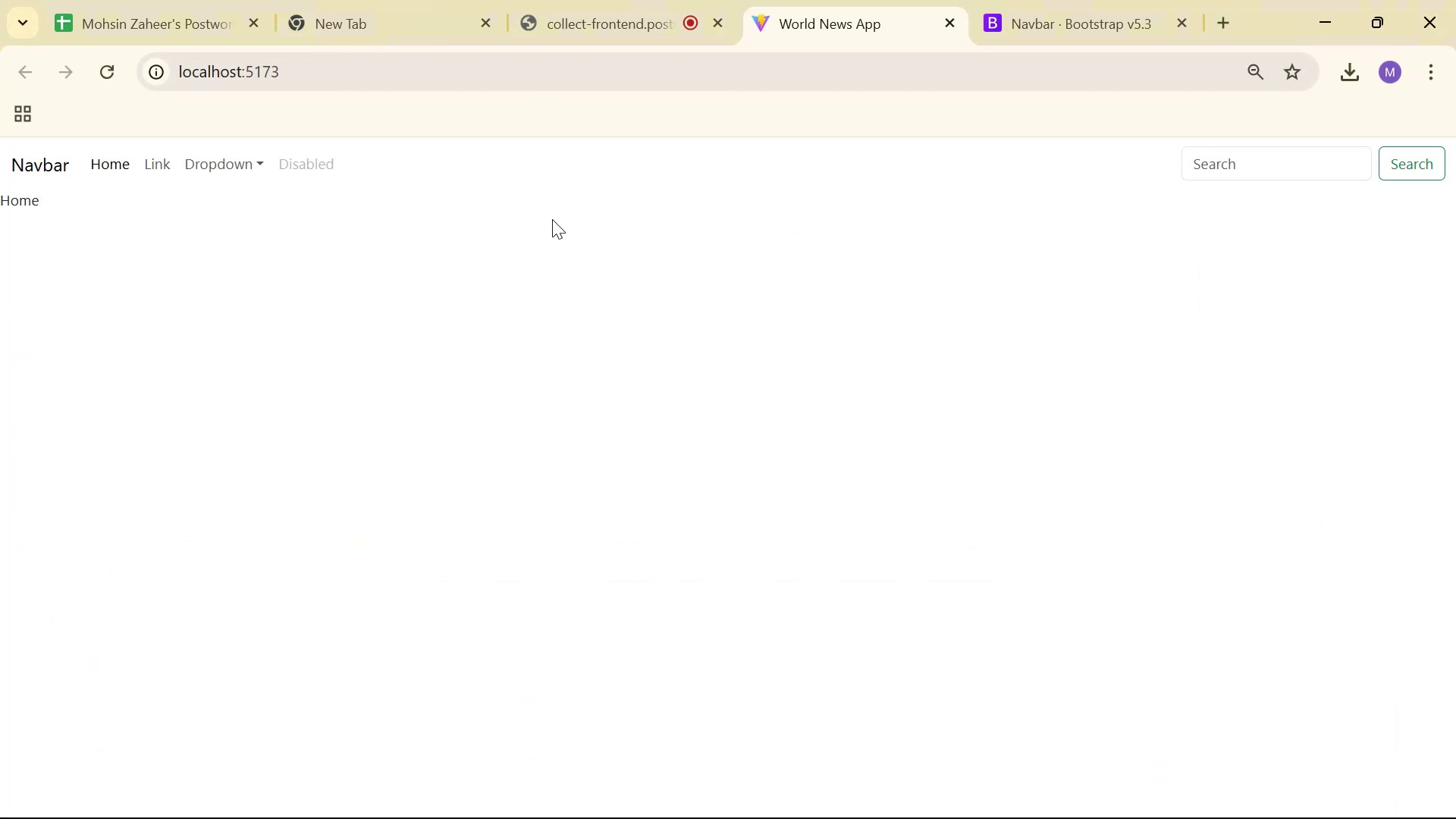 
key(Alt+AltLeft)
 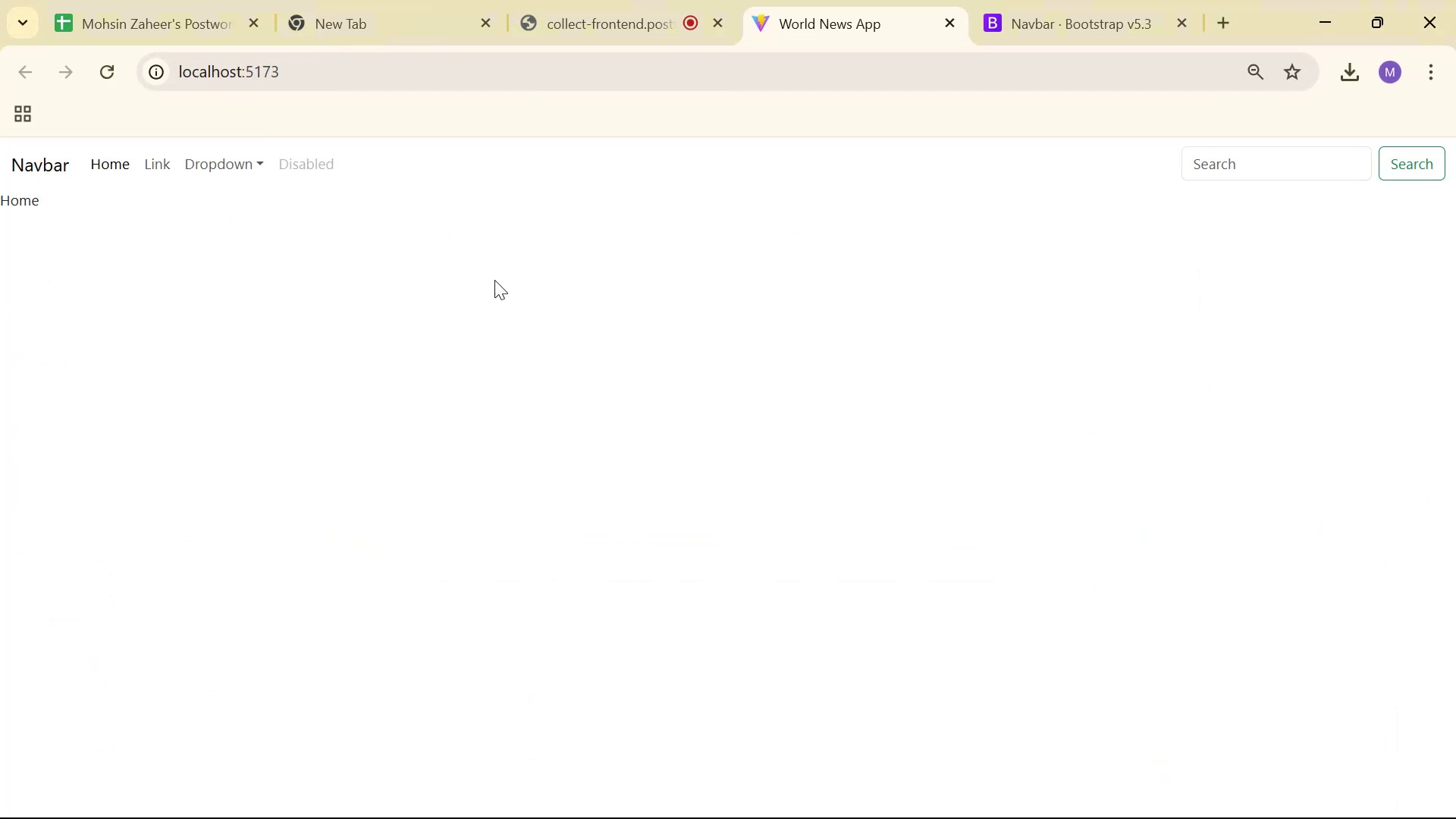 
key(Alt+Tab)
 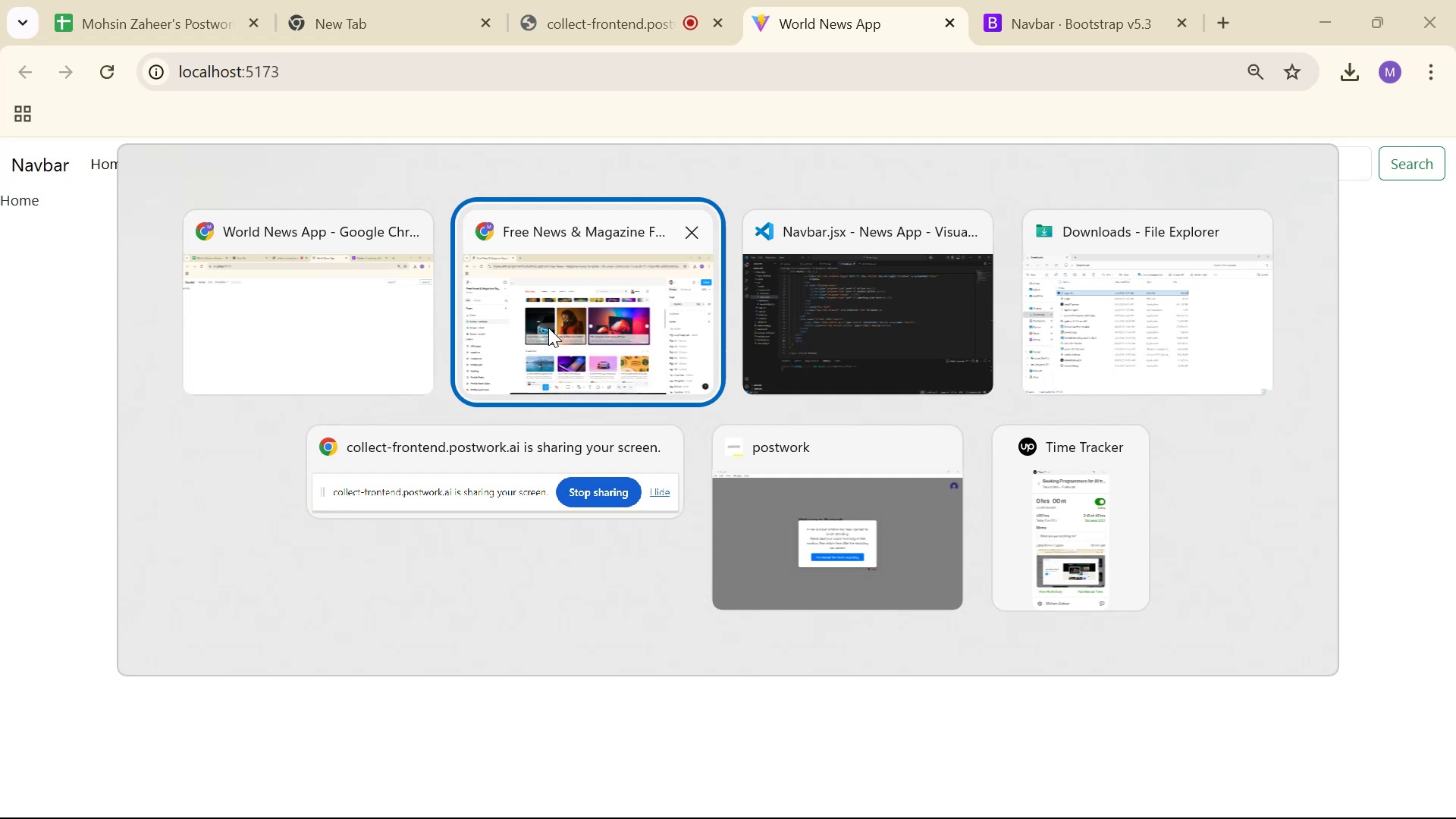 
key(Alt+AltLeft)
 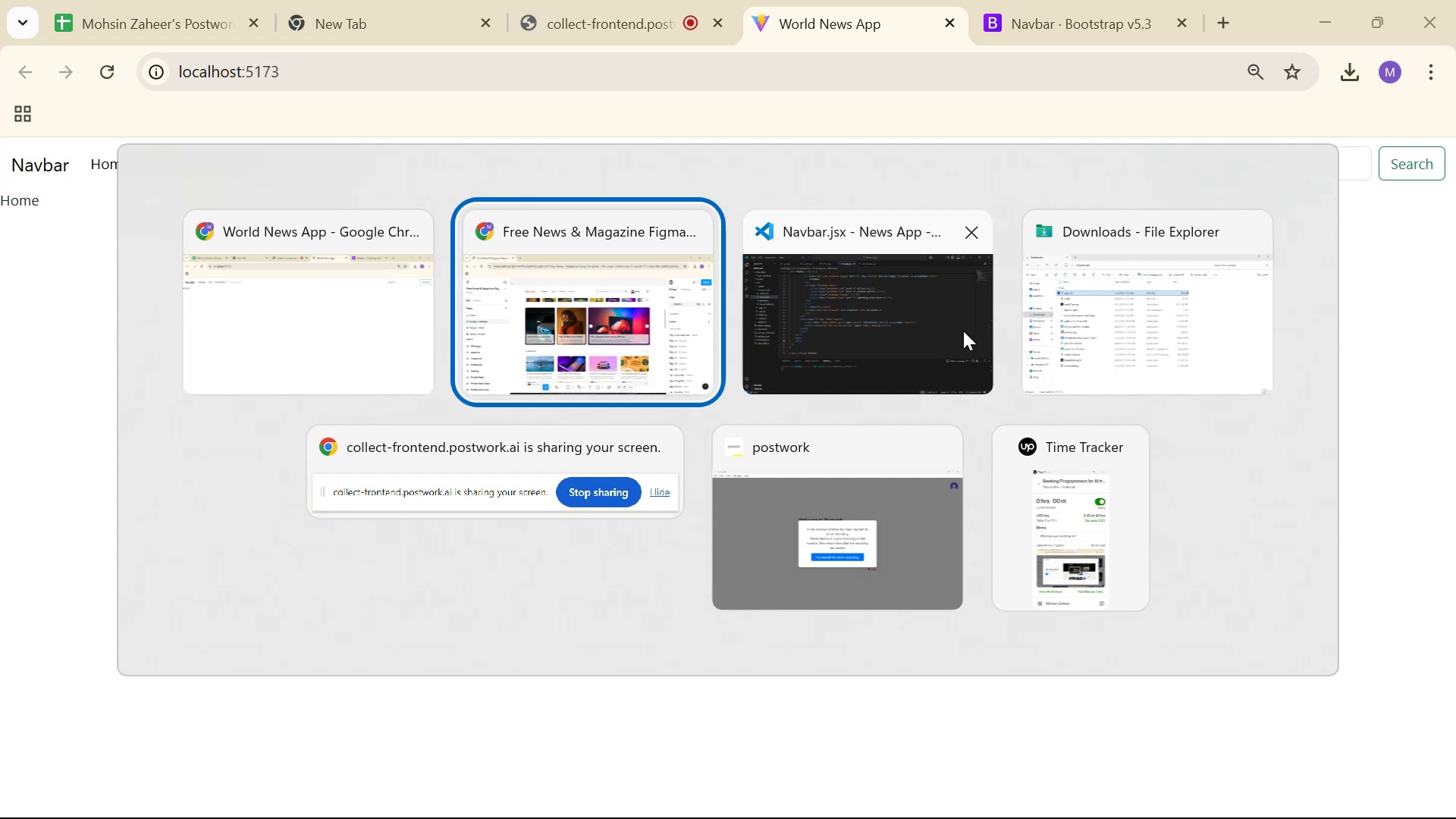 
key(Alt+Tab)
 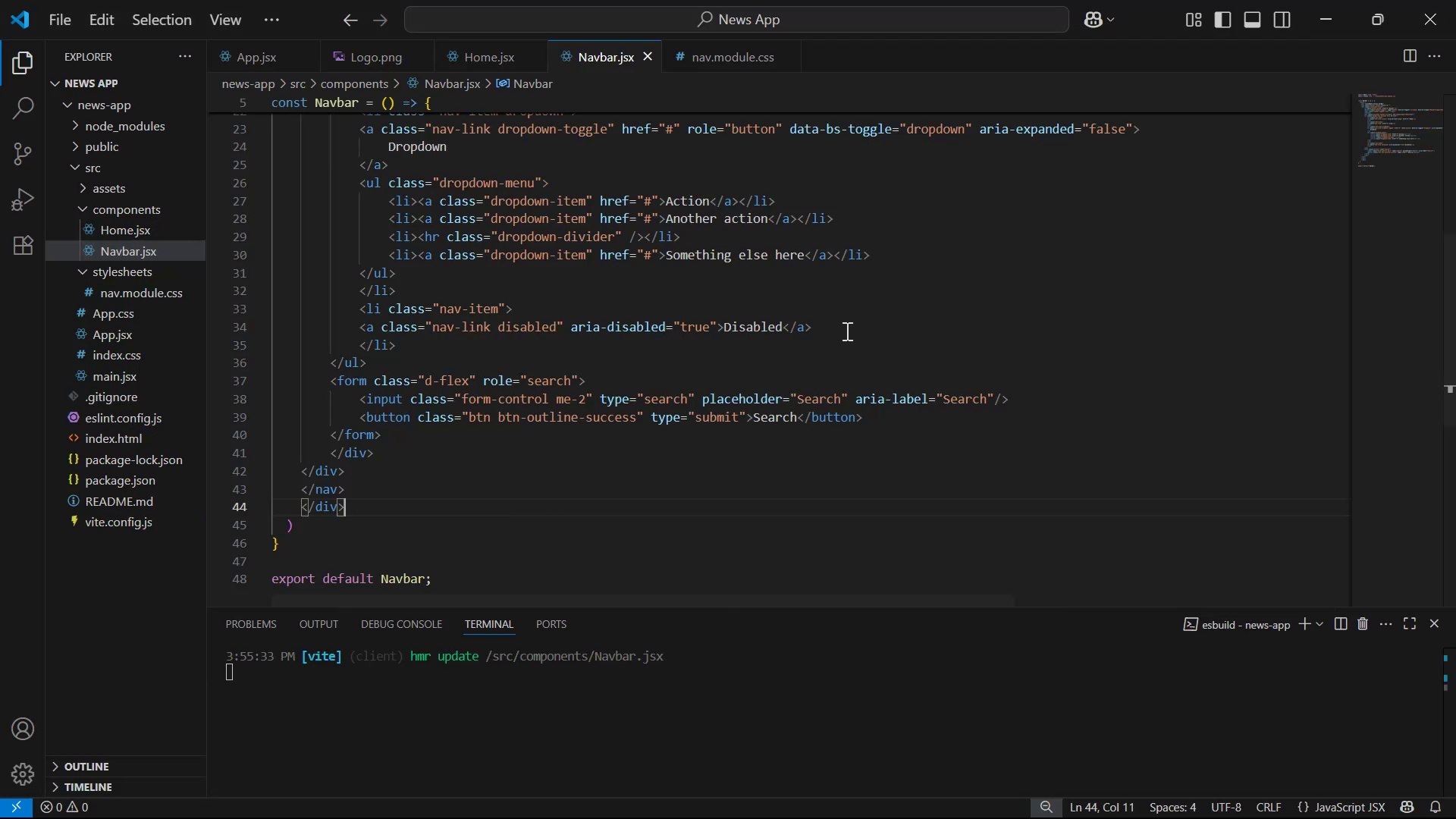 
scroll: coordinate [748, 217], scroll_direction: up, amount: 12.0
 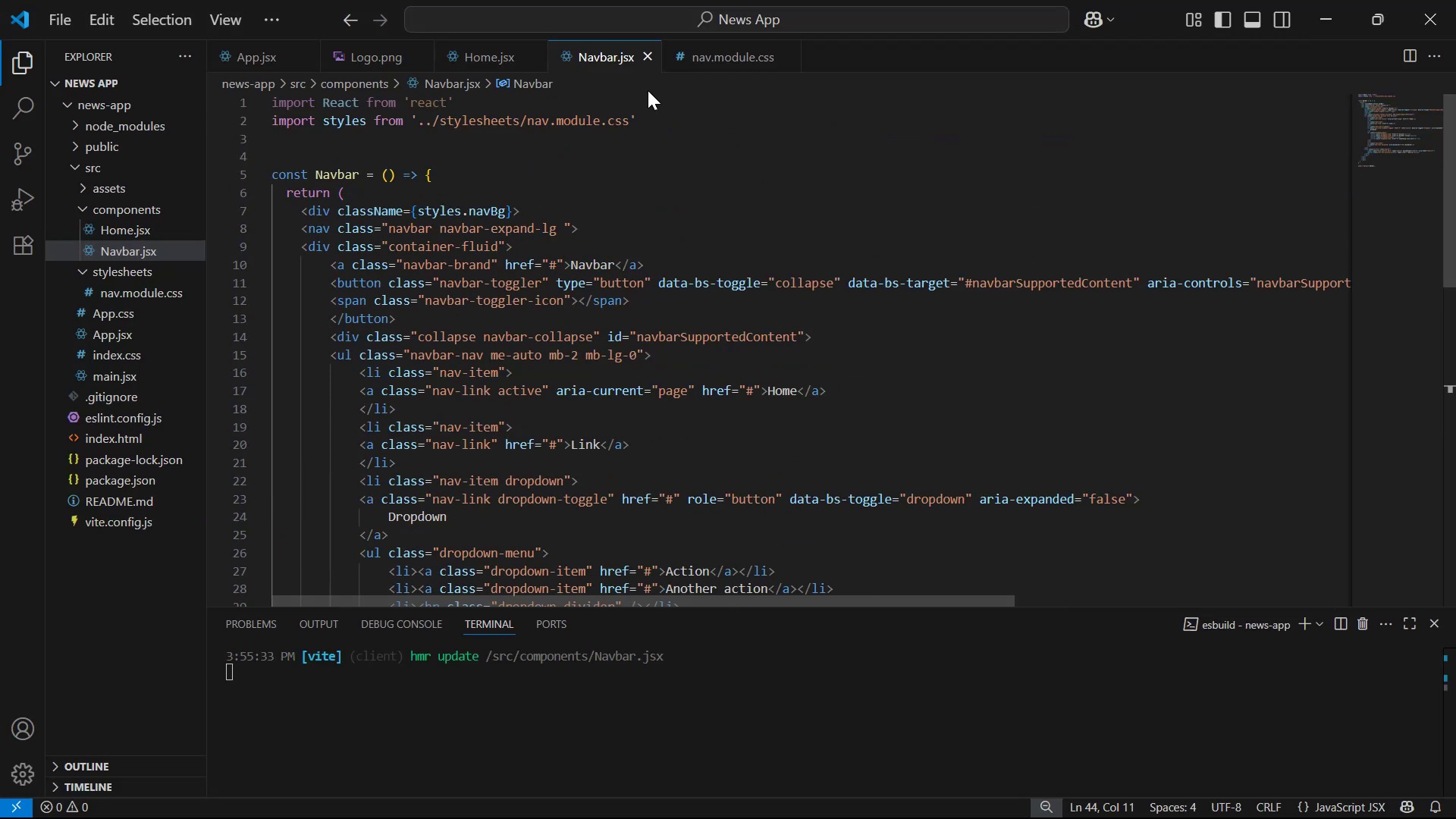 
left_click([682, 130])
 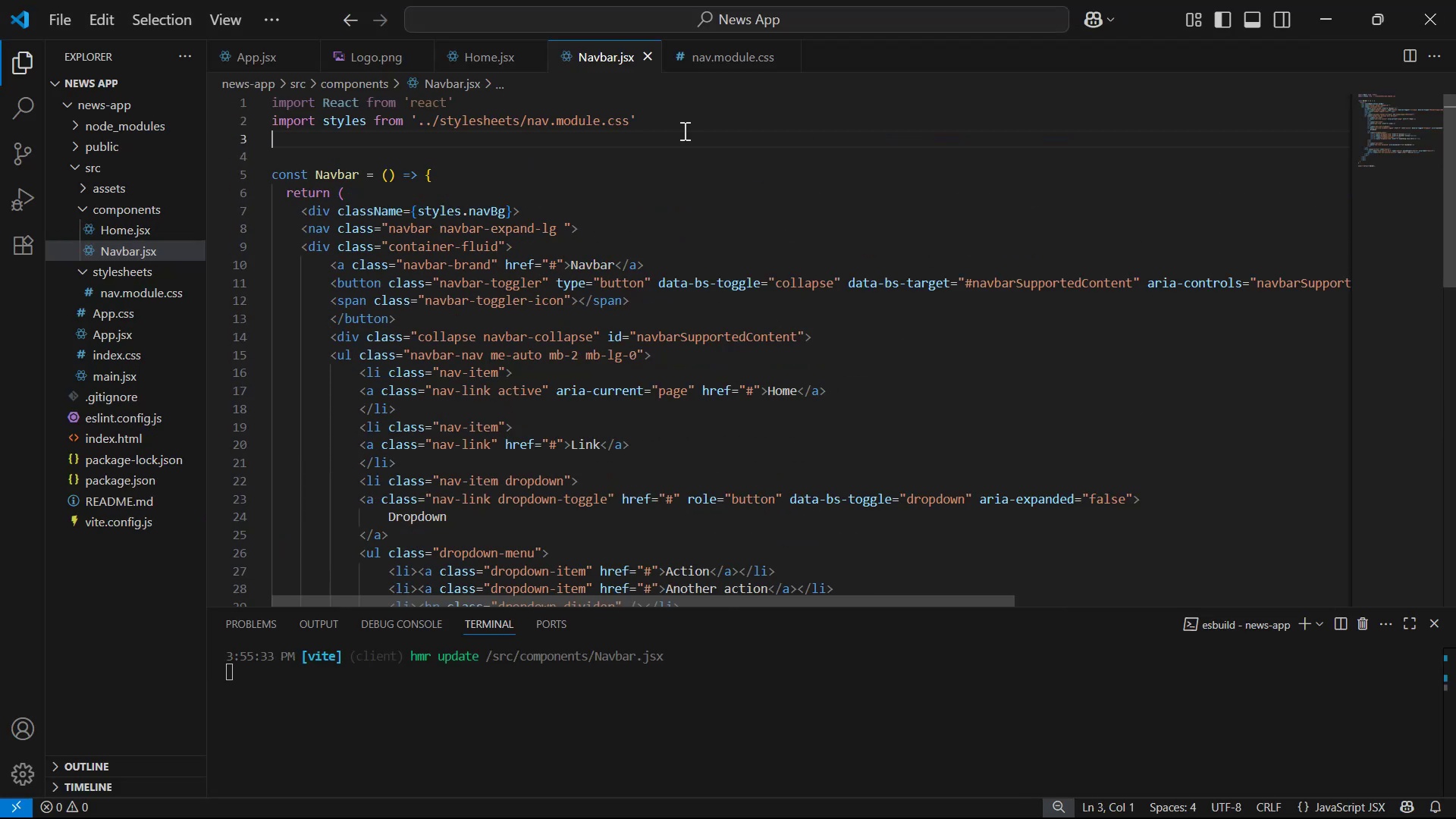 
left_click([697, 113])
 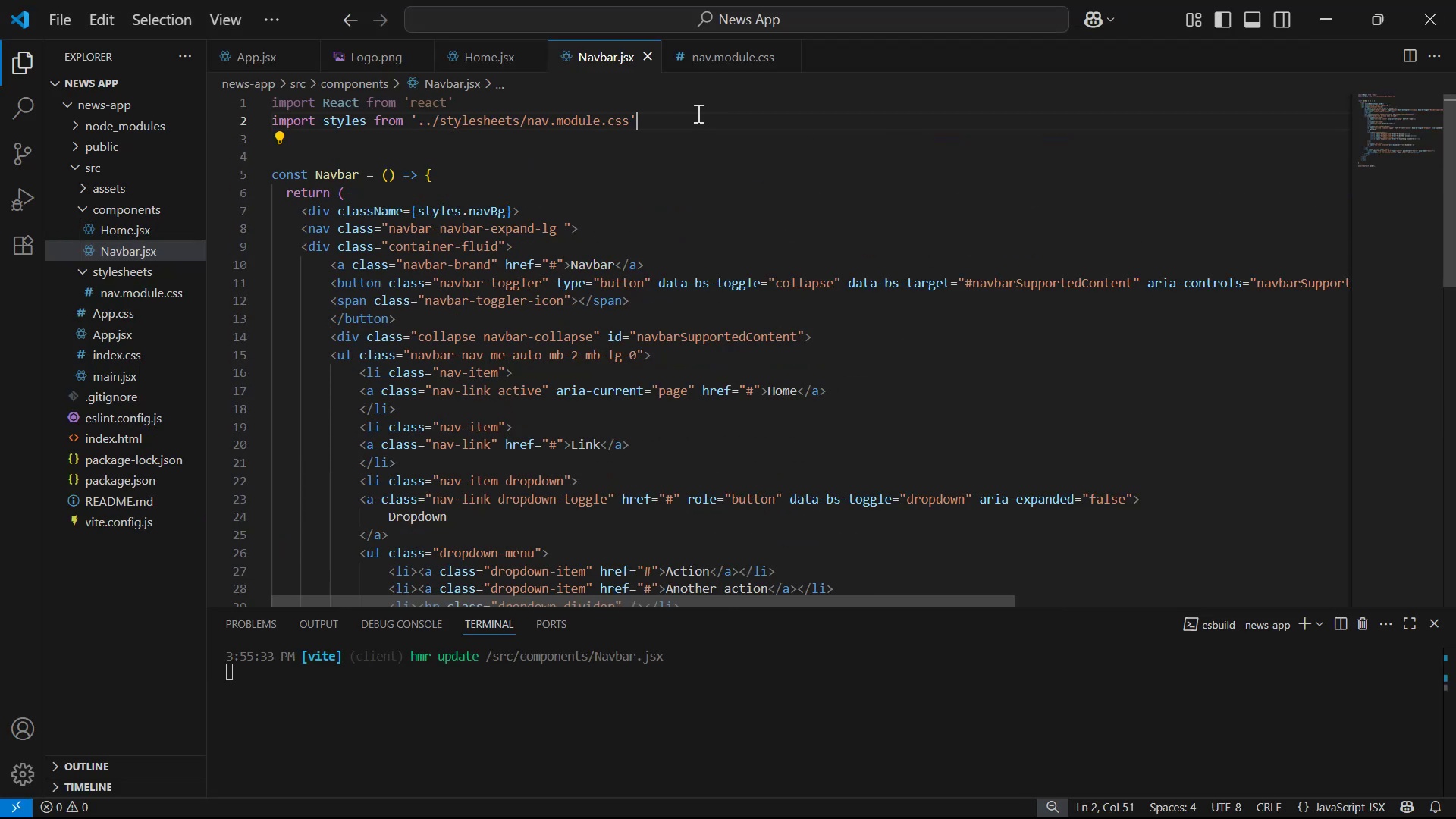 
key(Shift+ShiftRight)
 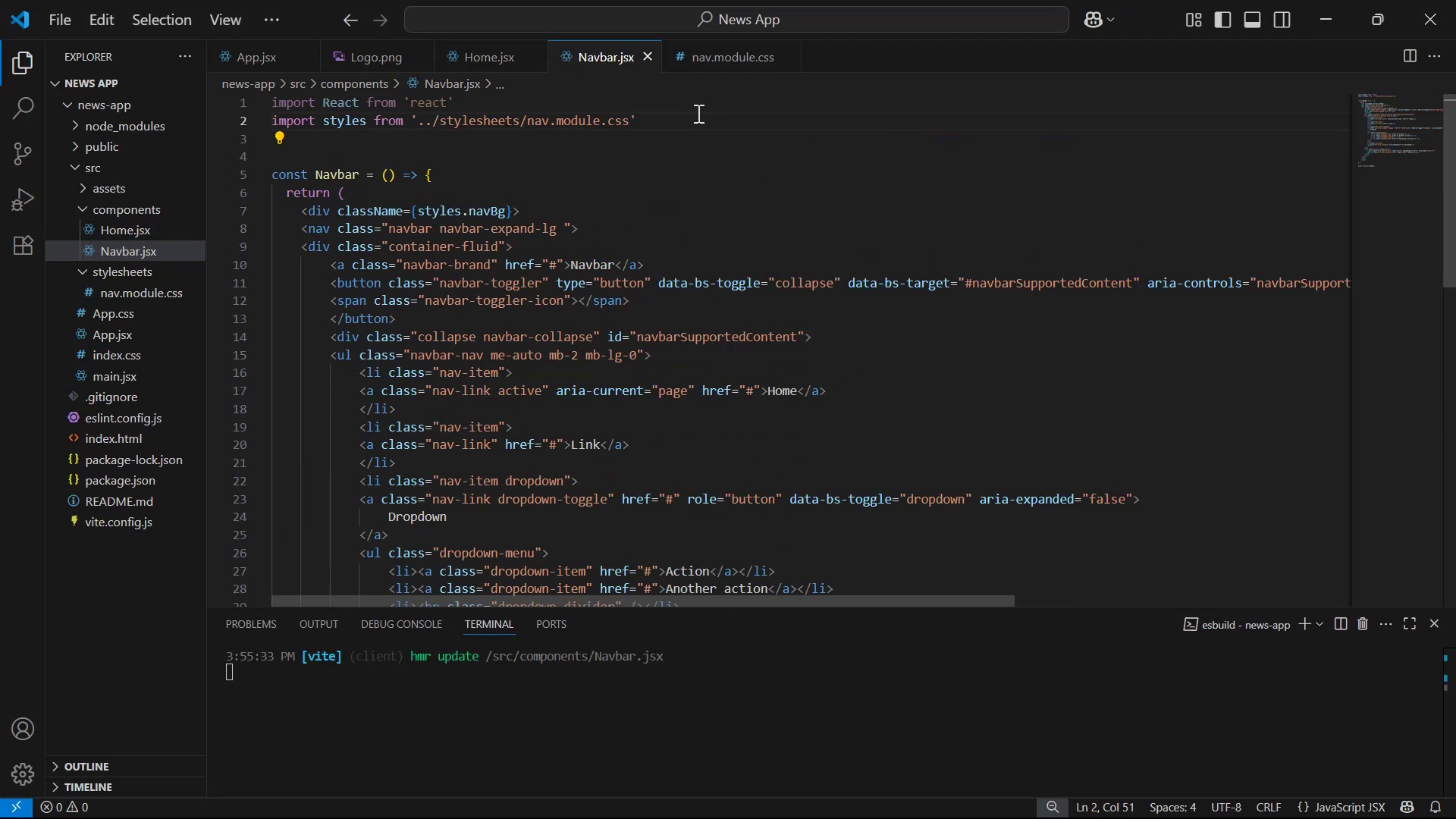 
key(Shift+ShiftRight)
 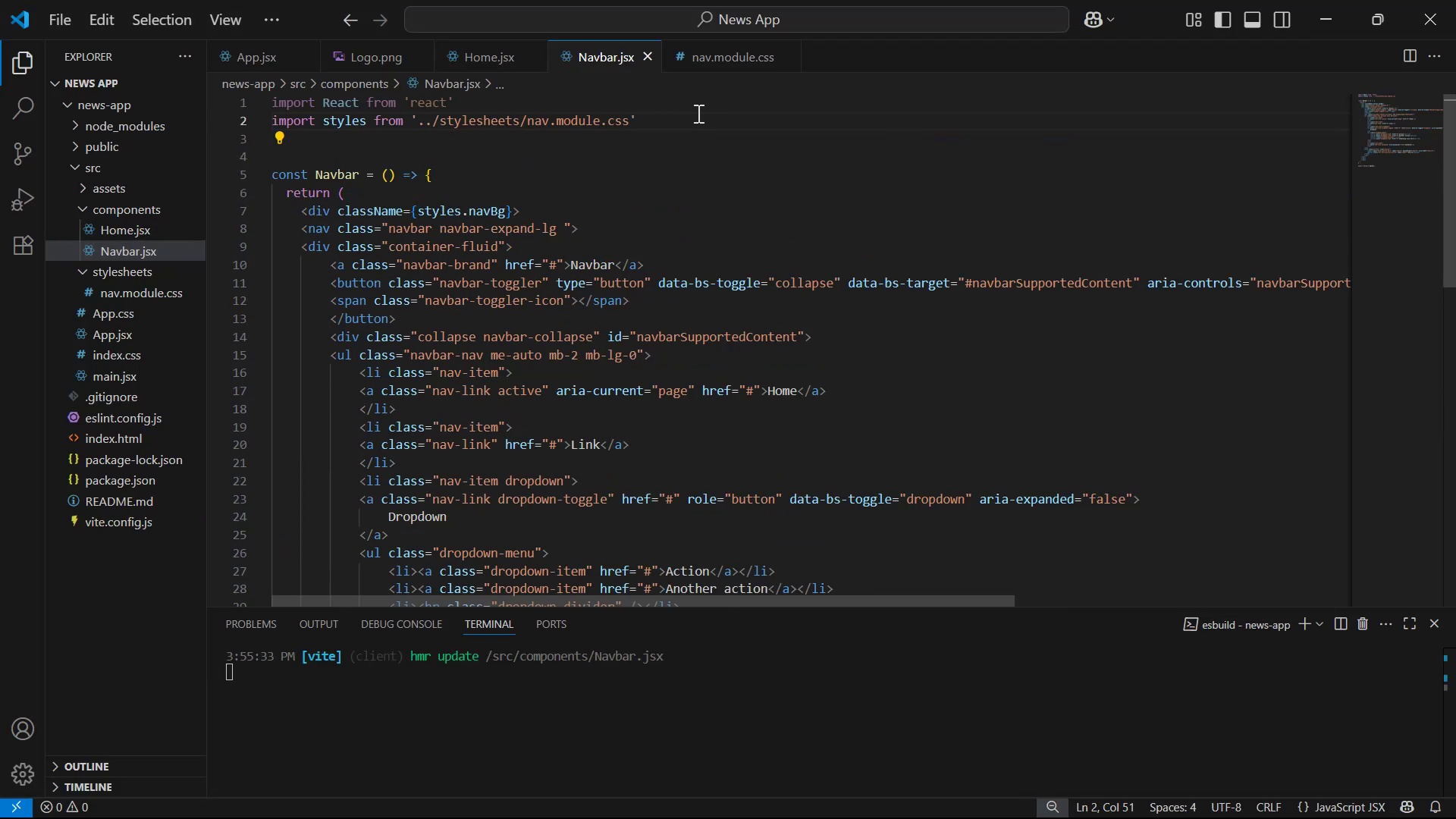 
key(Enter)
 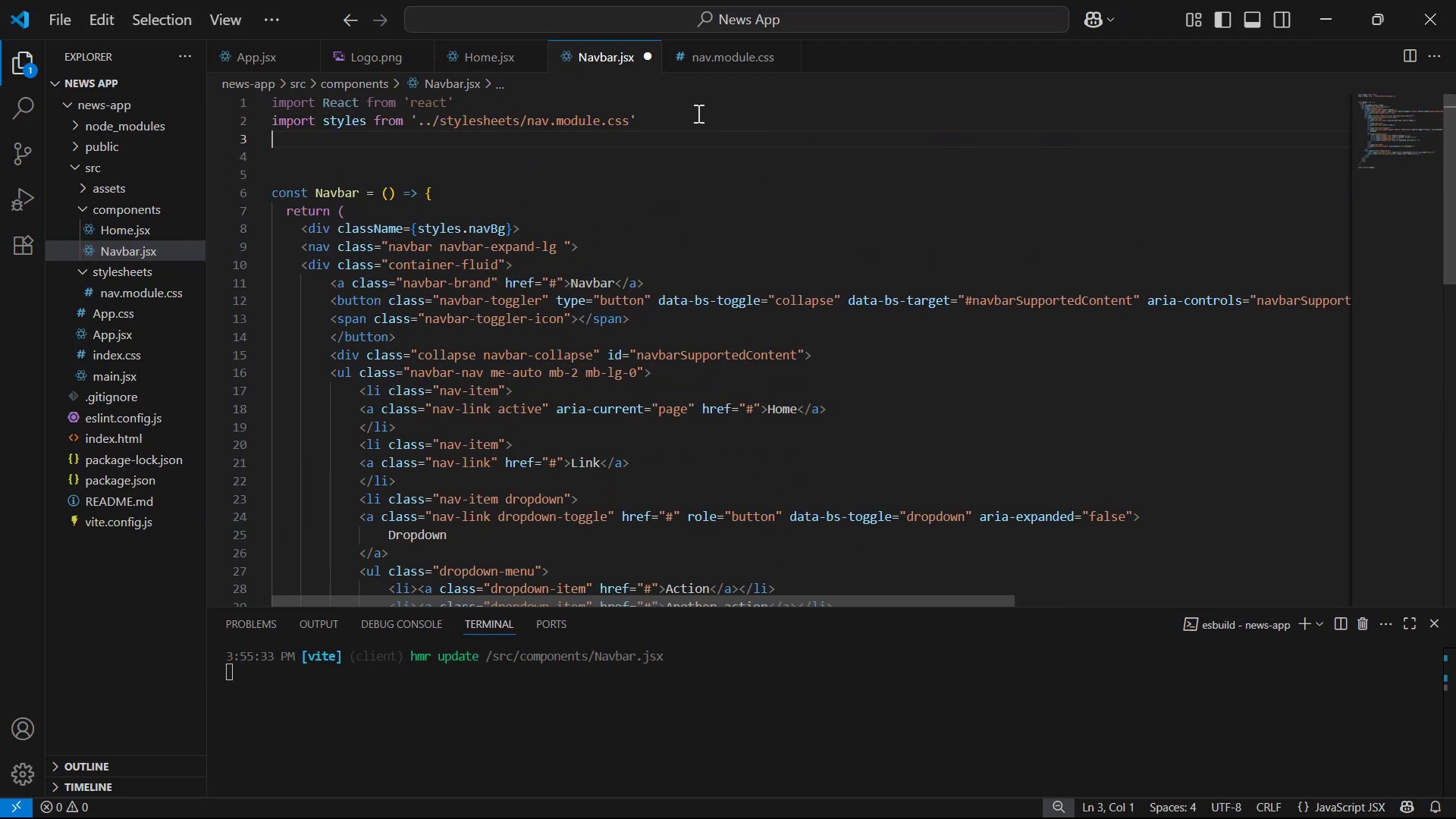 
type(import logo from '../)
 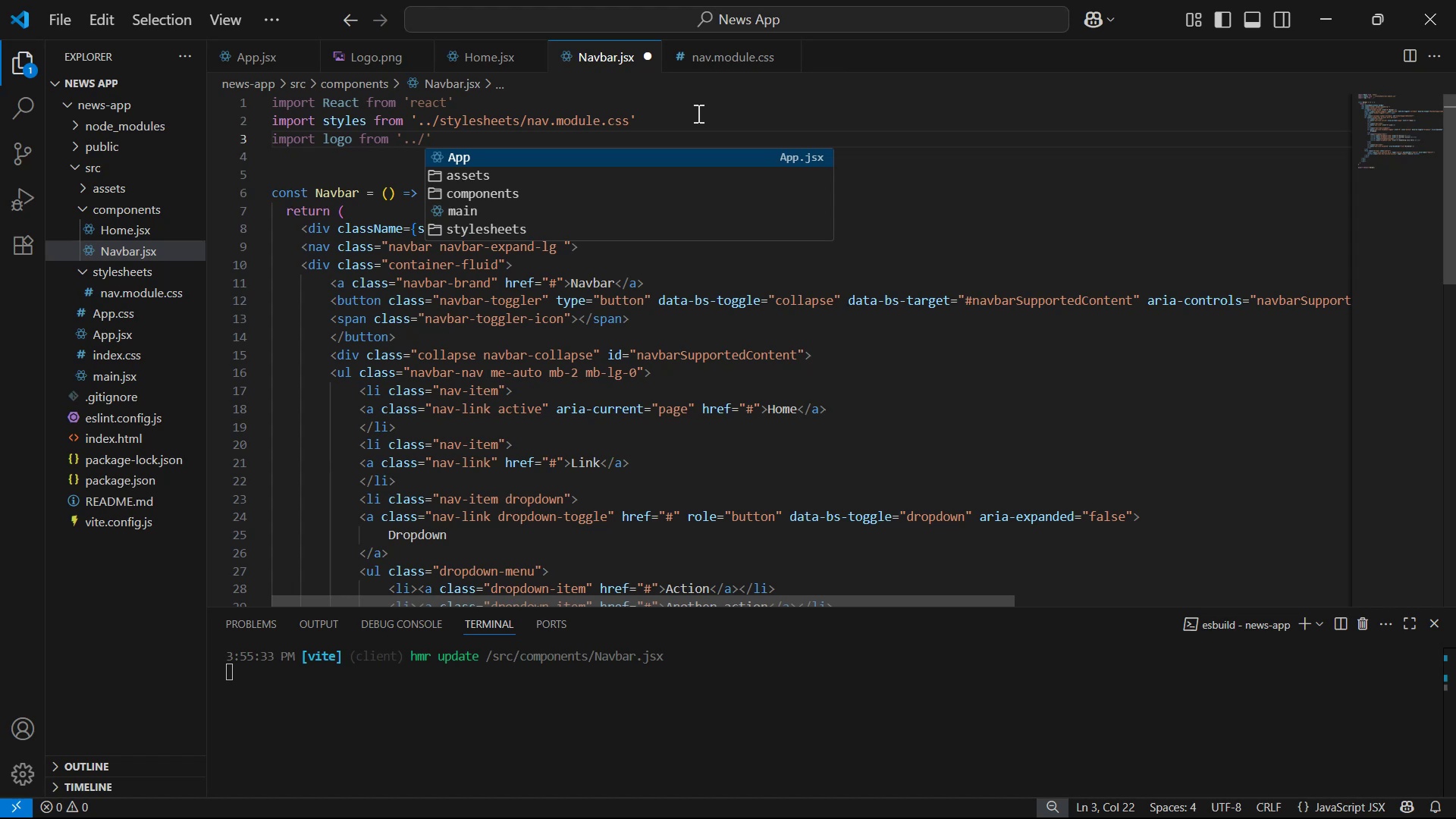 
key(ArrowDown)
 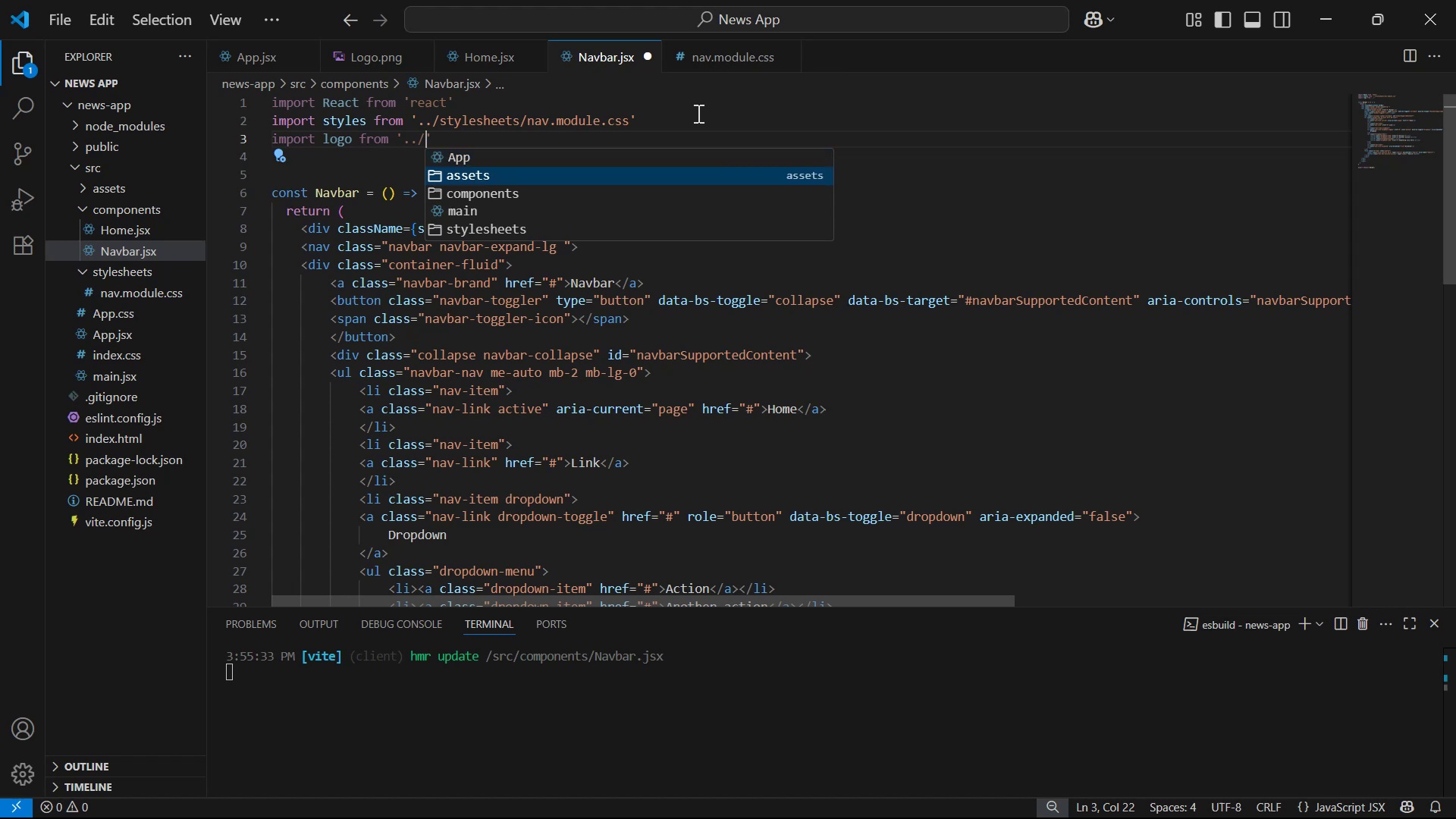 
key(Enter)
 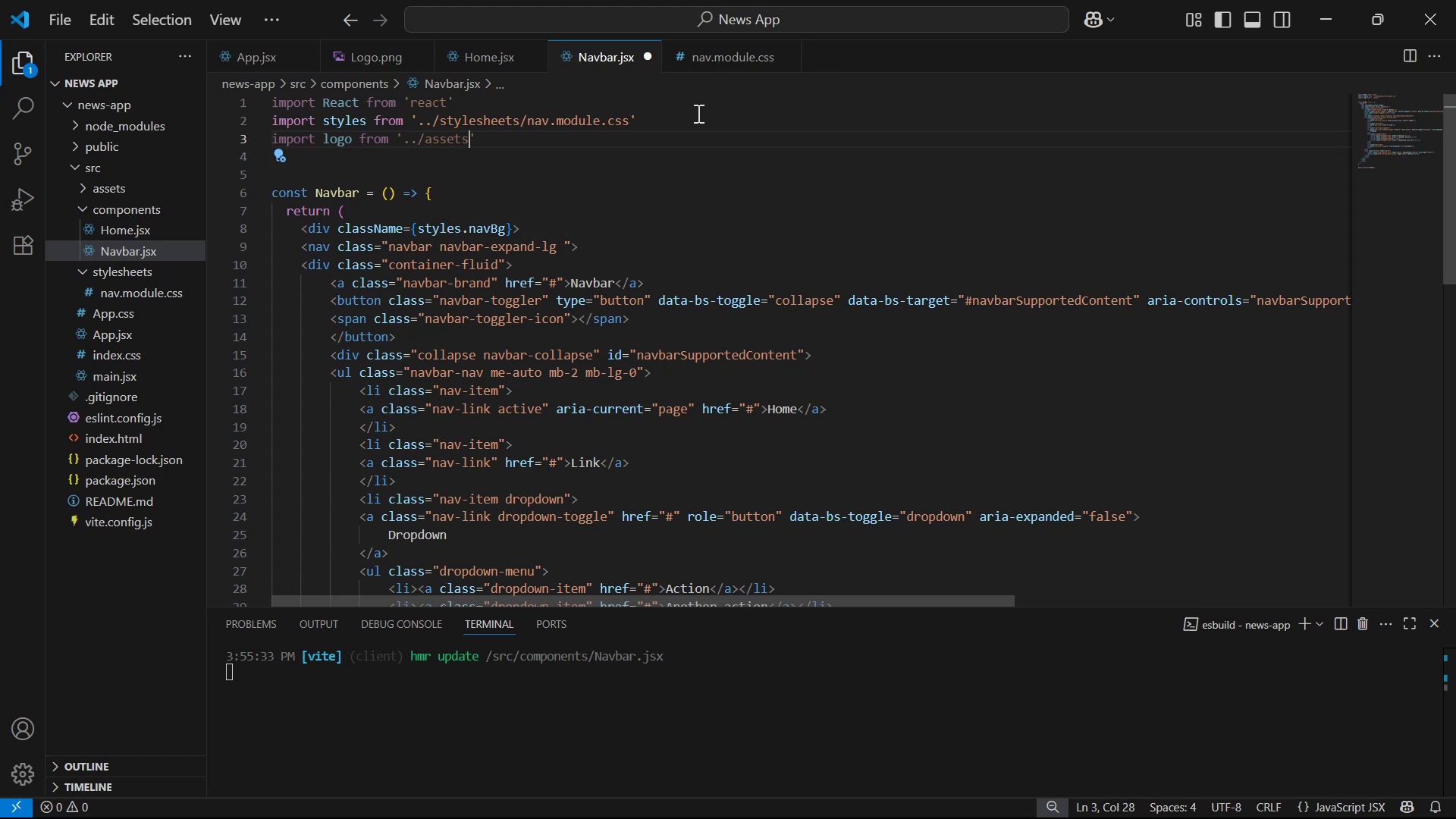 
type(/logo.png)
 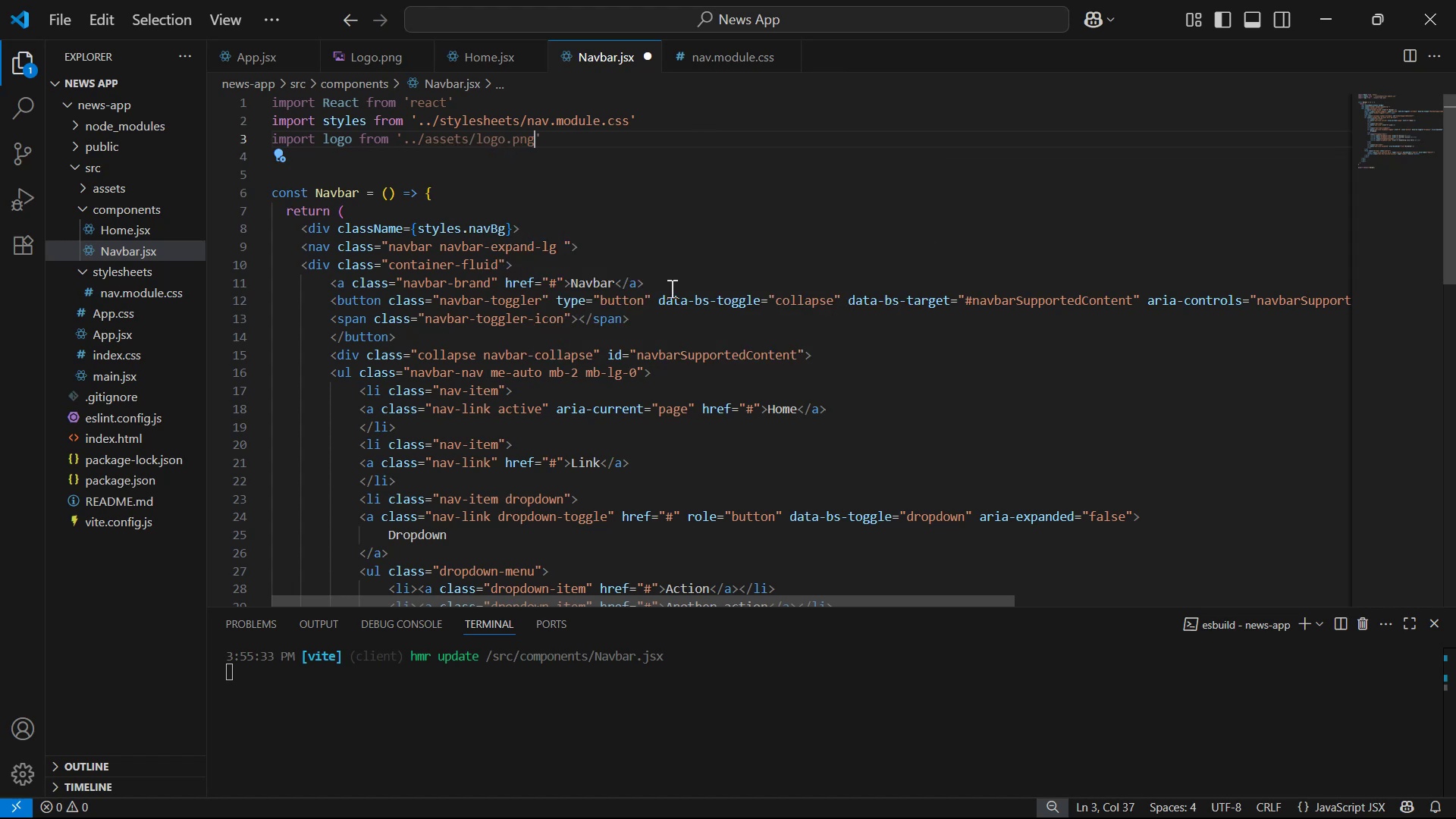 
left_click([613, 276])
 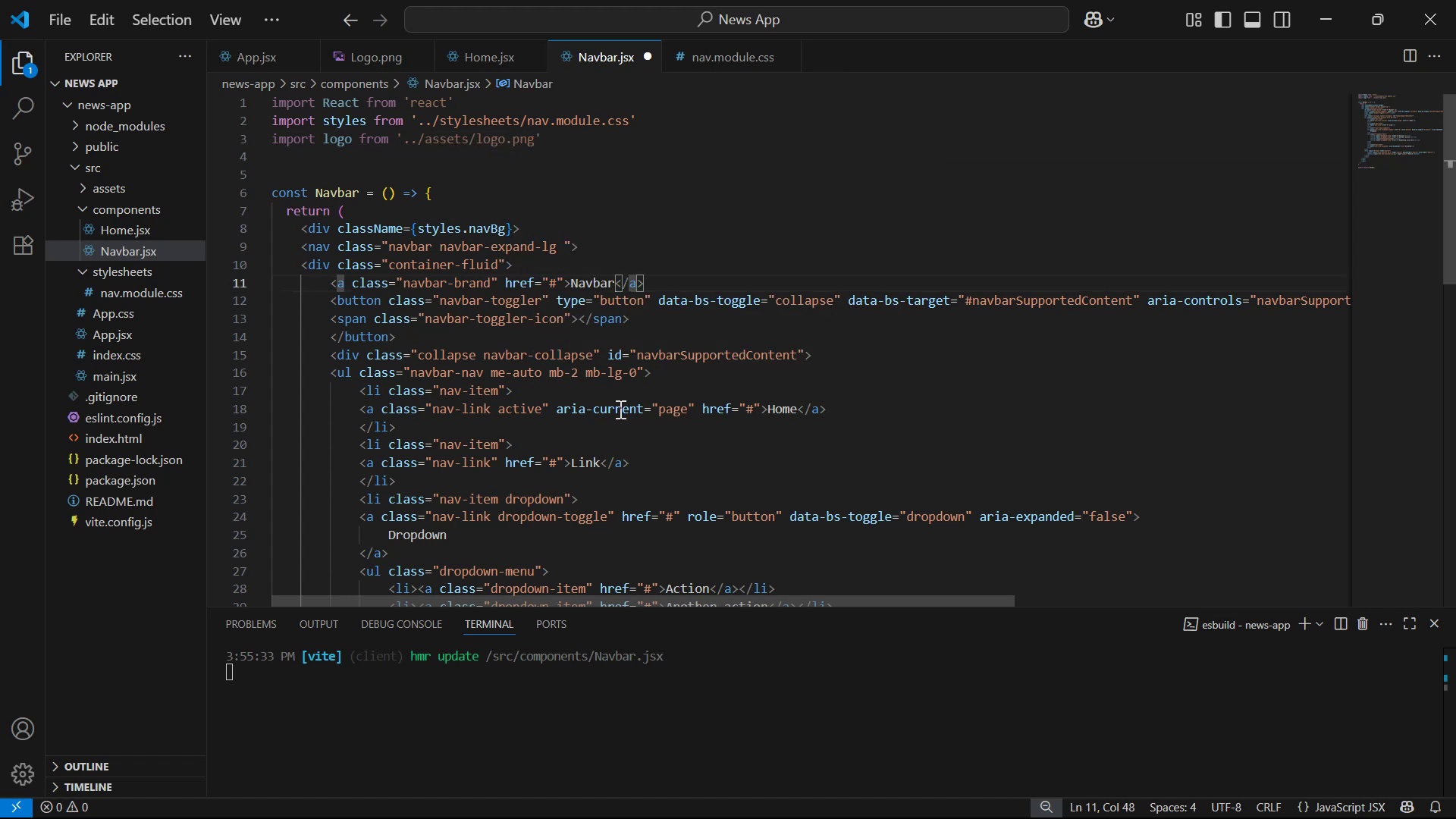 
key(Backspace)
 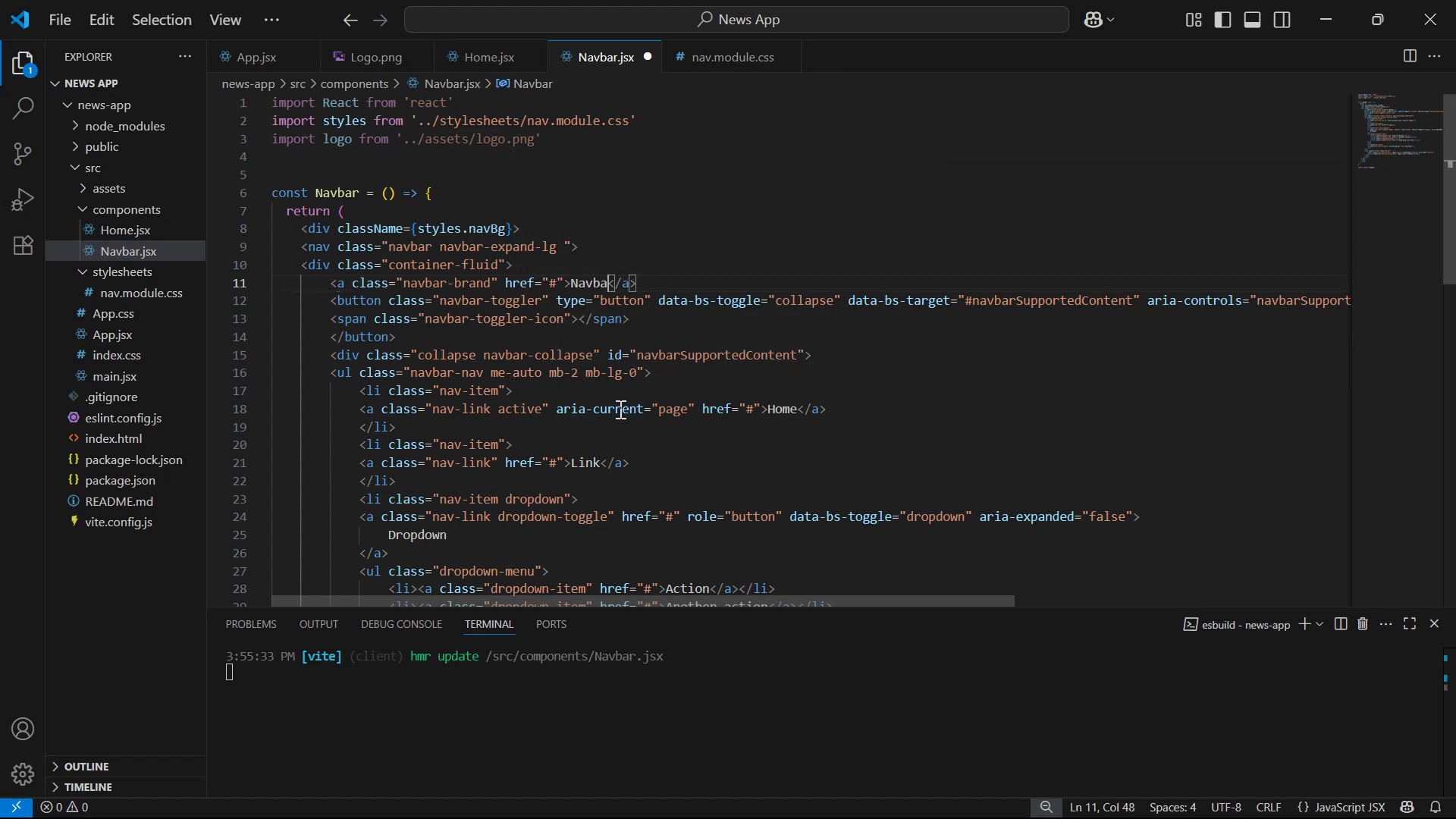 
key(Backspace)
 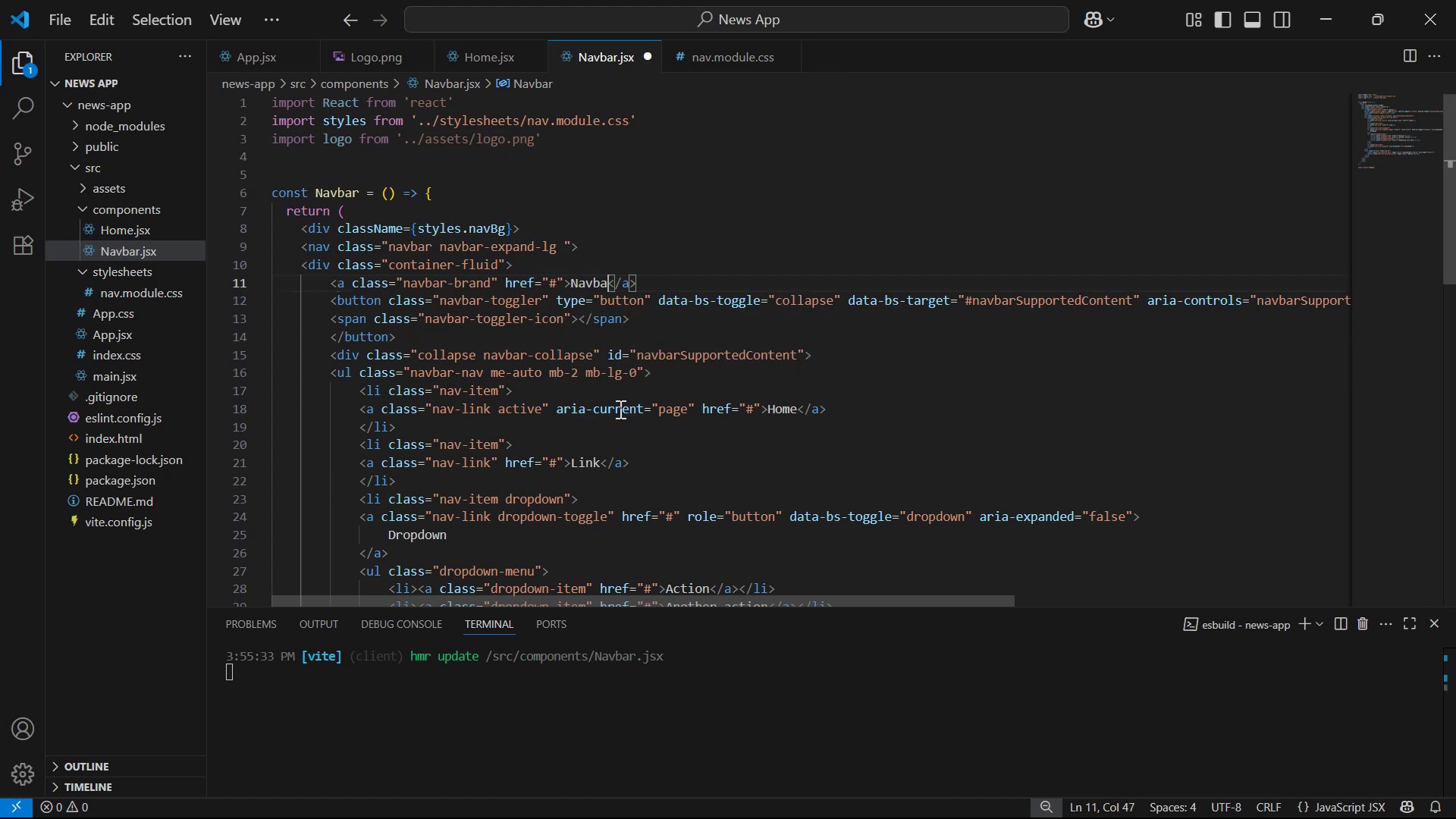 
key(Backspace)
 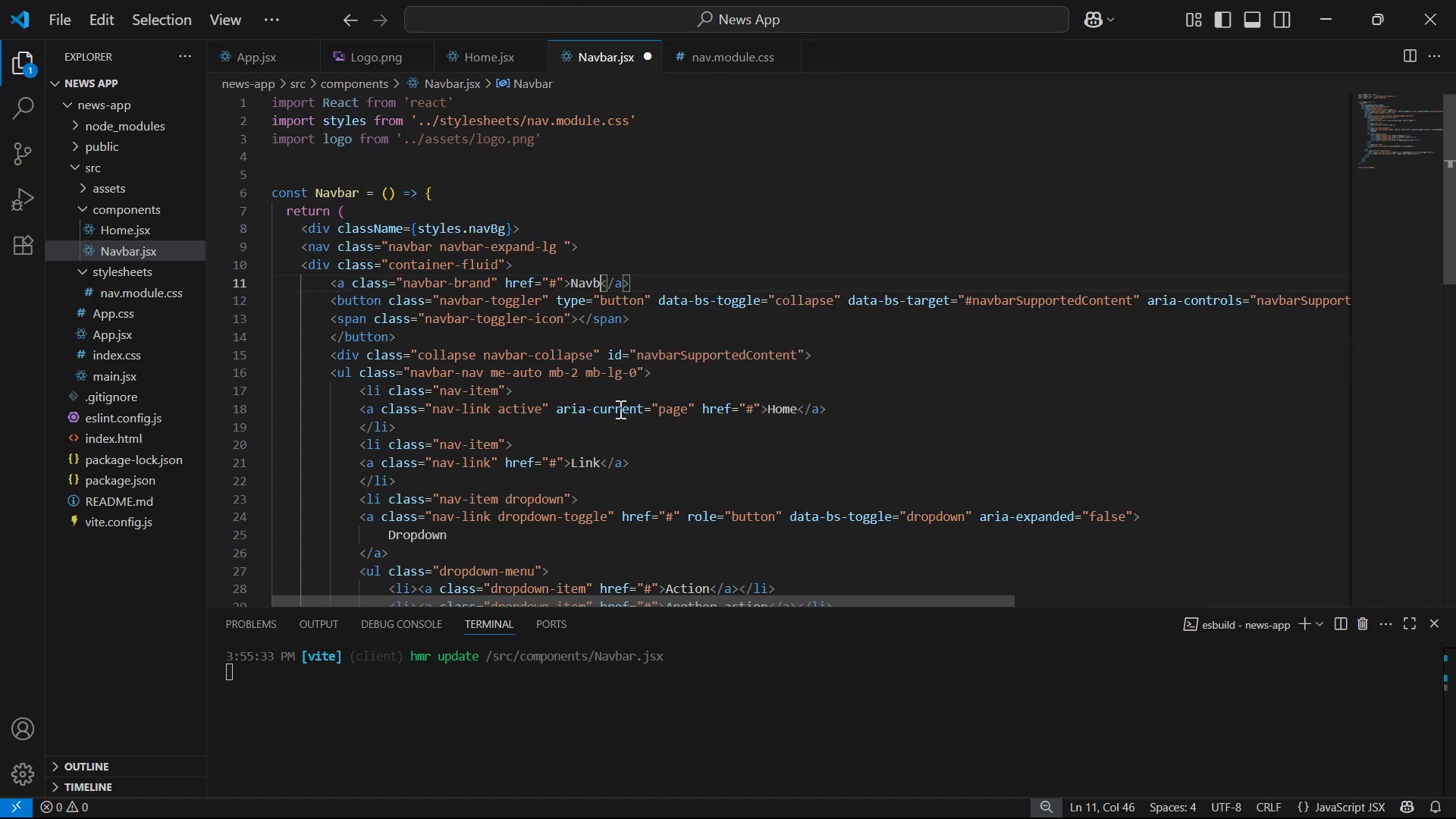 
key(Backspace)
 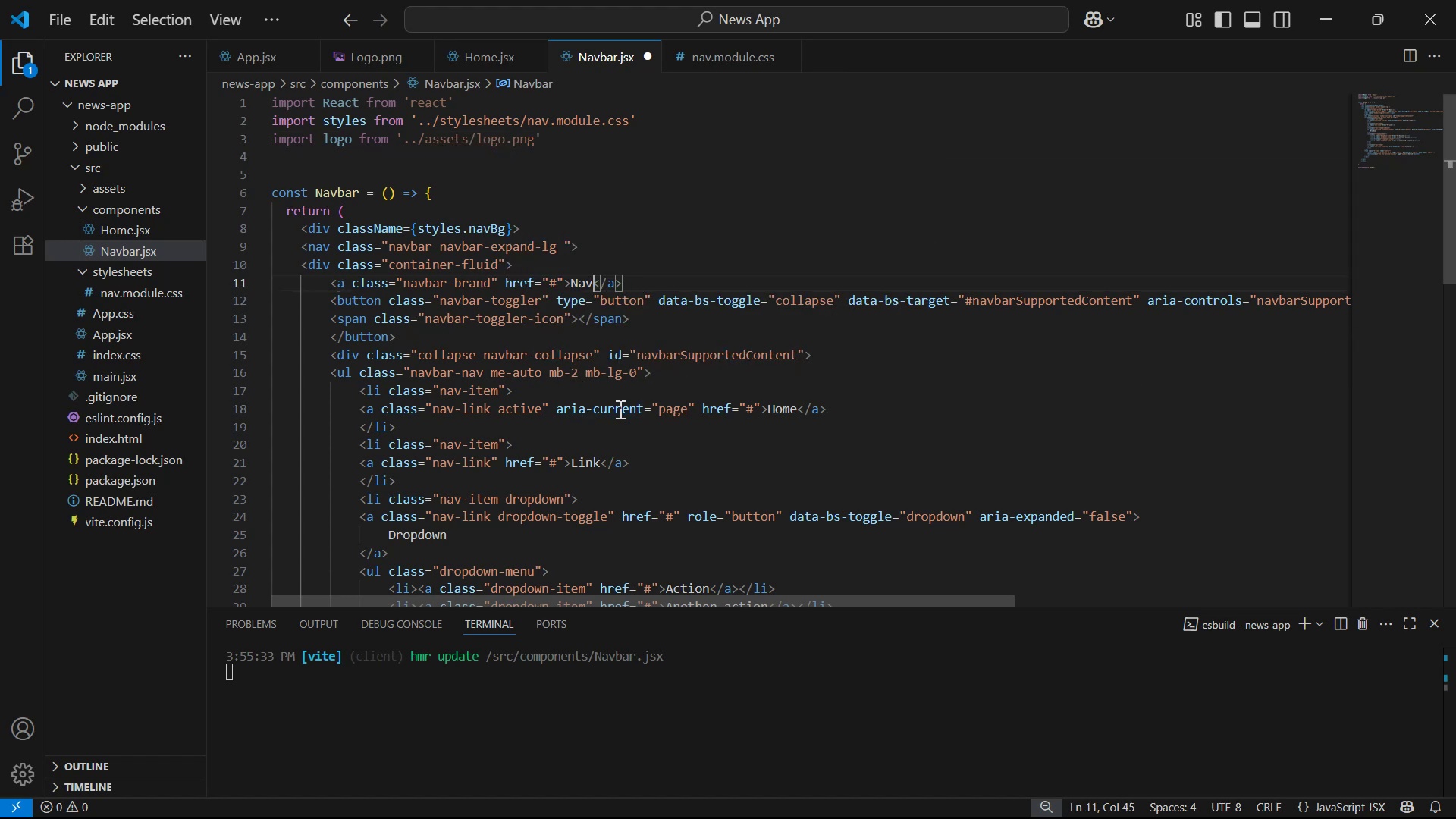 
key(Backspace)
 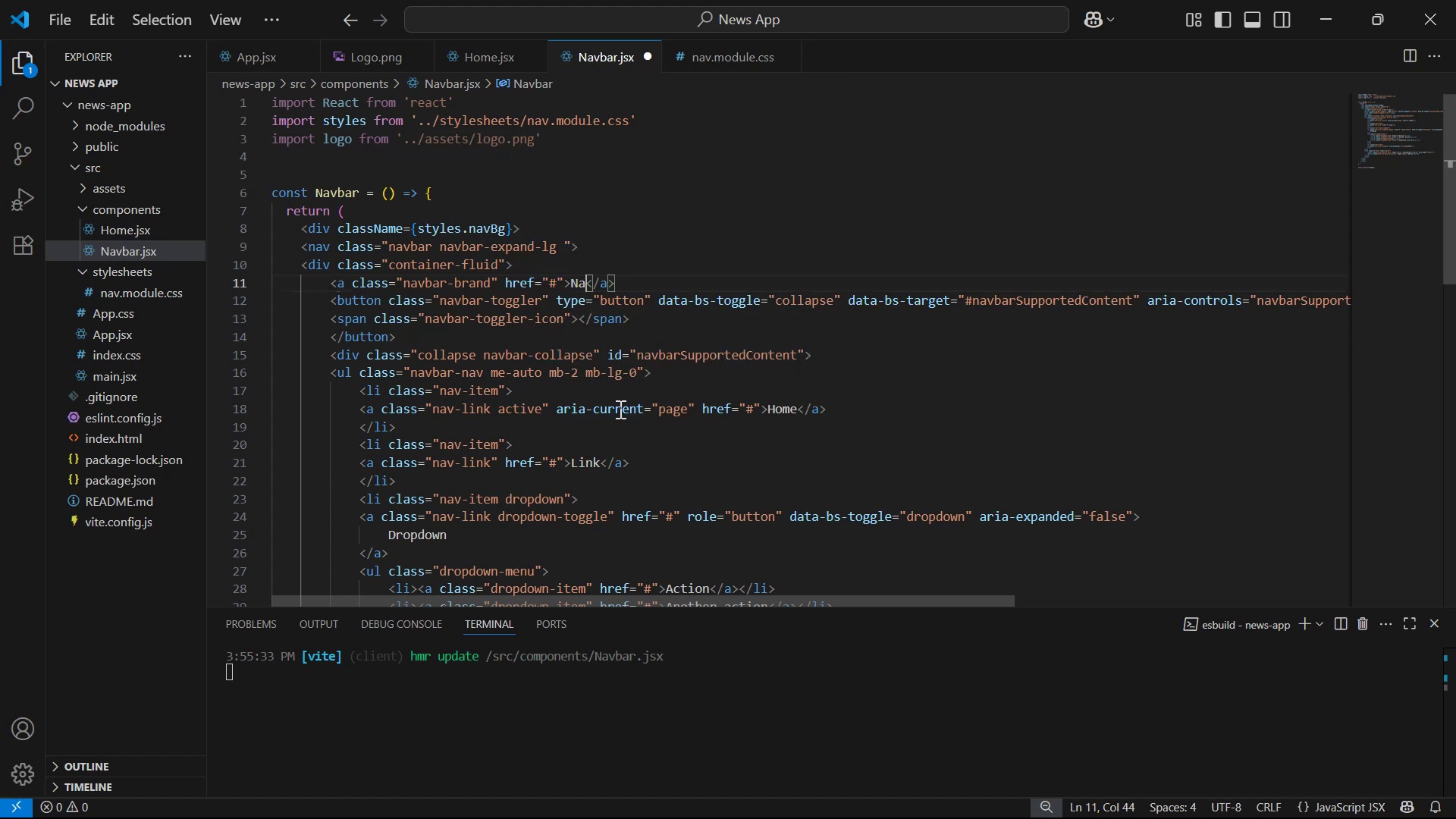 
key(Backspace)
 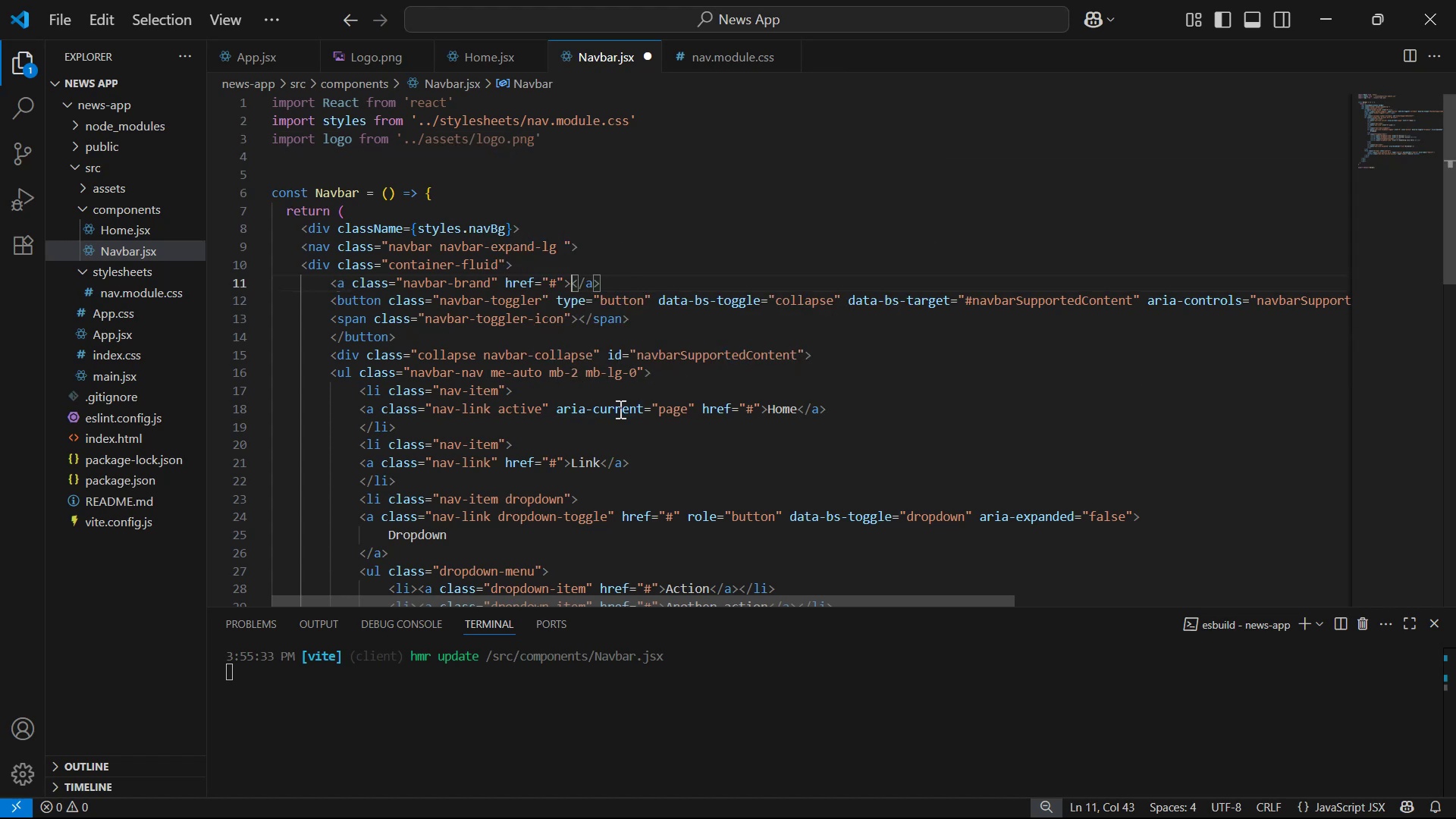 
key(Enter)
 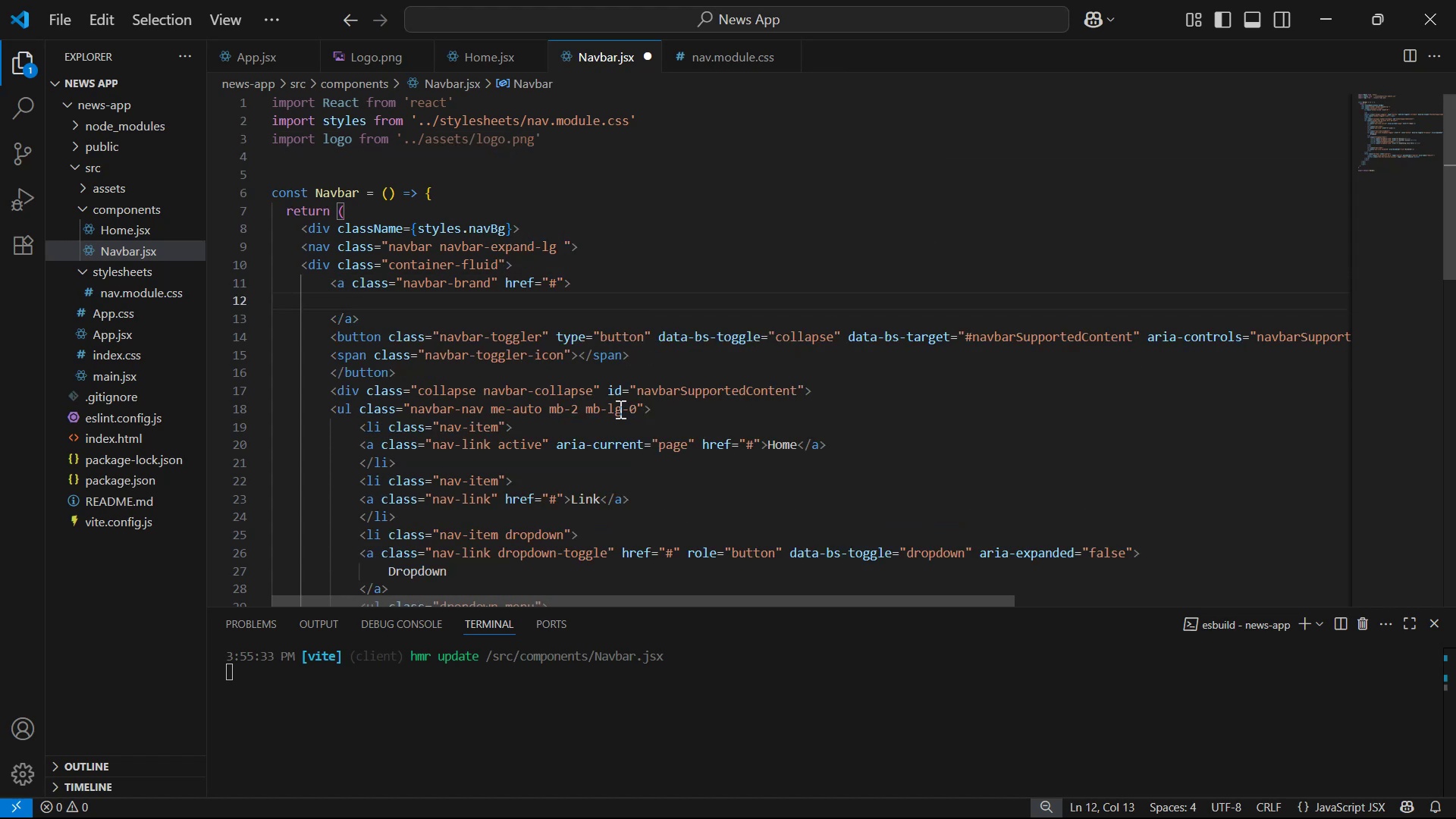 
type(img)
 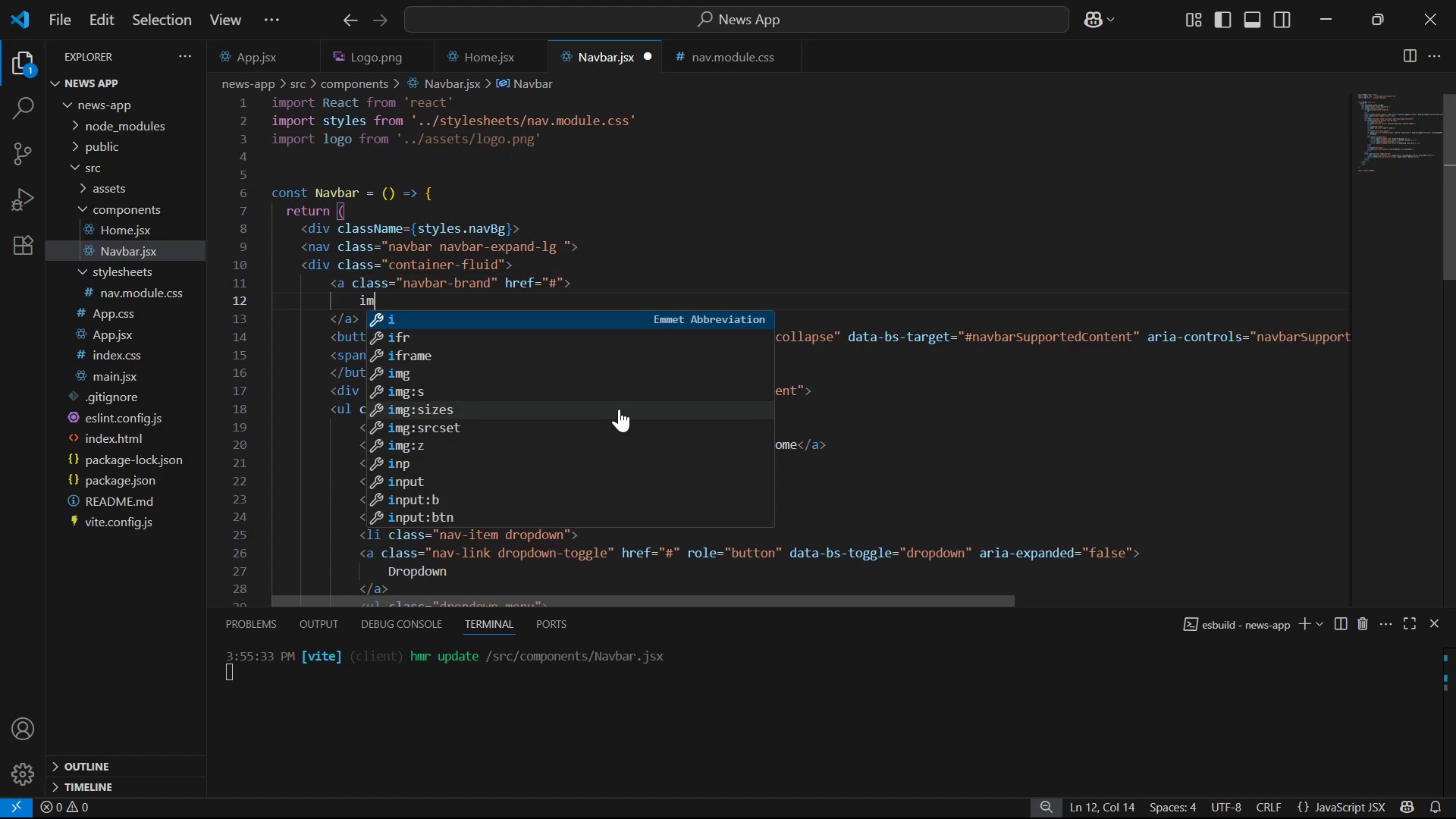 
key(Enter)
 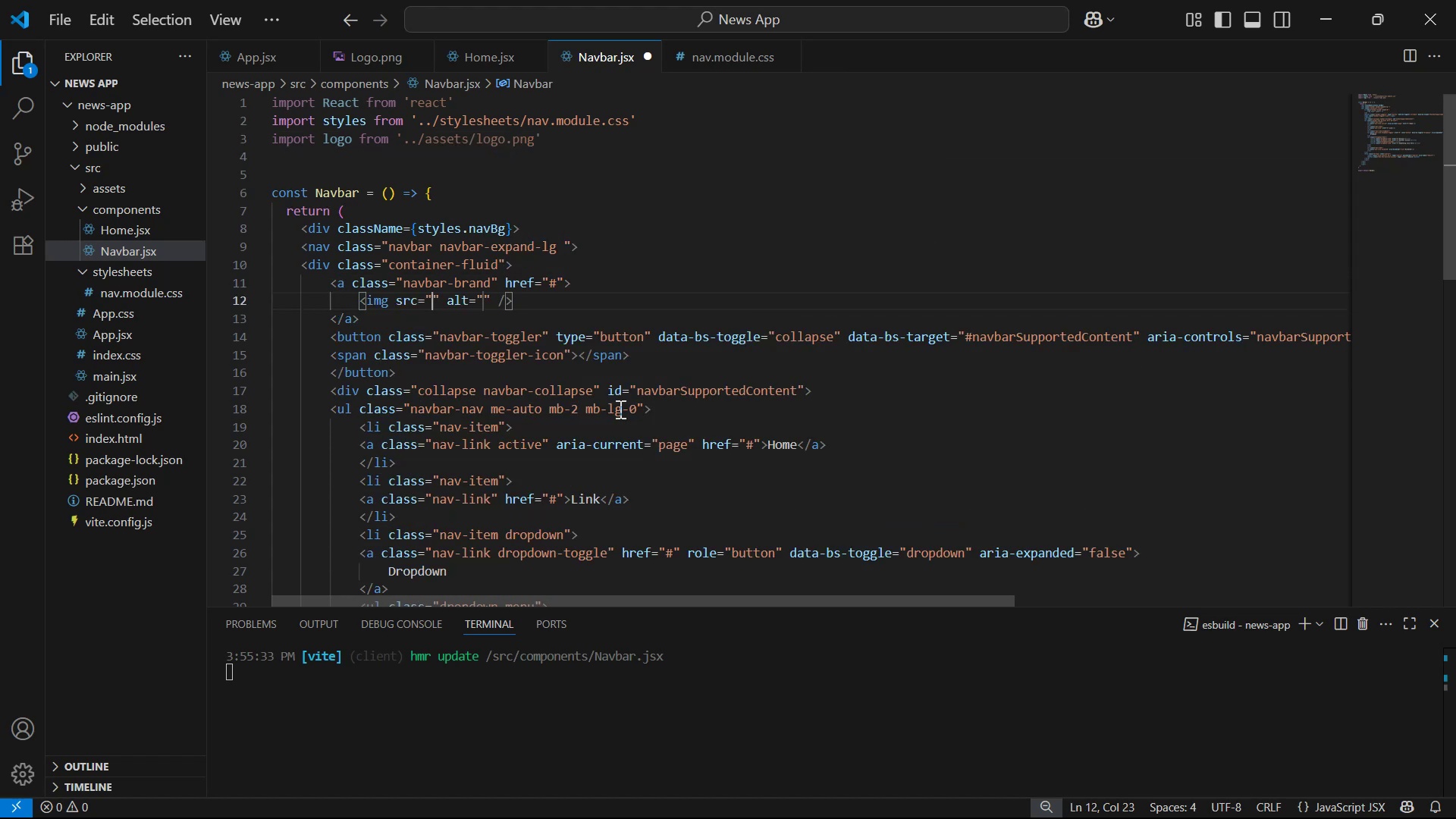 
key(ArrowLeft)
 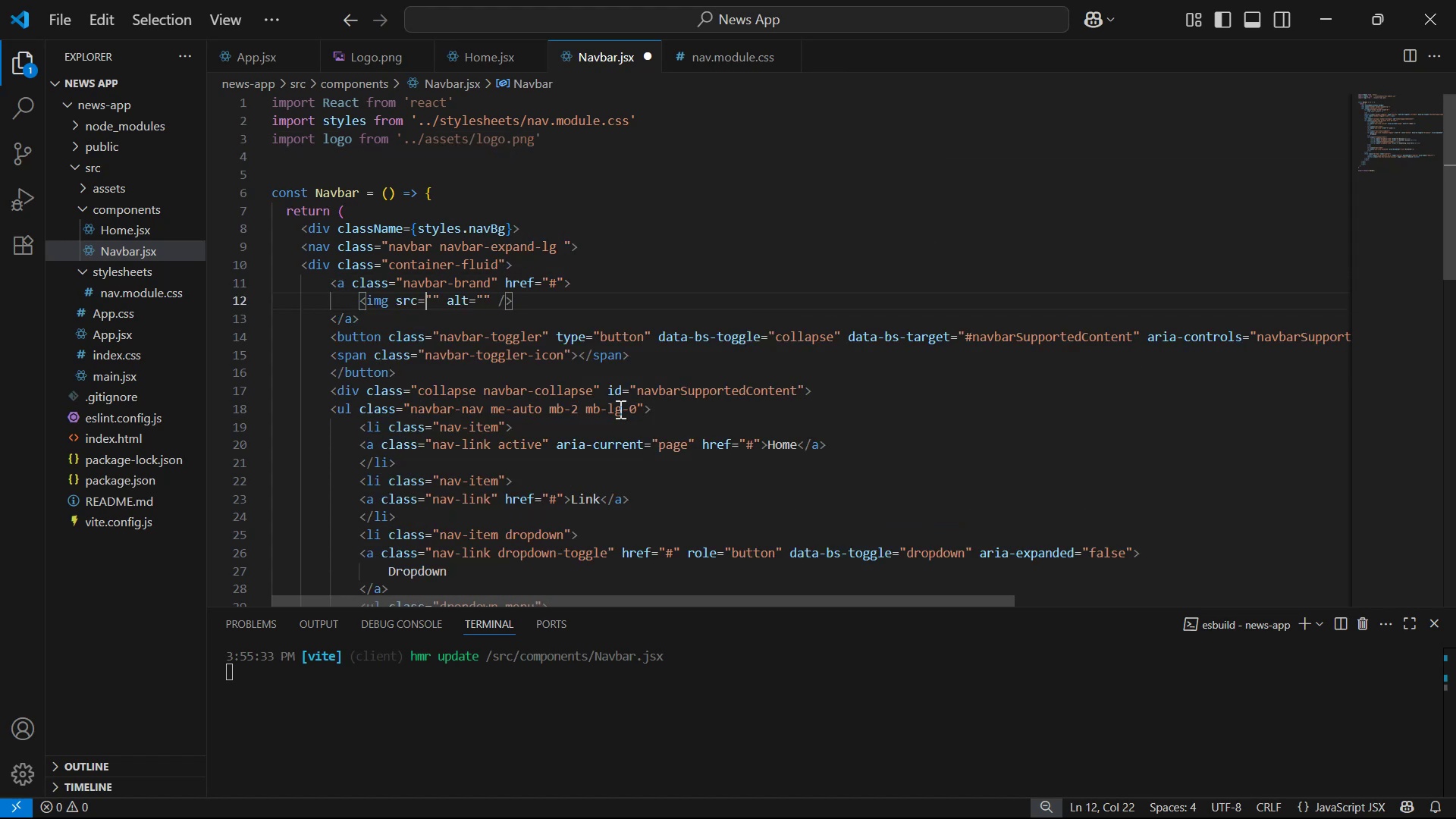 
key(ArrowRight)
 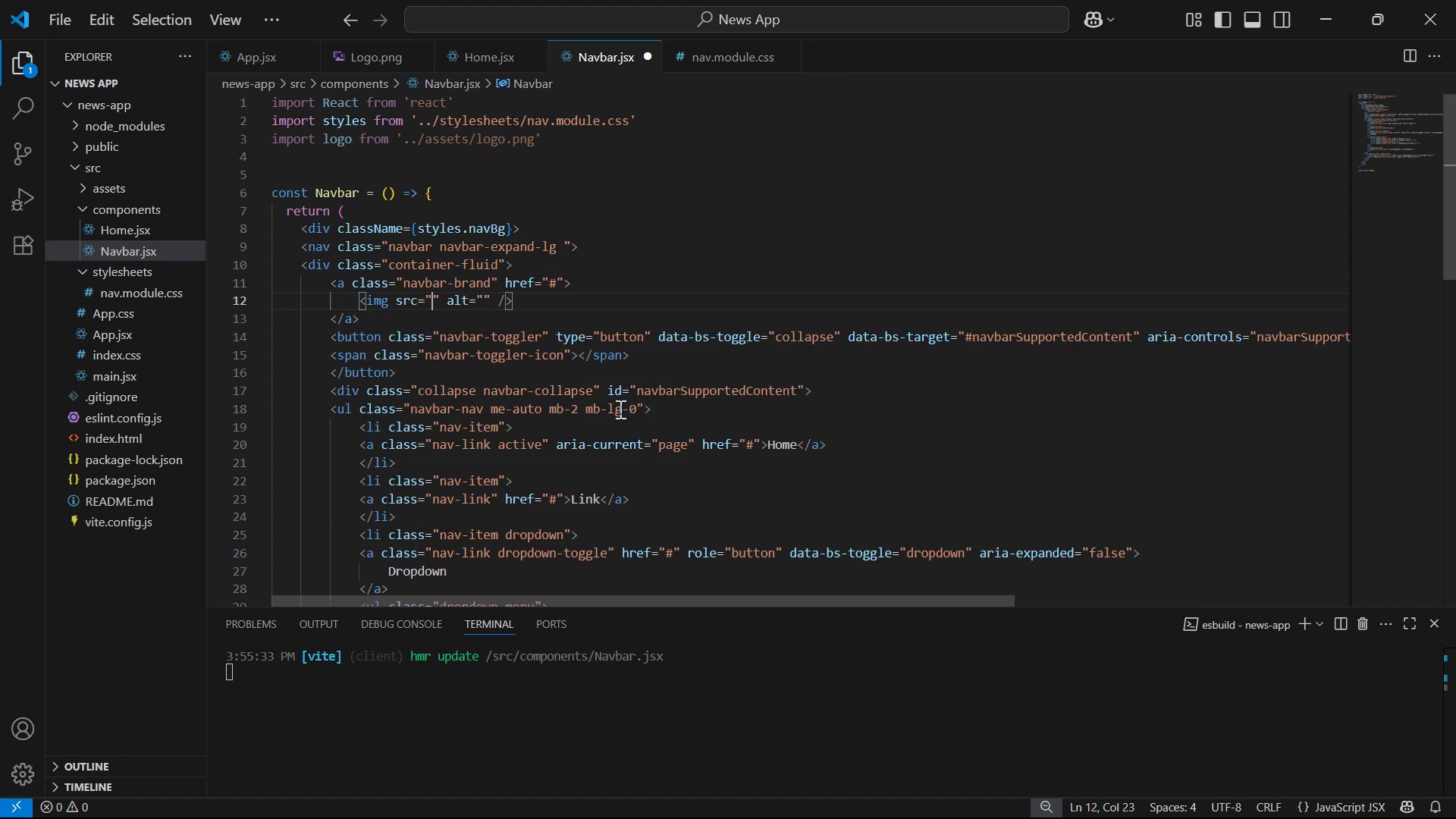 
key(ArrowRight)
 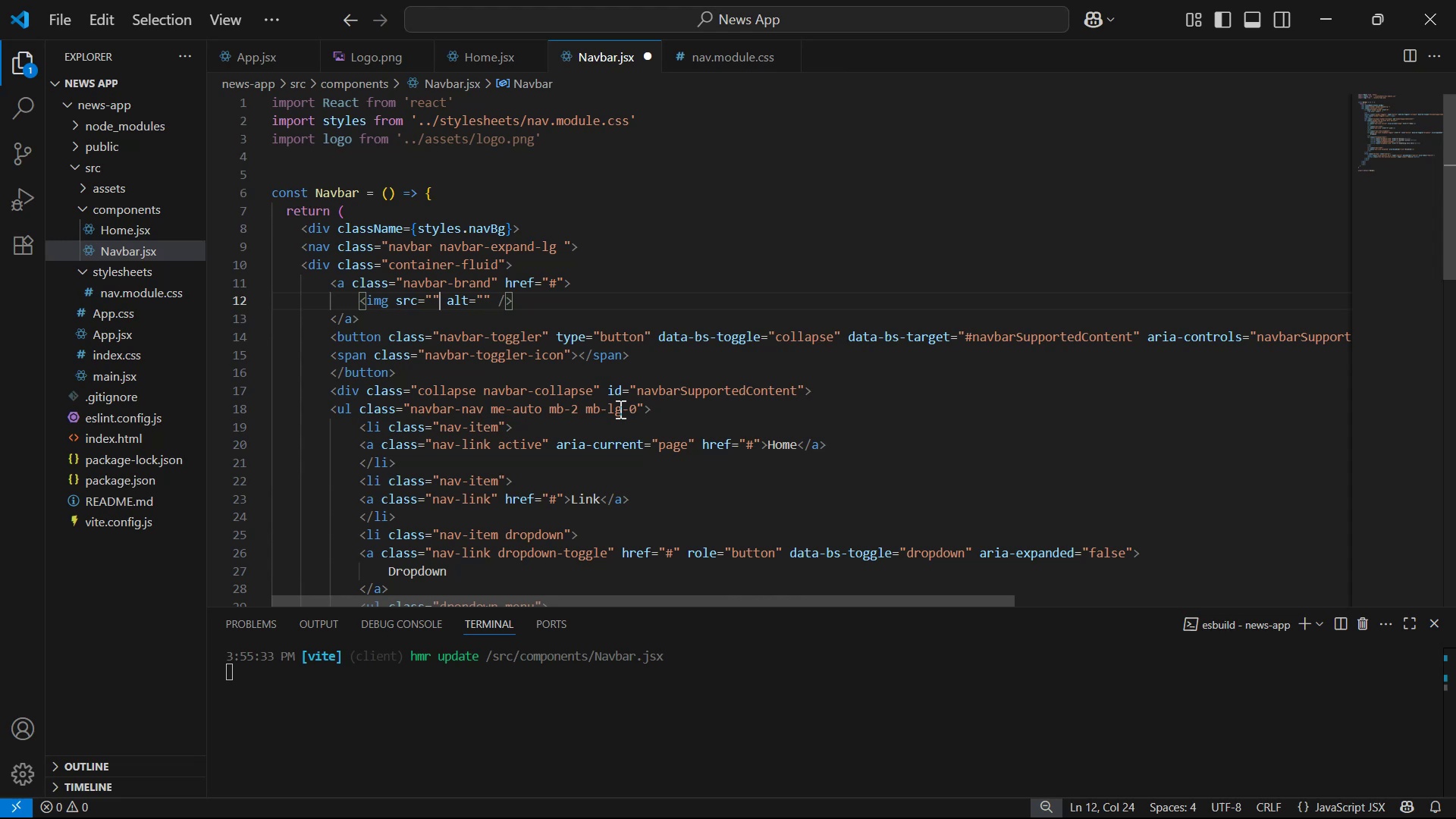 
key(Backspace)
key(Backspace)
key(Backspace)
type({s)
key(Backspace)
key(Backspace)
type(={lo)
 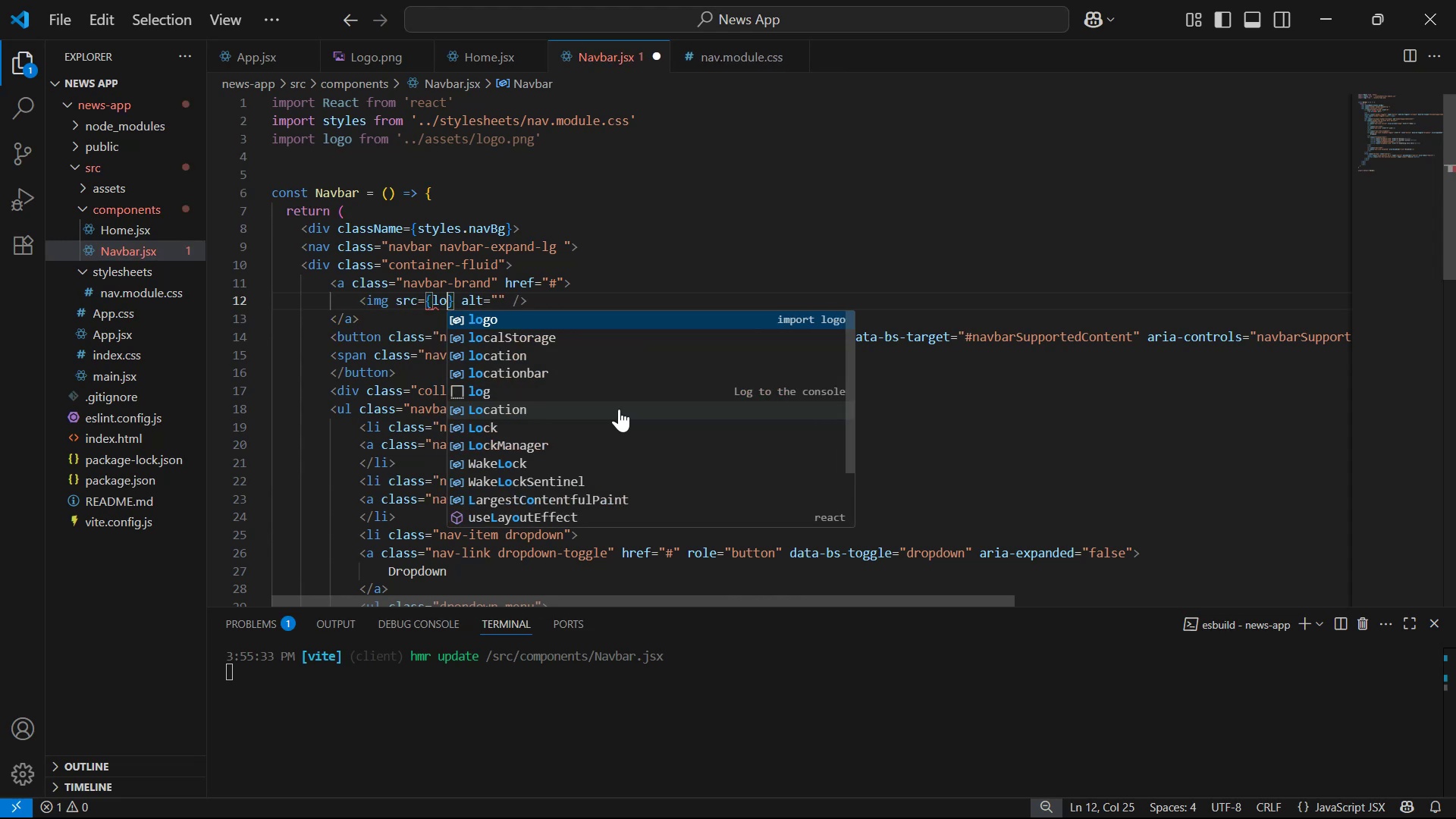 
key(Enter)
 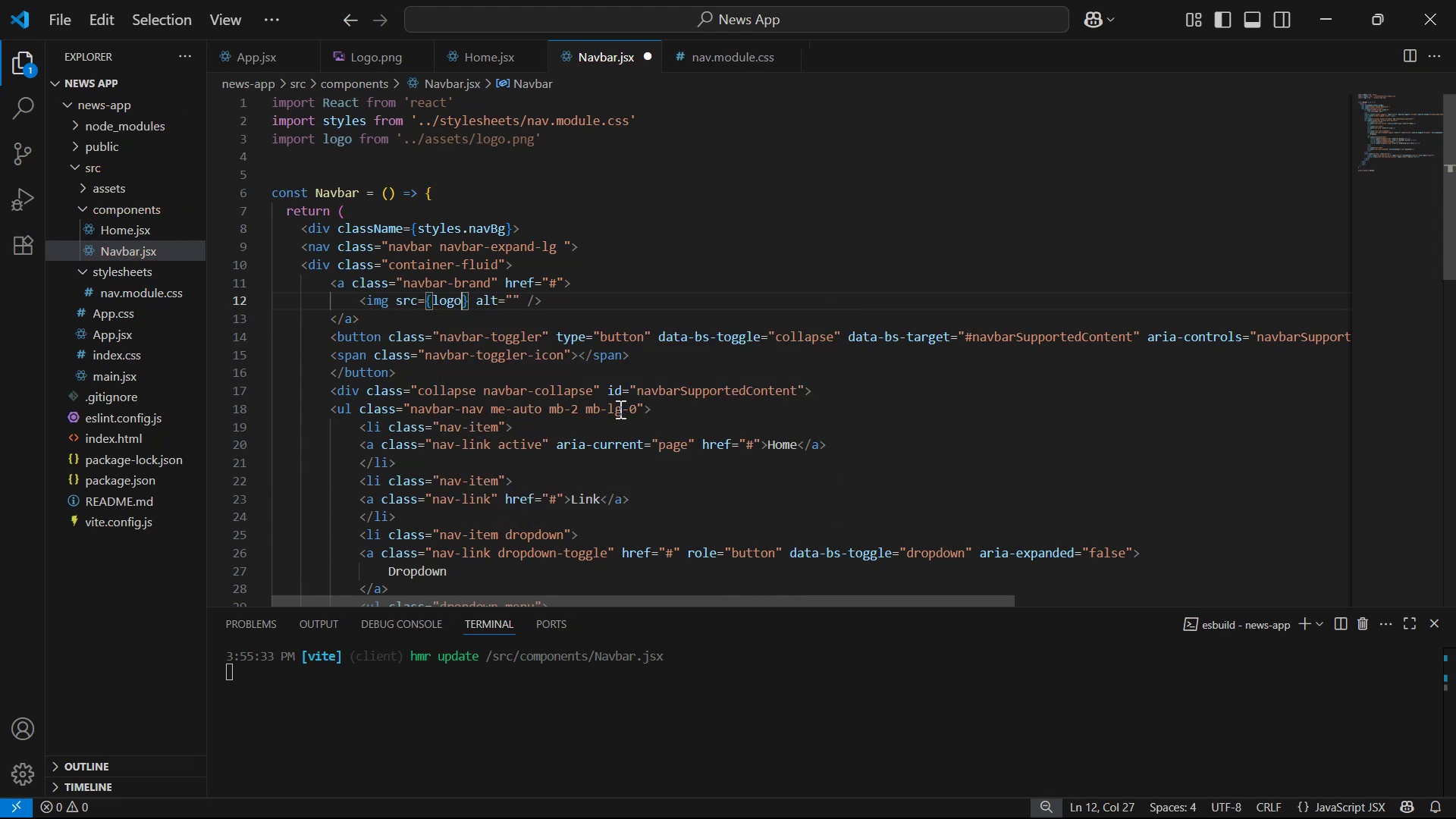 
hold_key(key=ArrowRight, duration=0.68)
 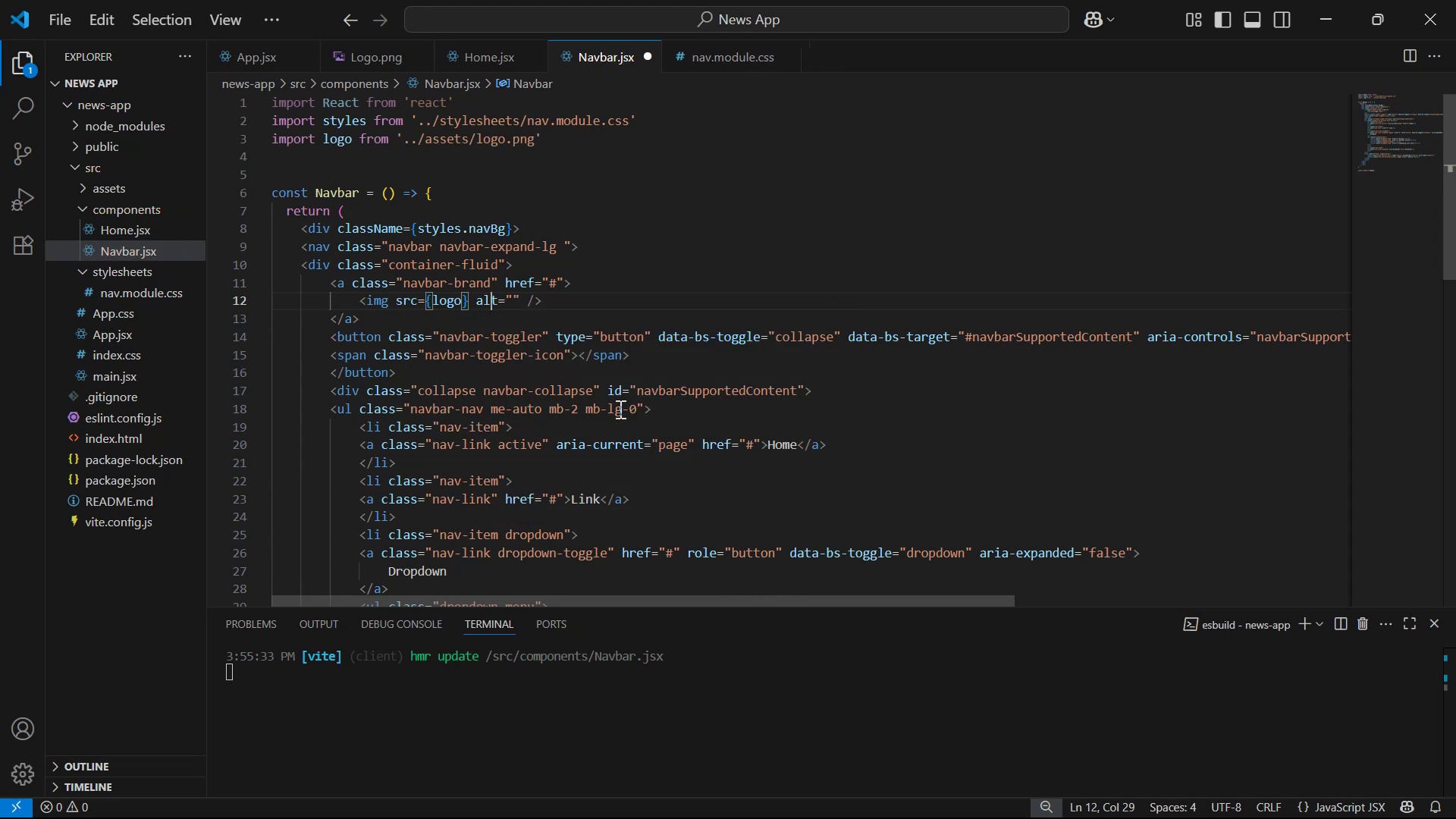 
key(ArrowRight)
 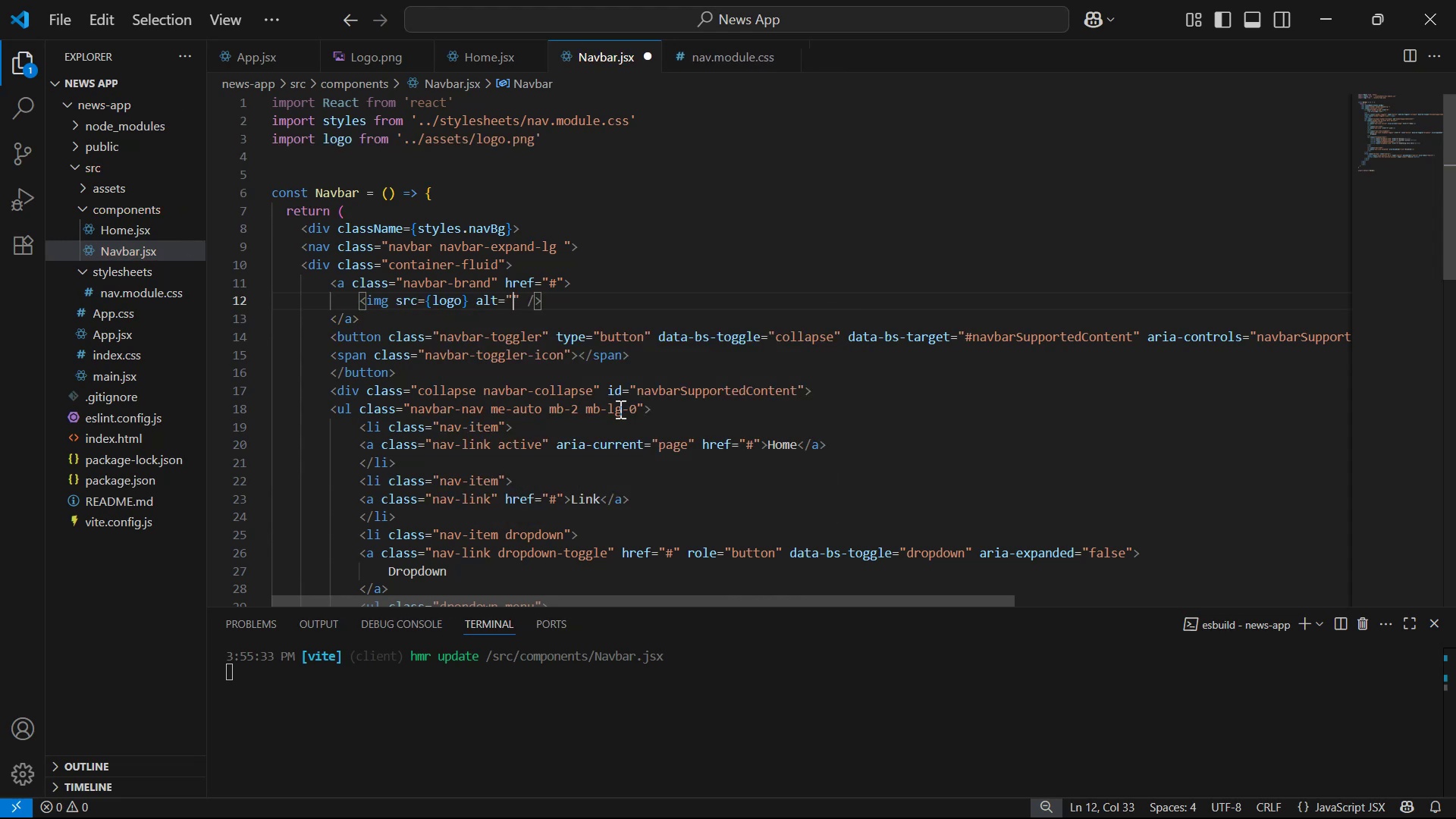 
key(ArrowRight)
 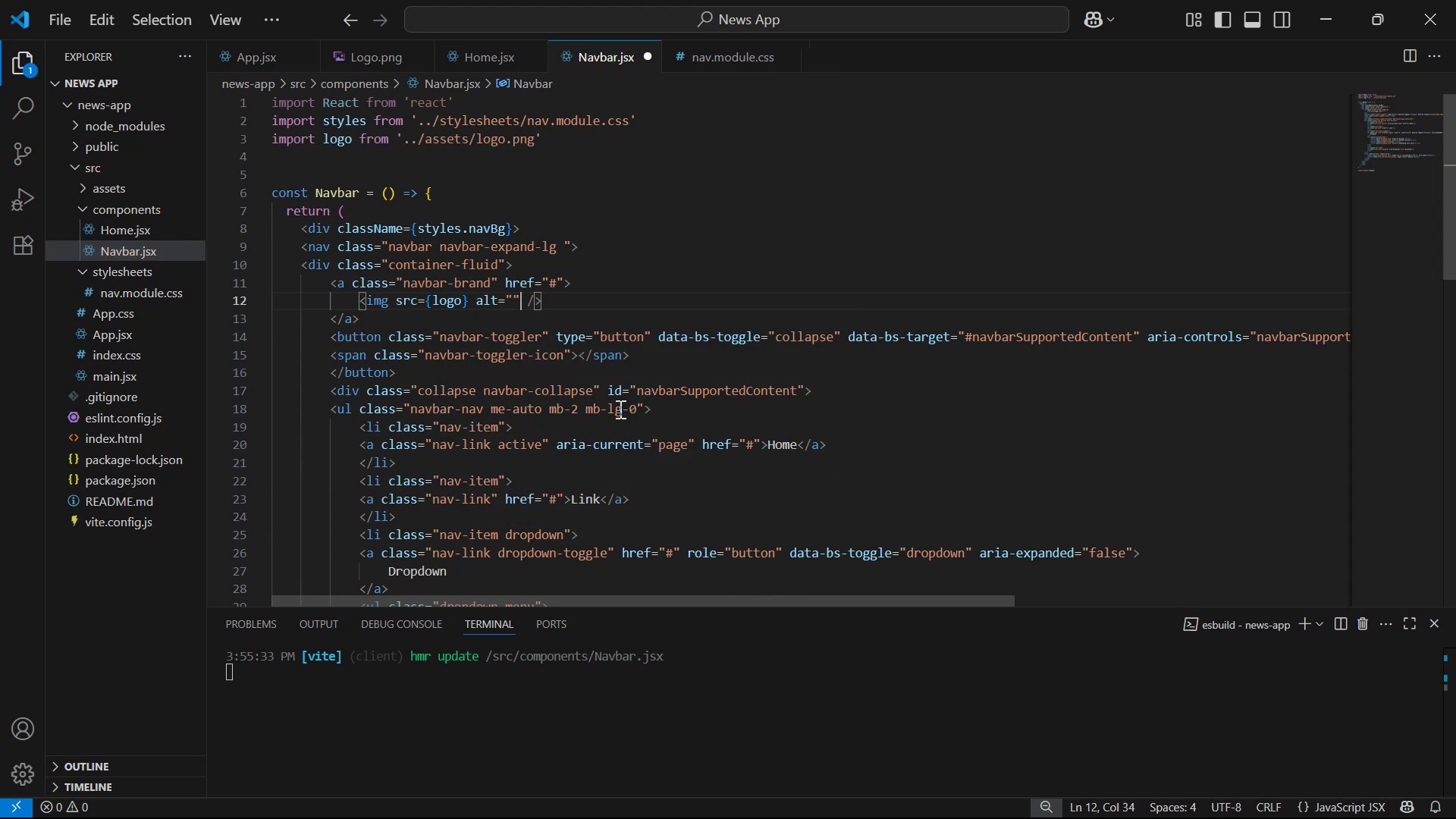 
type( cla)
 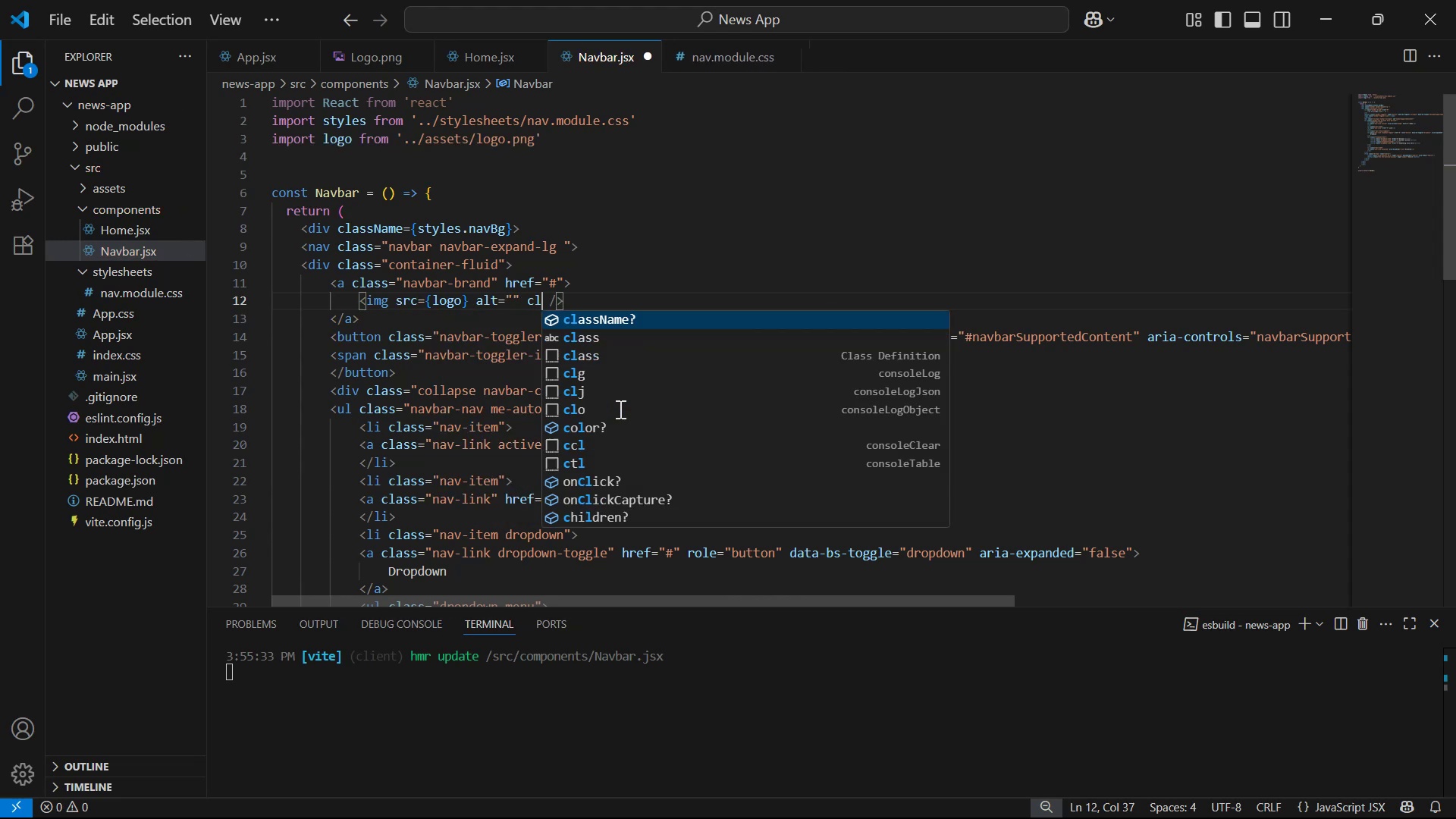 
key(Enter)
 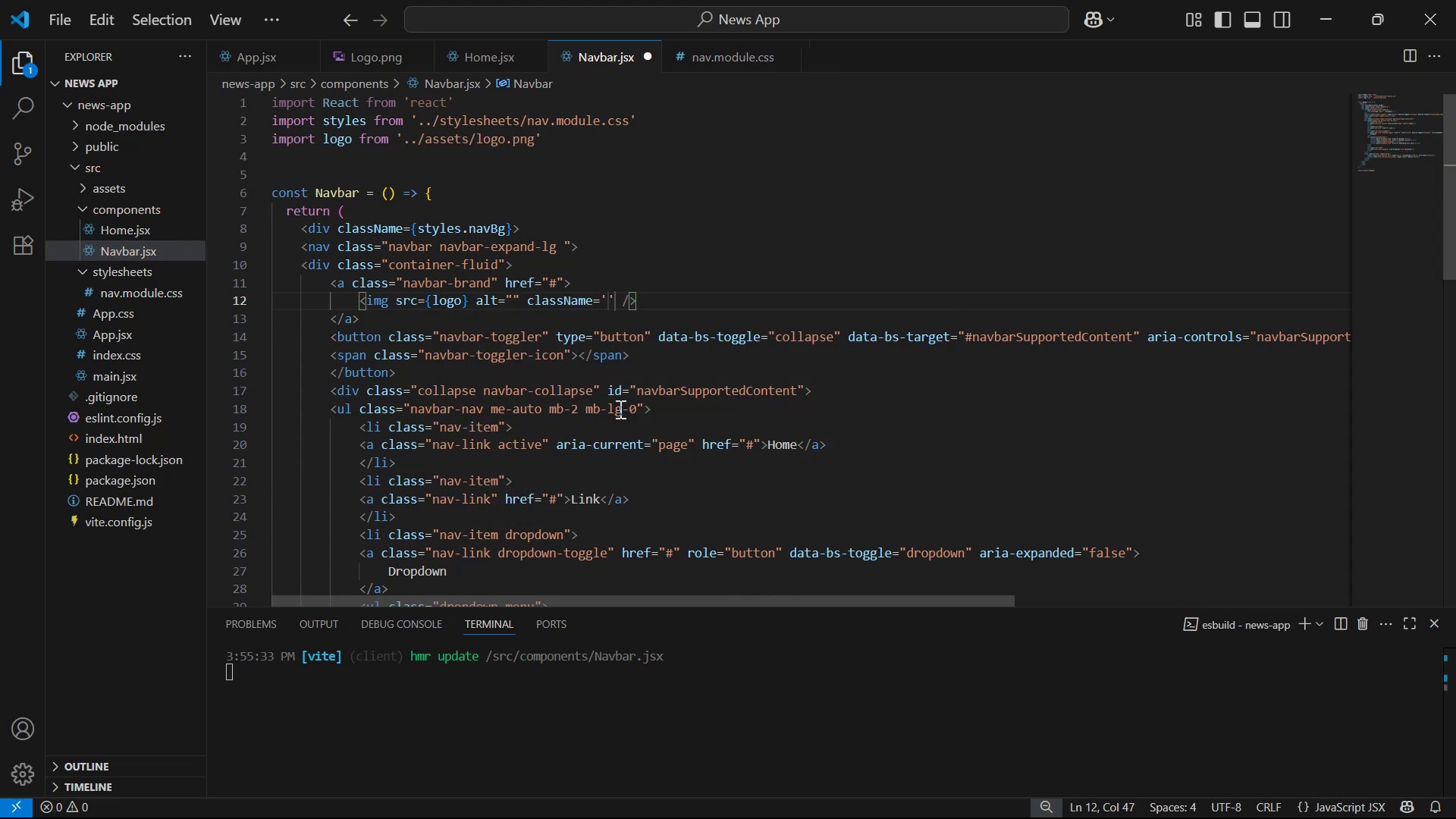 
key(ArrowRight)
 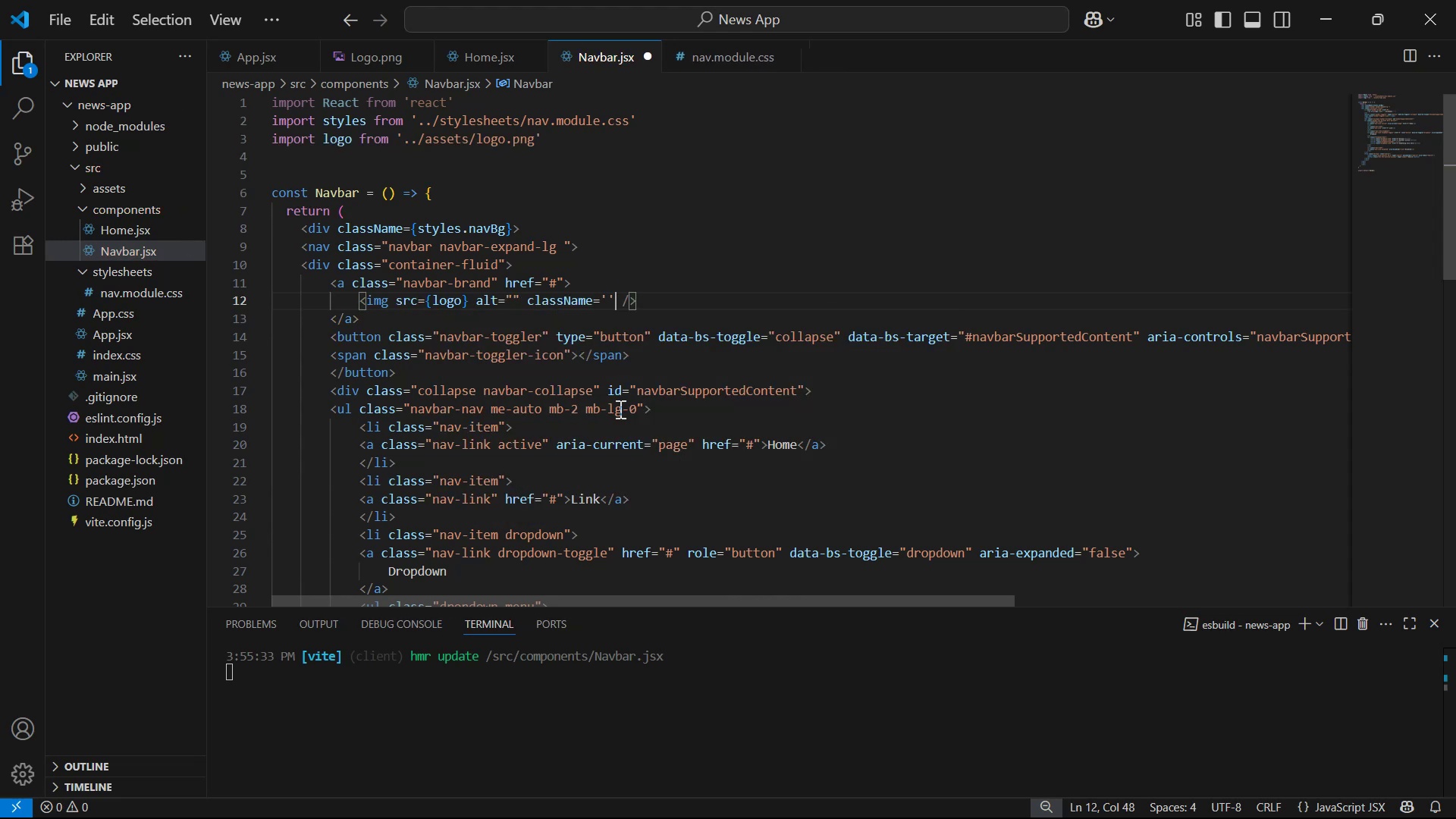 
key(Backspace)
key(Backspace)
type({sty)
 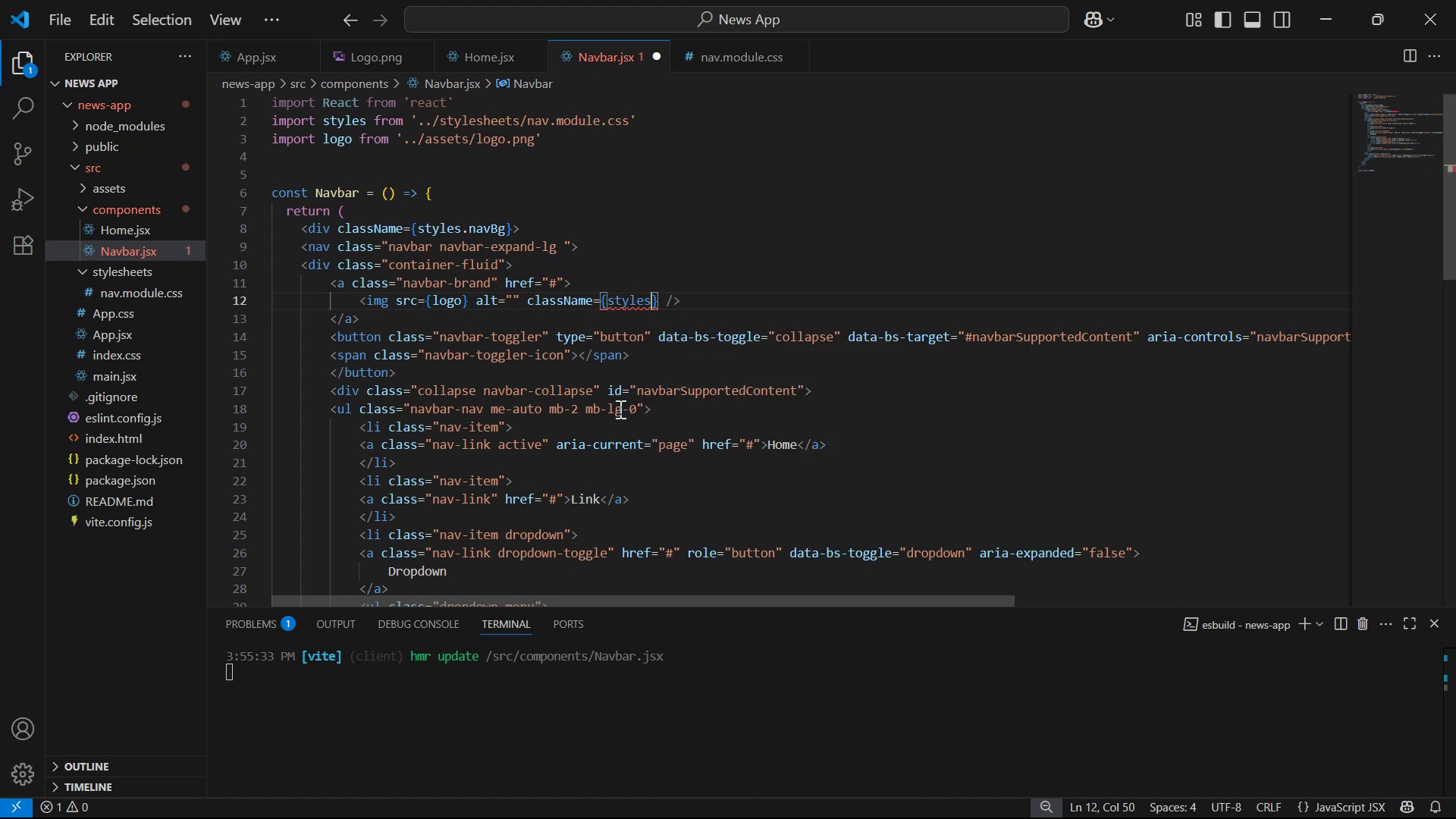 
 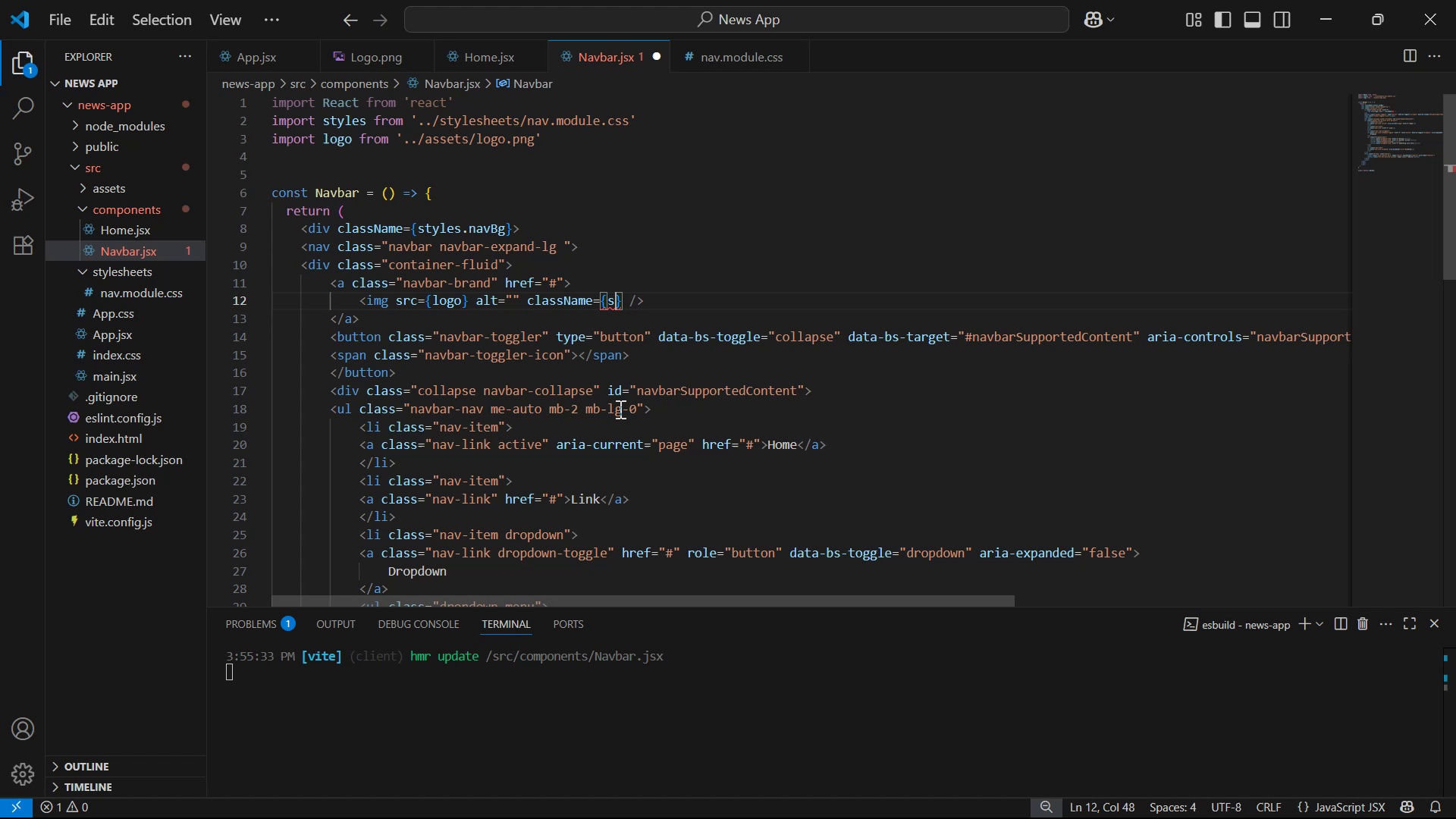 
key(Enter)
 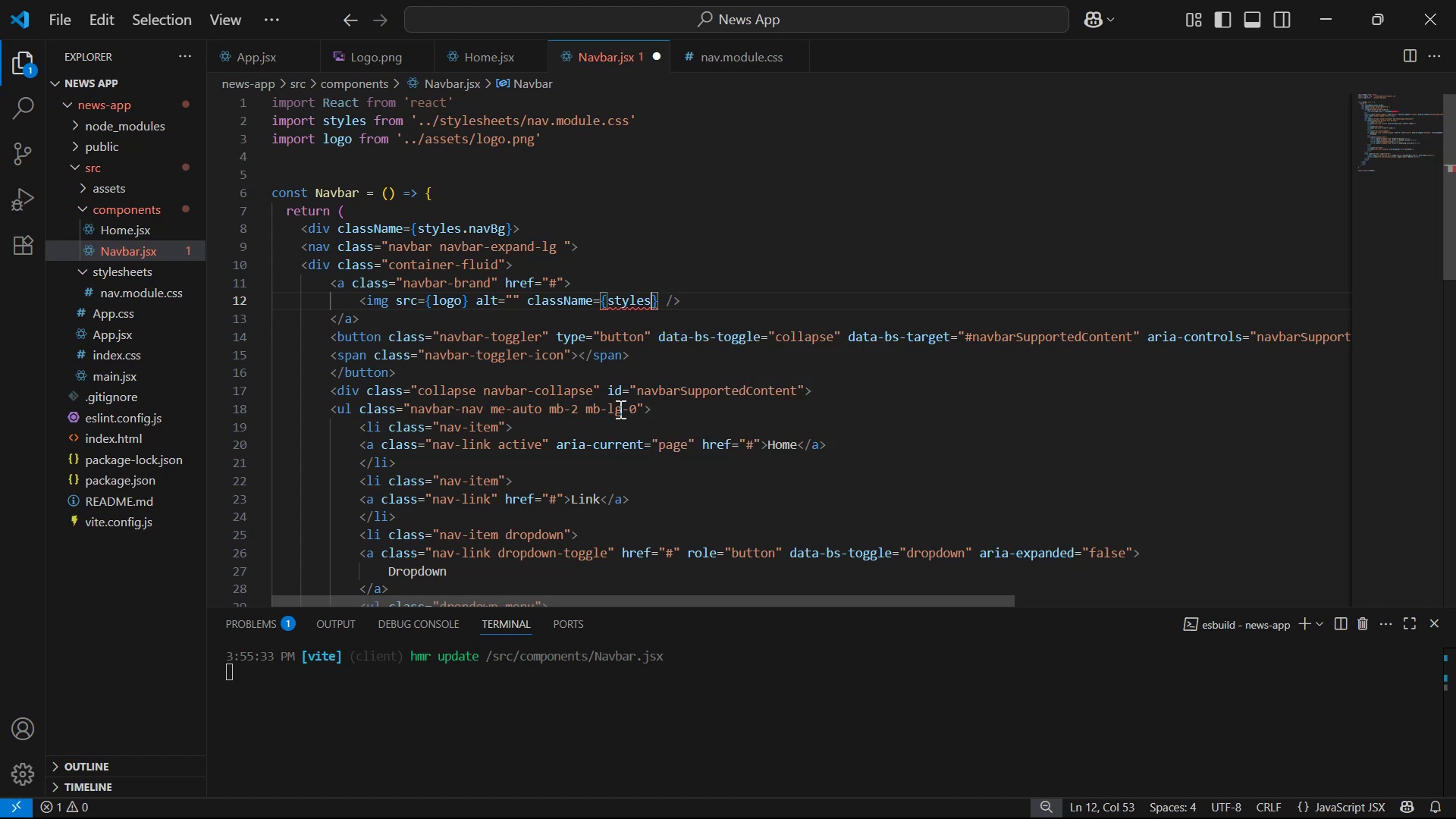 
type(.logo)
 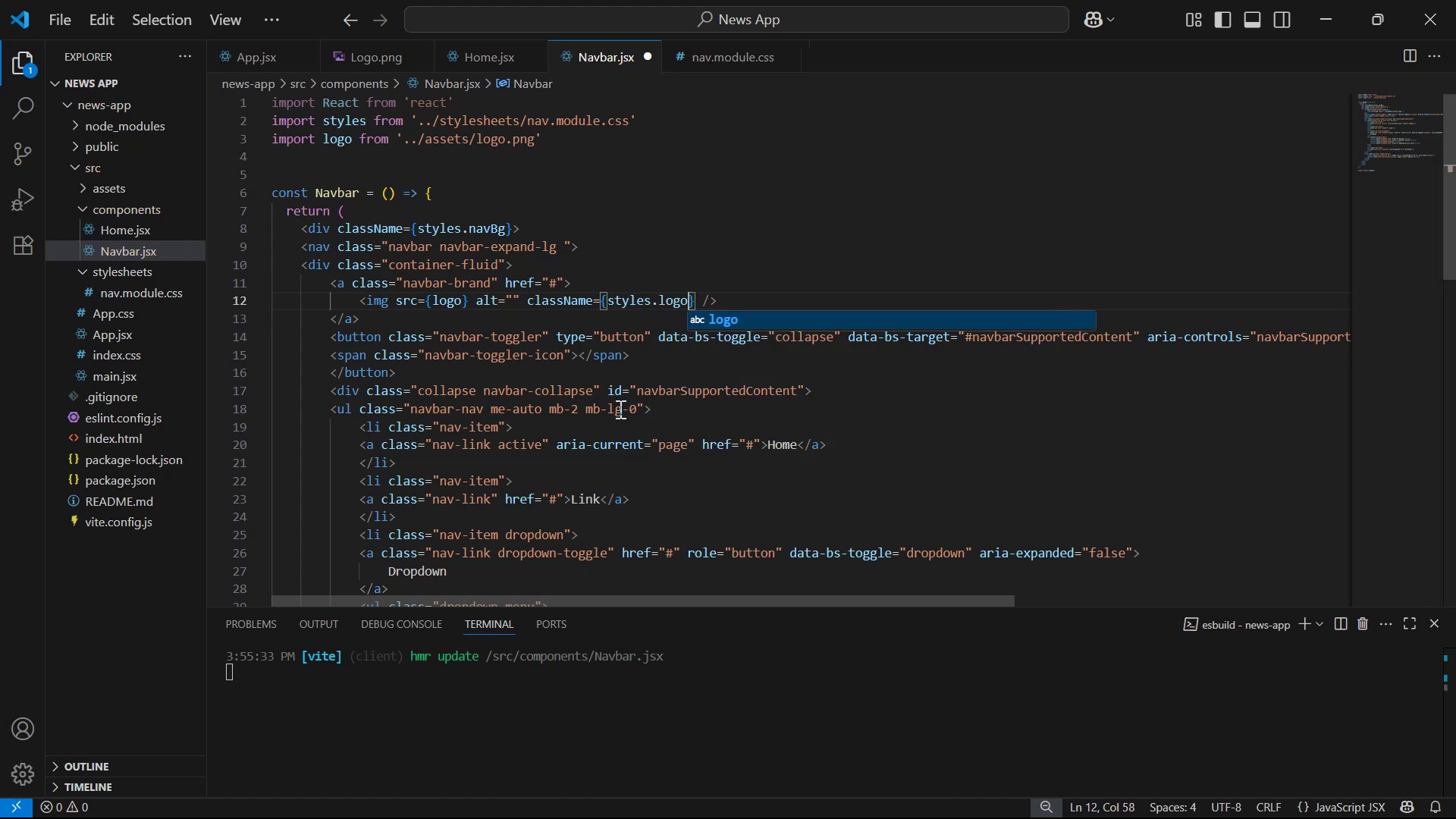 
key(Control+S)
 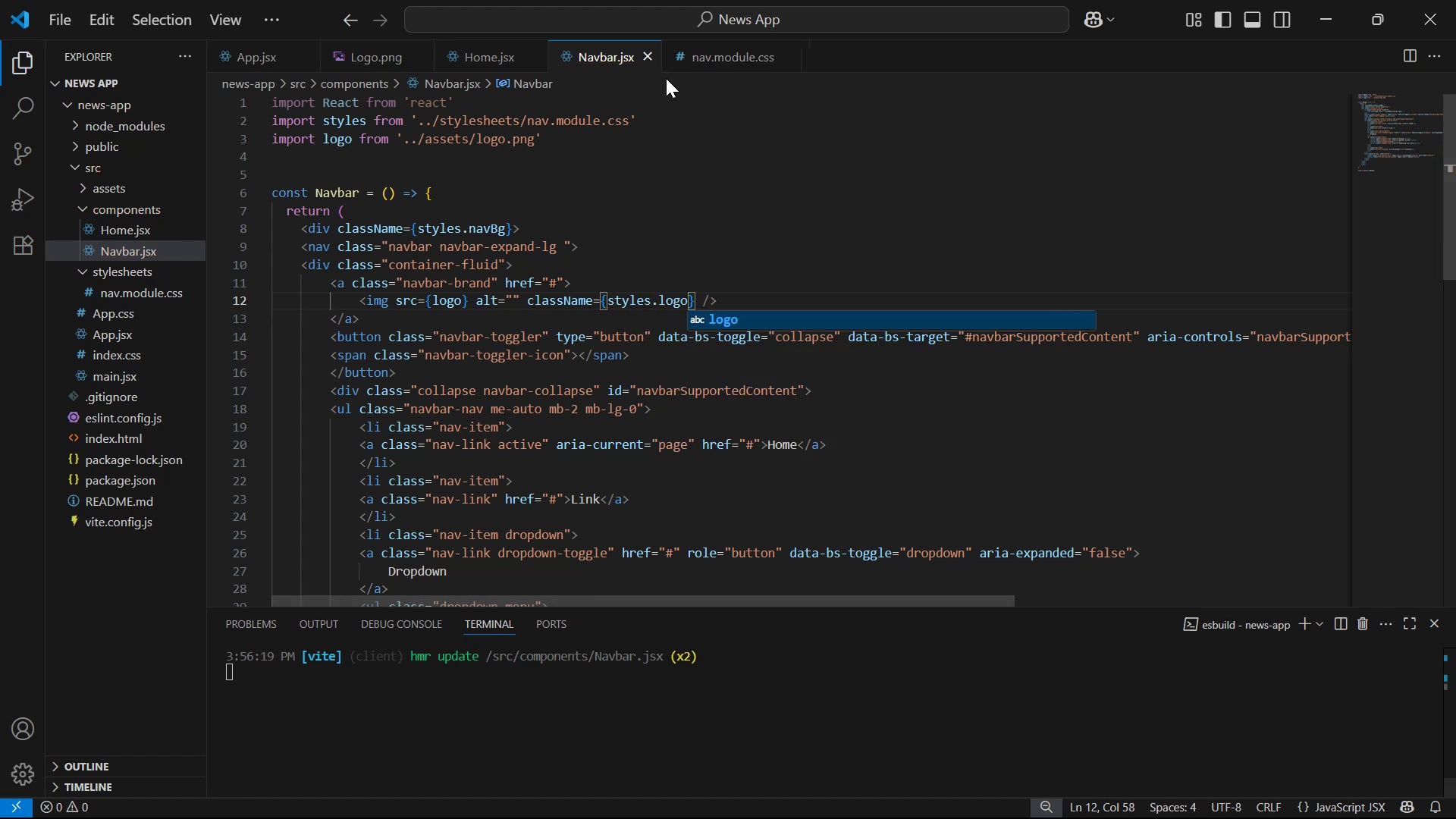 
double_click([714, 64])
 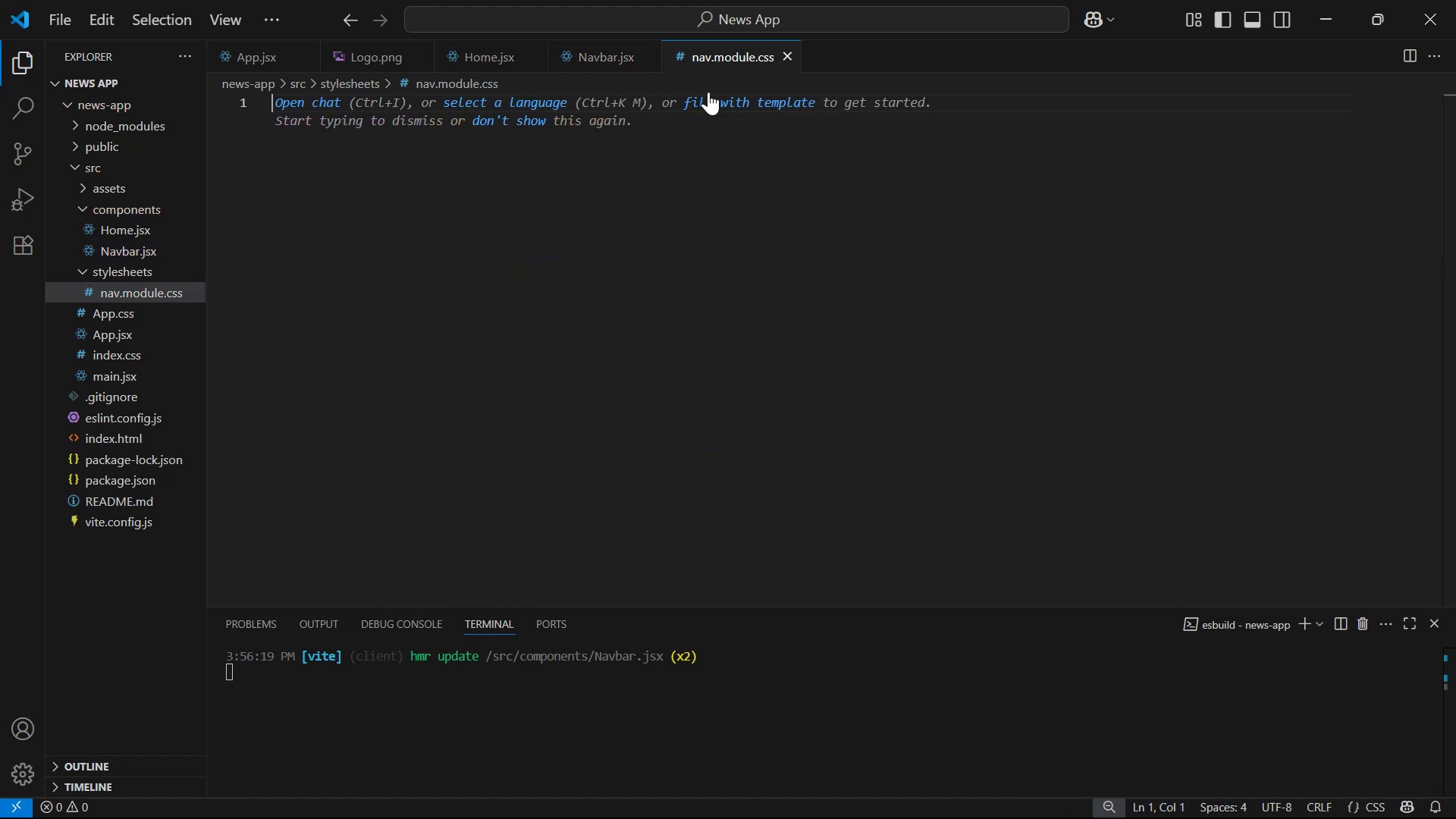 
triple_click([701, 146])
 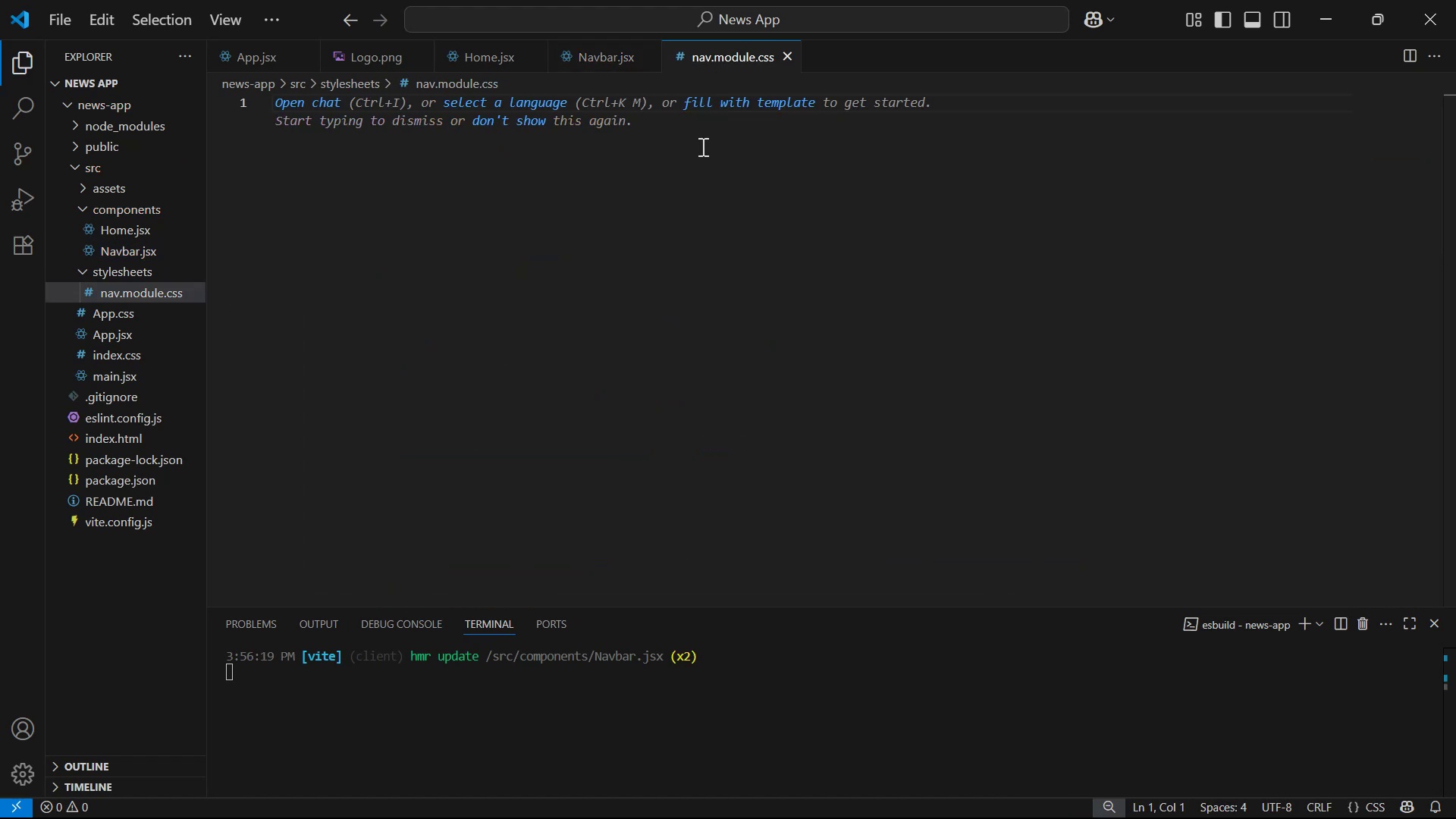 
type(/)
key(Backspace)
key(Backspace)
type(.logo{)
 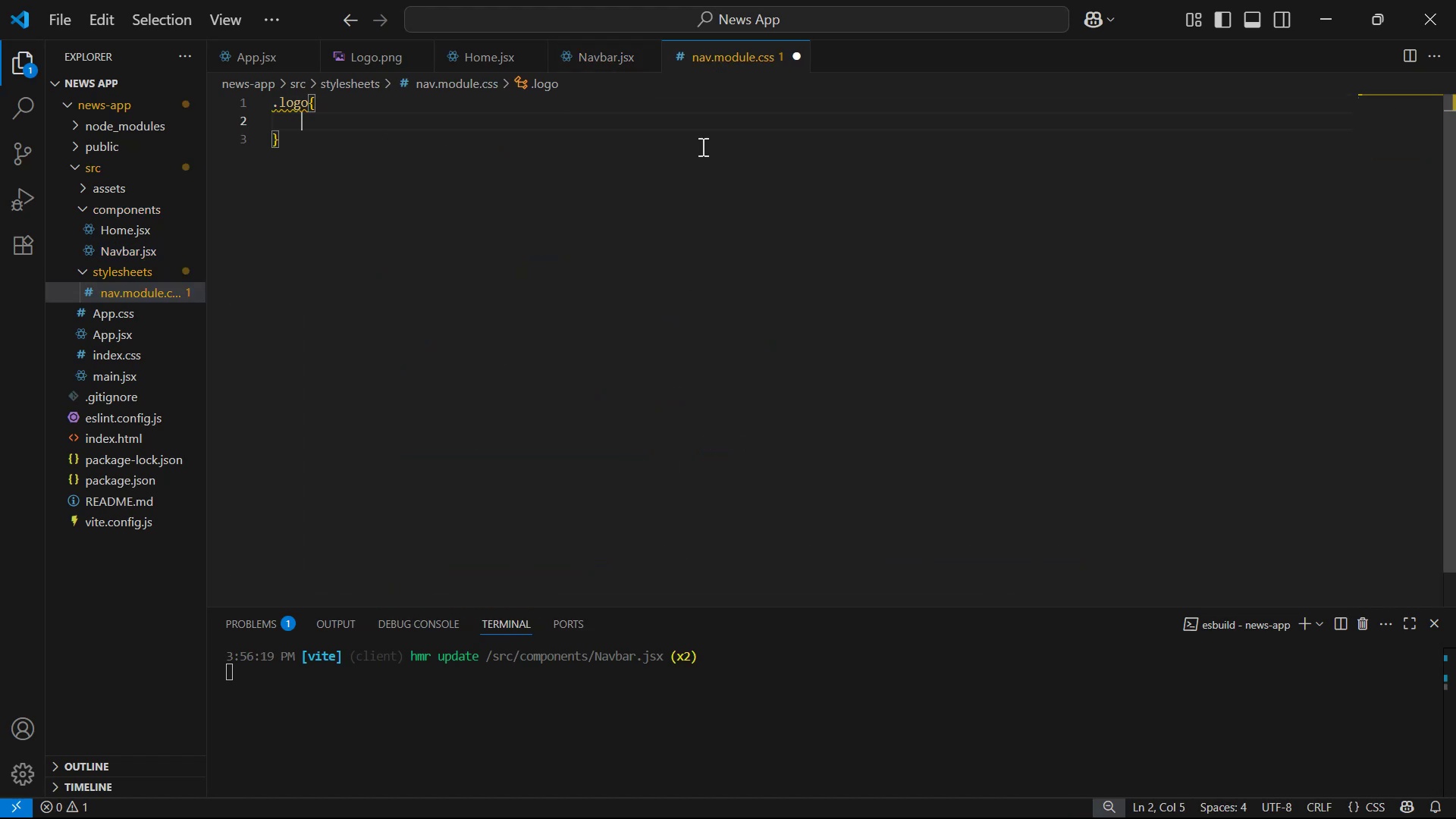 
 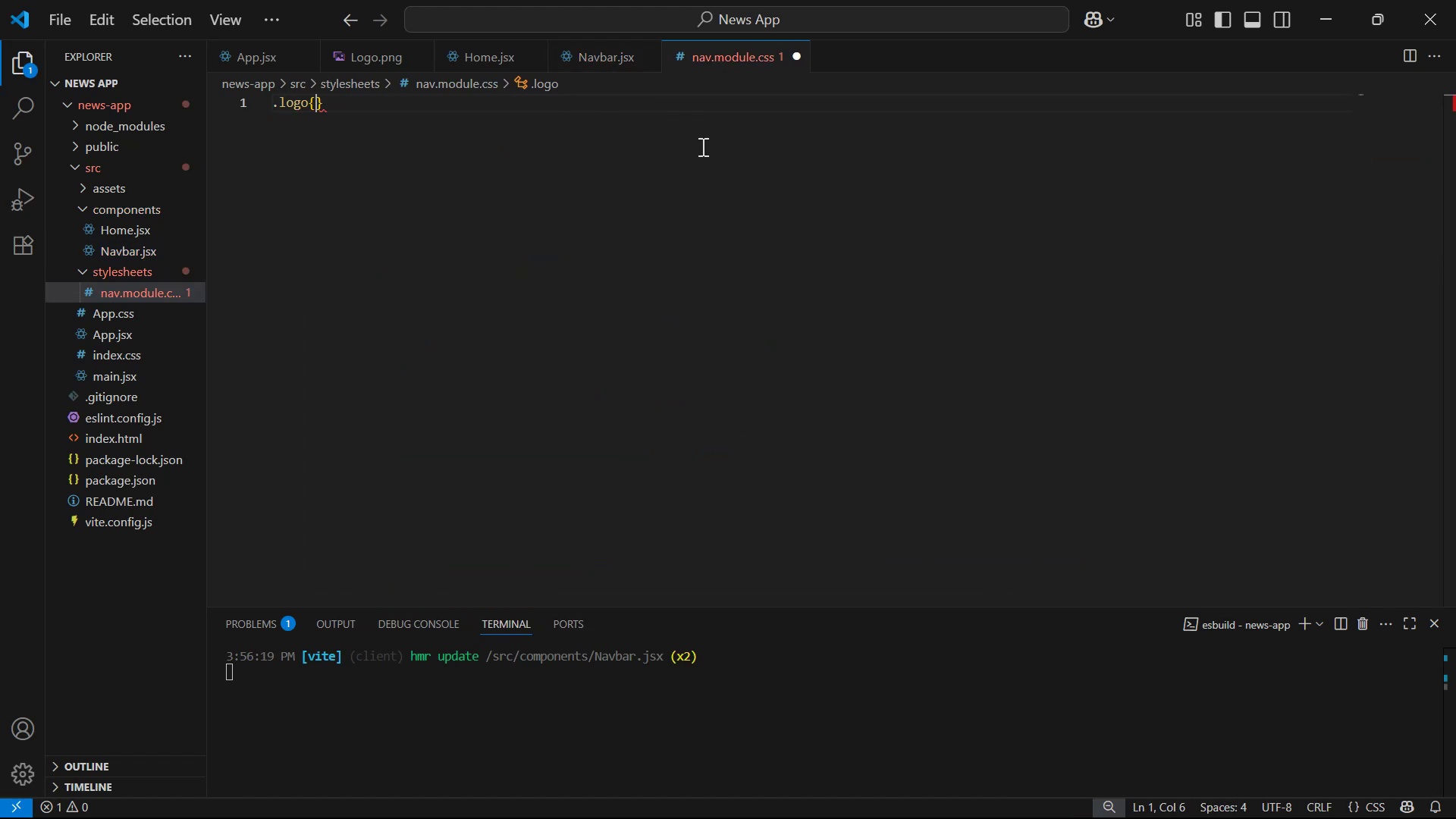 
key(Enter)
 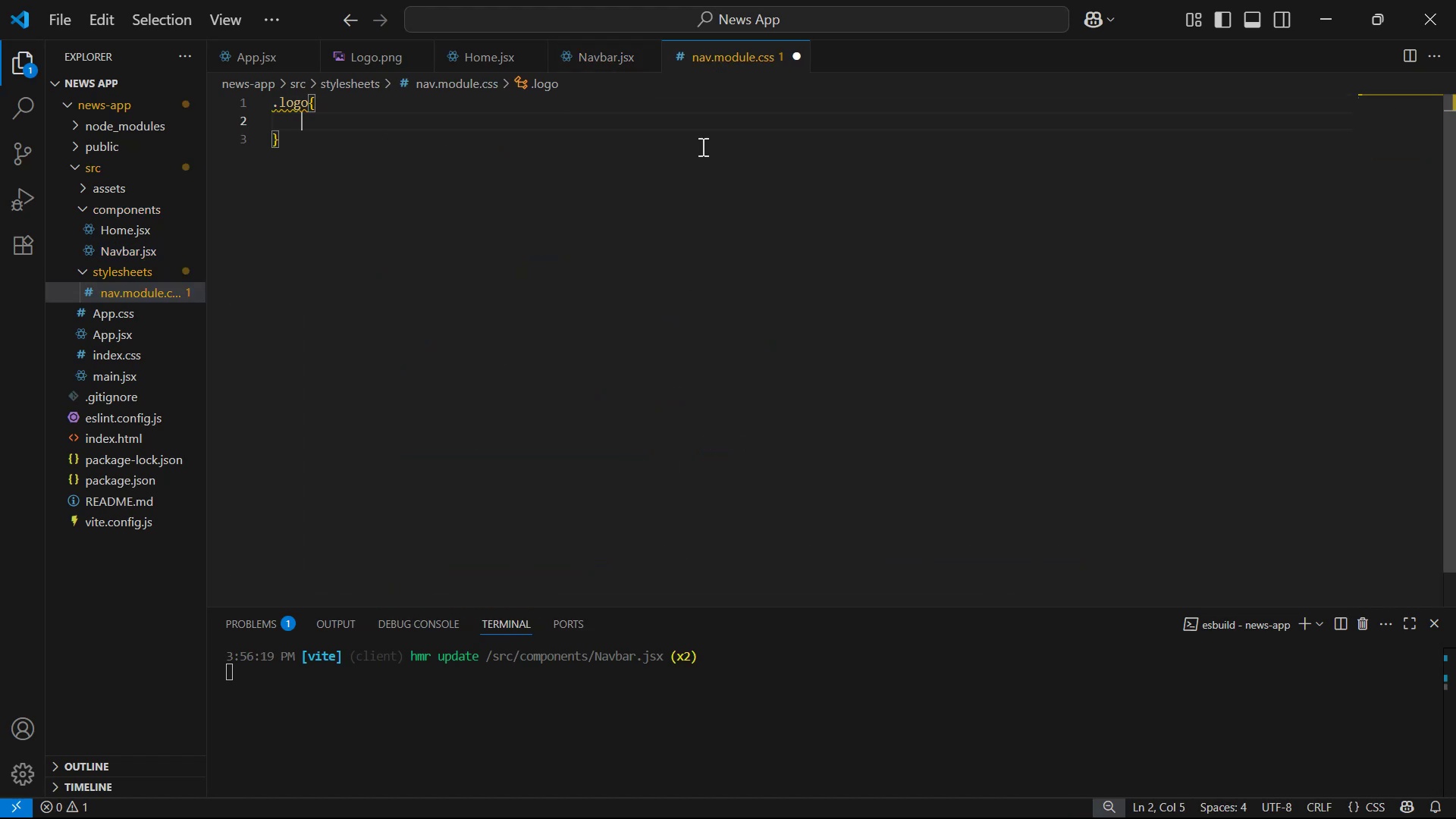 
type(wi)
 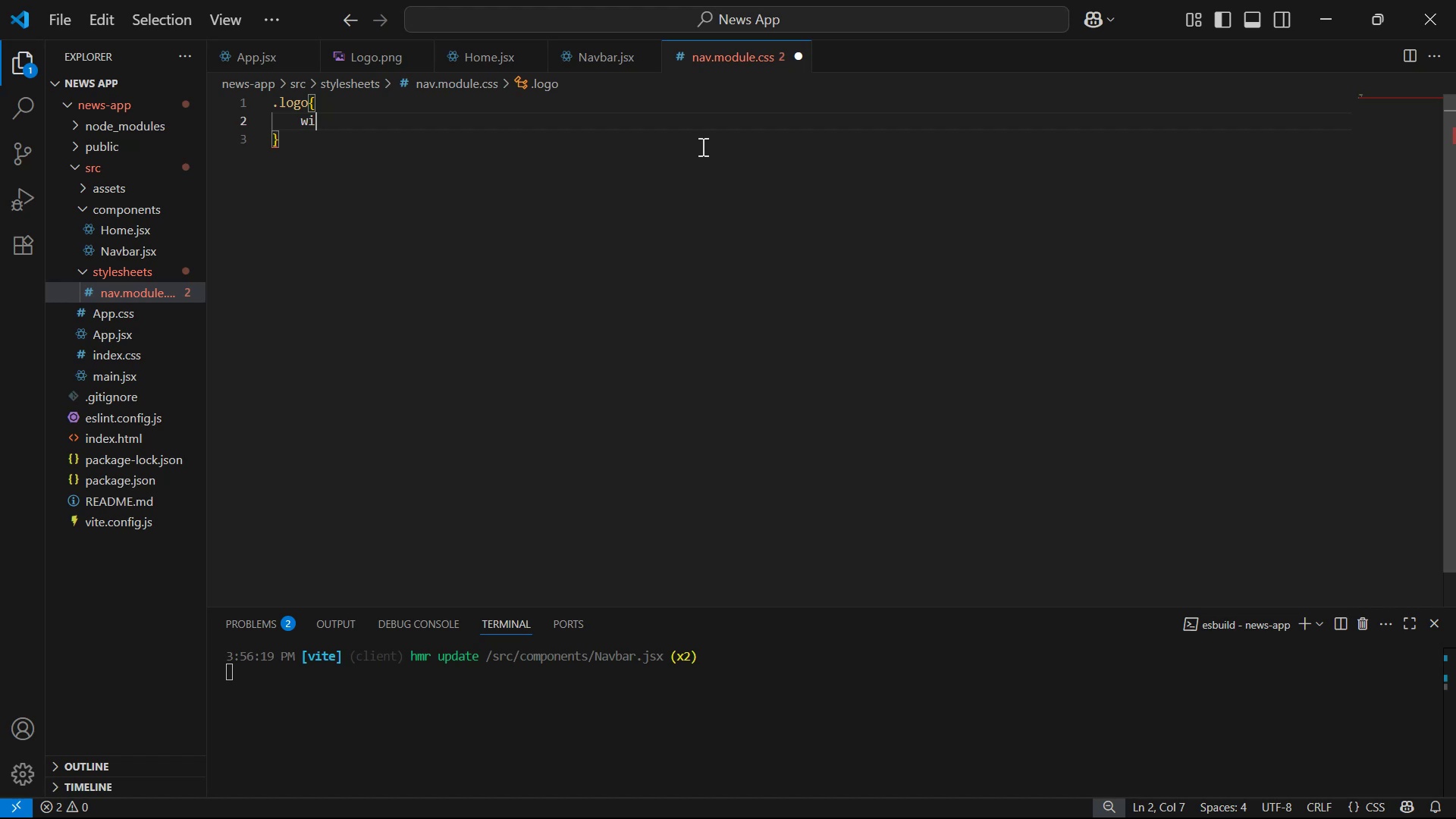 
key(Enter)
 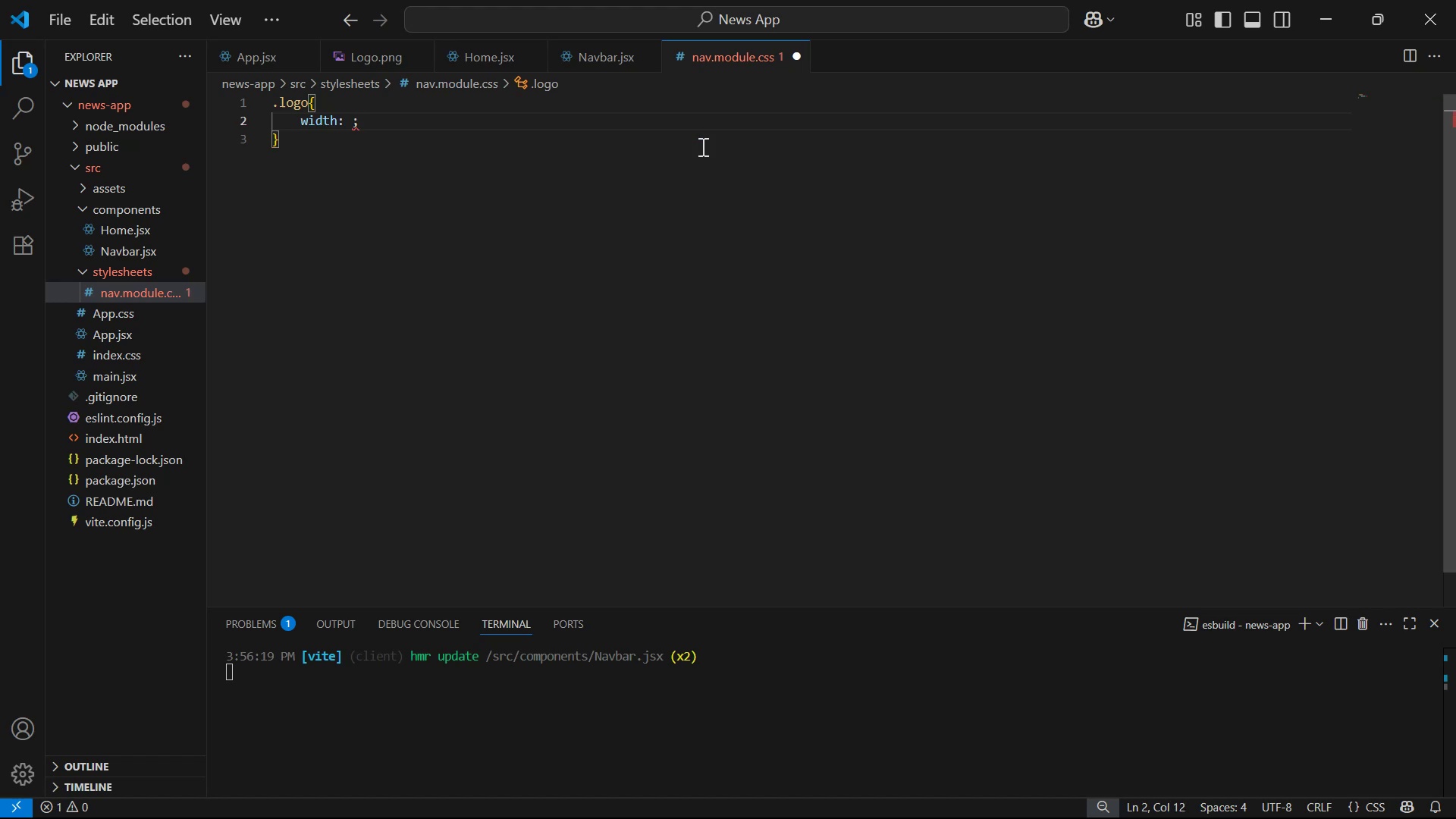 
type(150px)
 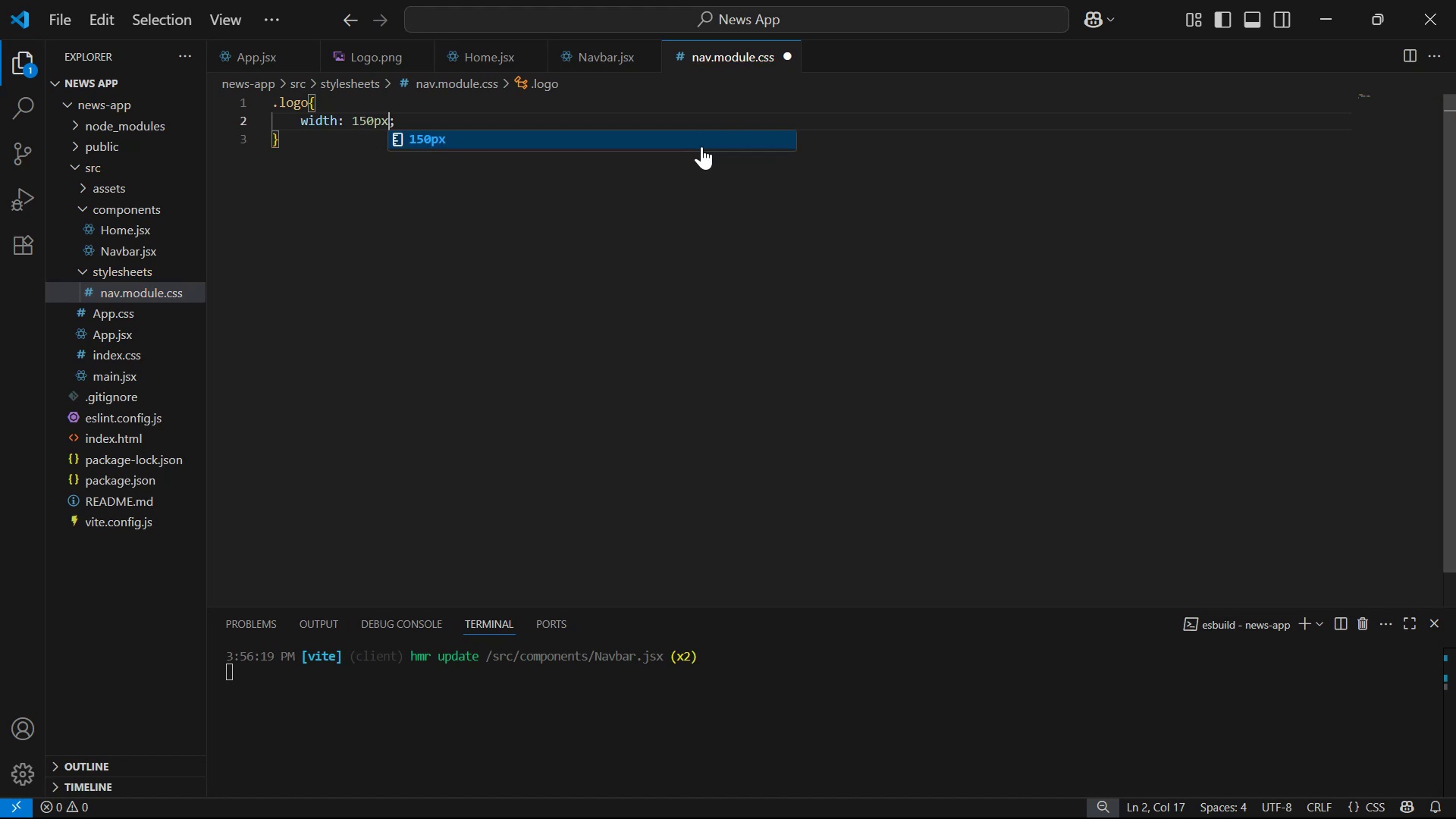 
key(Control+S)
 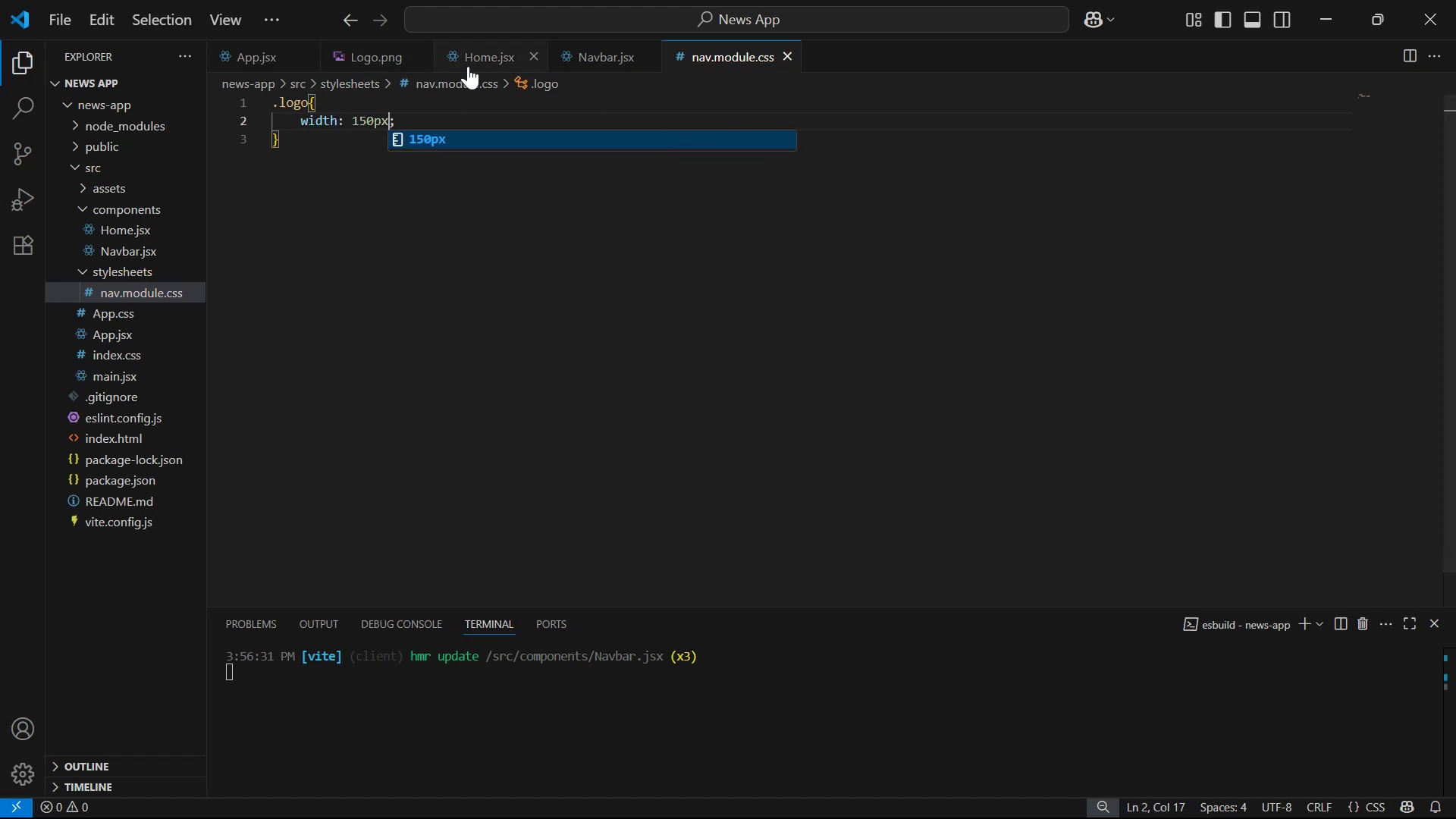 
mouse_move([156, 356])
 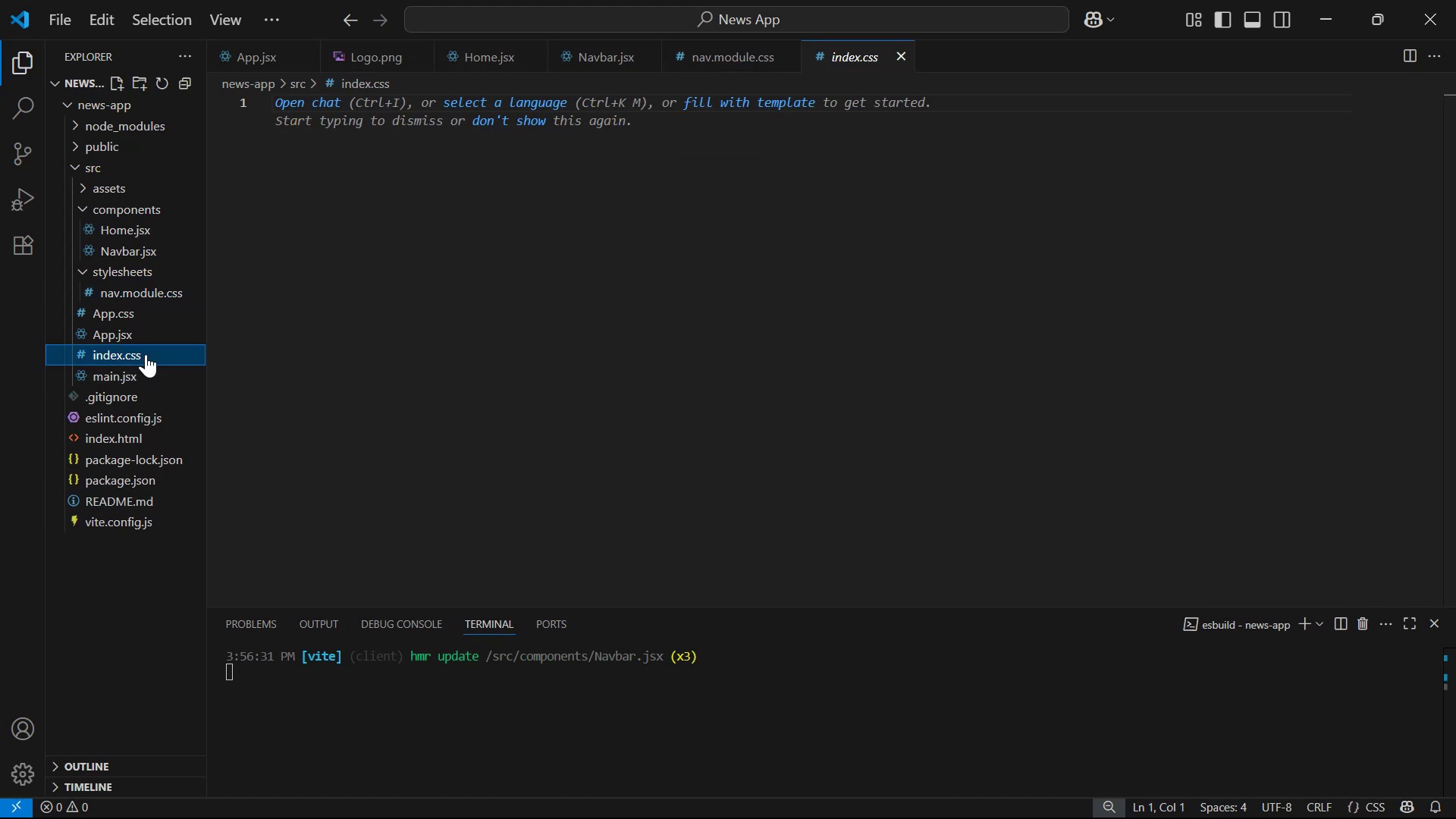 
double_click([538, 318])
 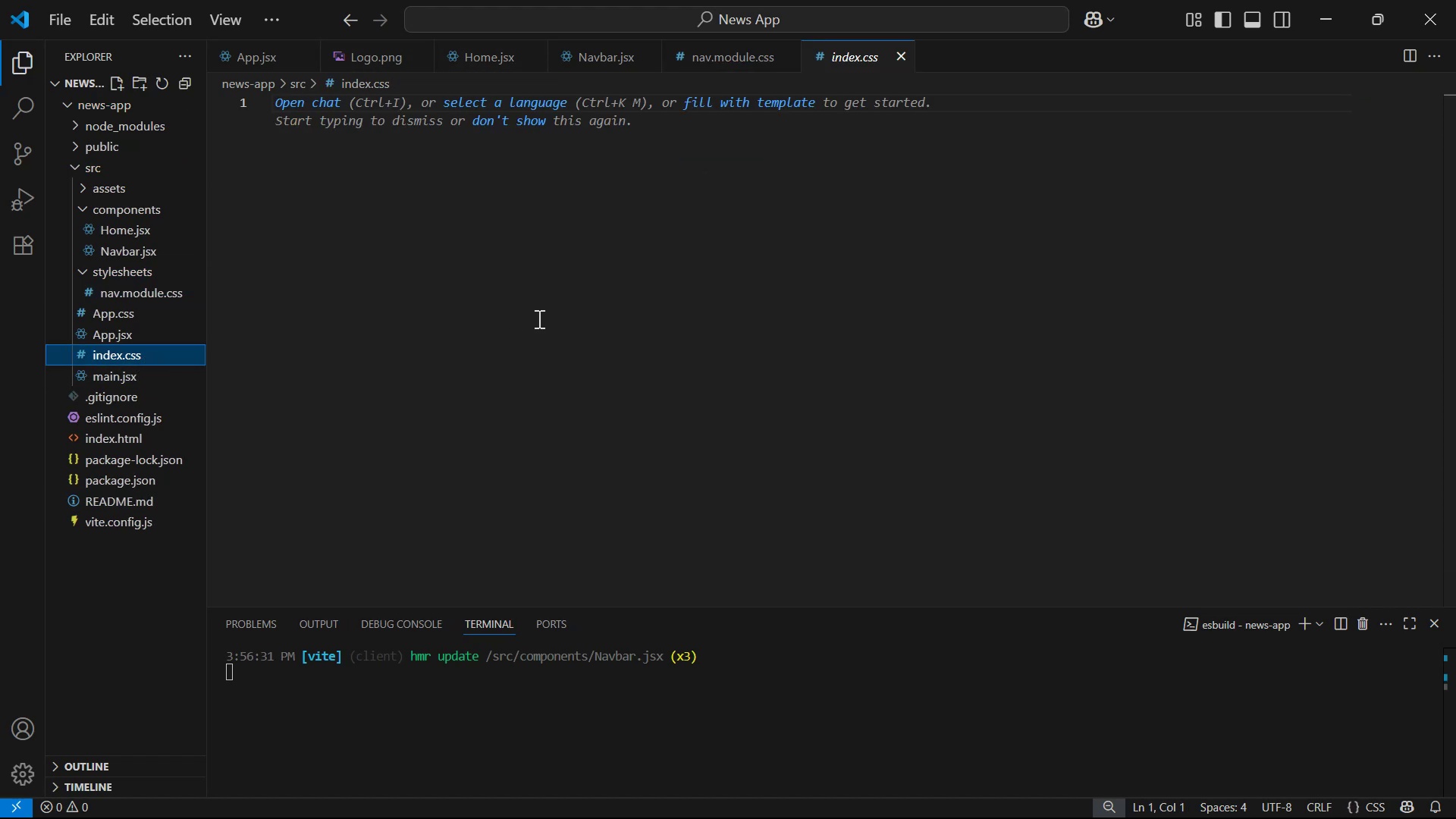 
key(Shift+8)
 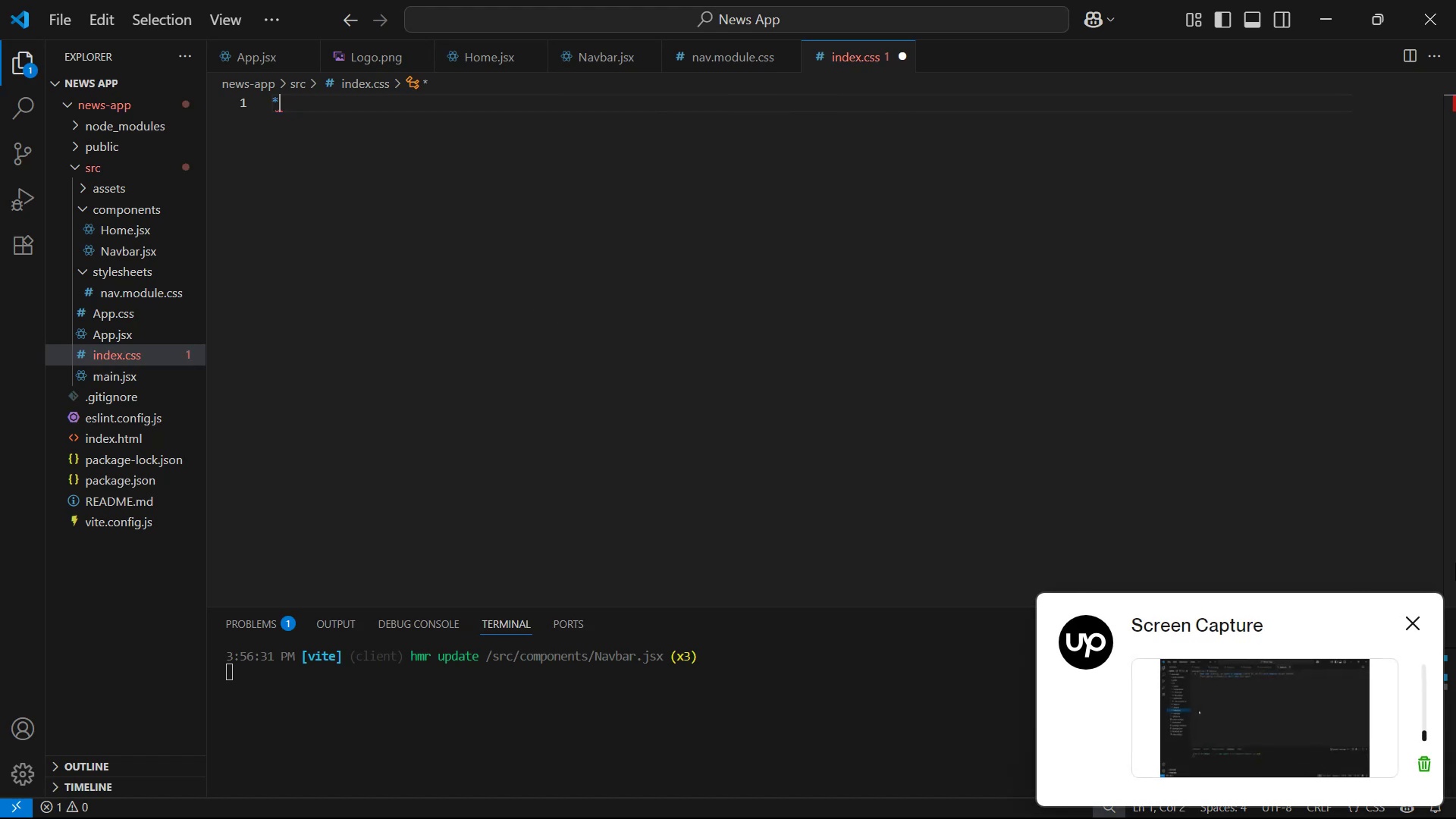 
left_click([1414, 624])
 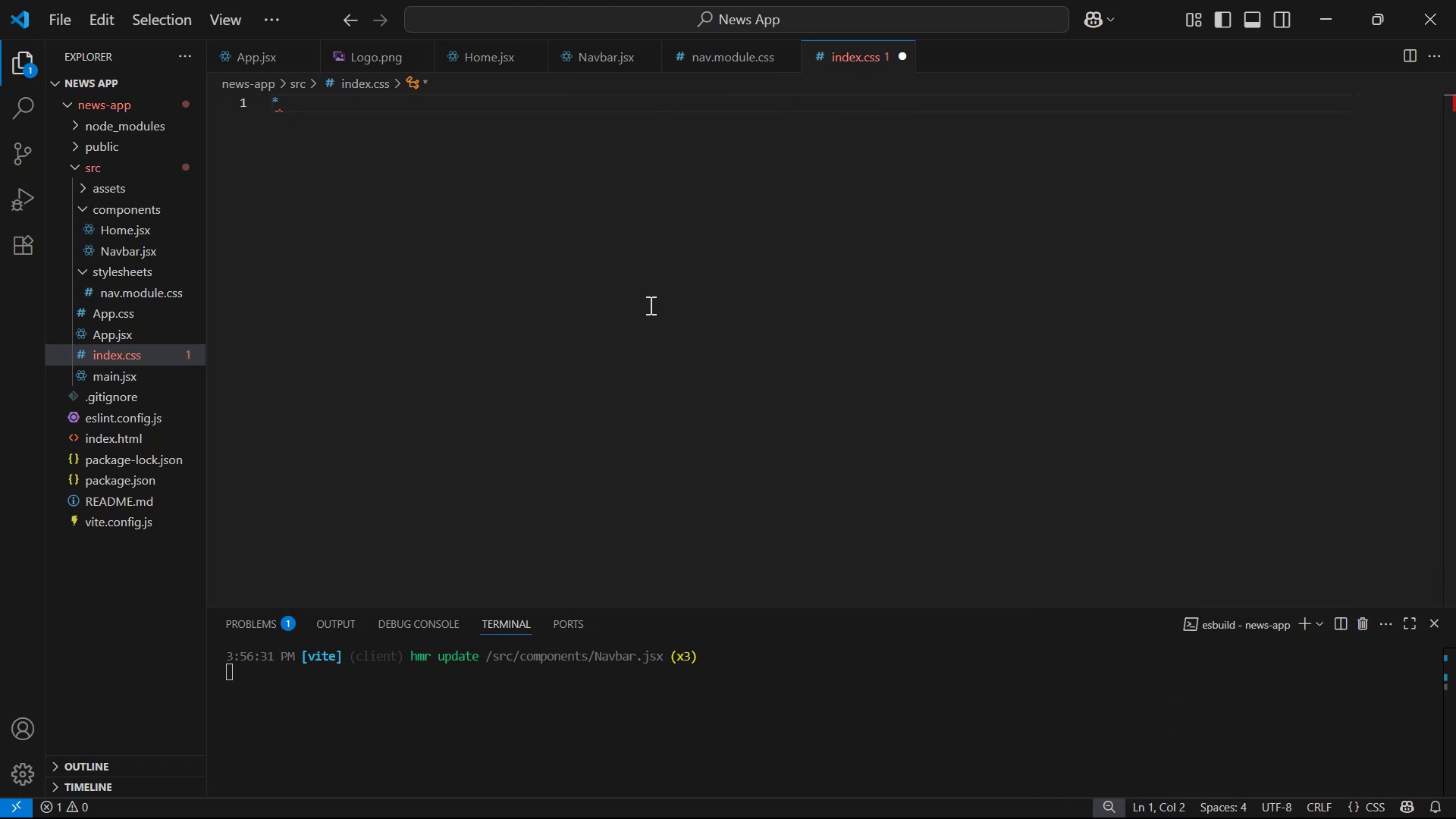 
key(Shift+ShiftLeft)
 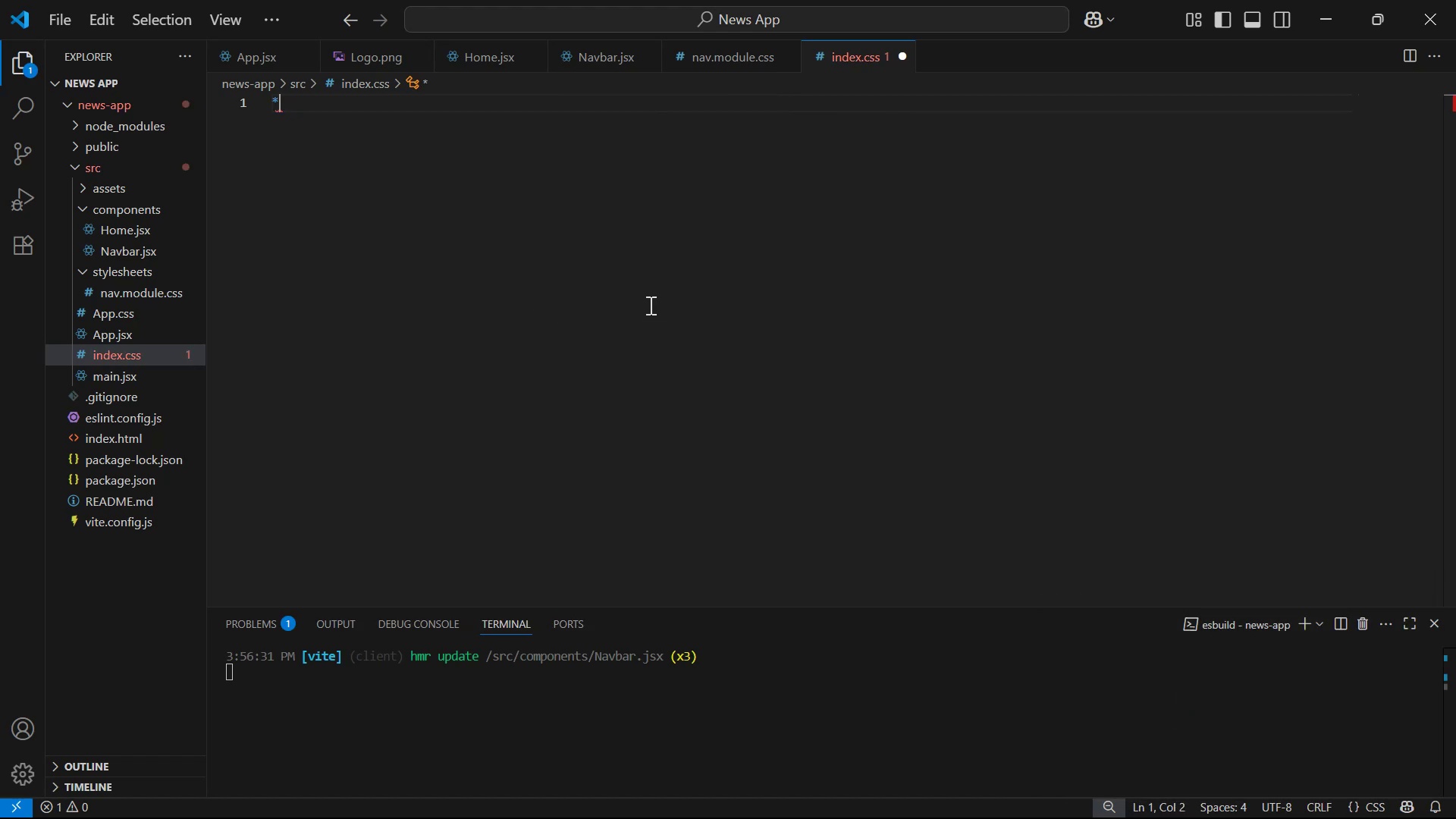 
key(Shift+BracketLeft)
 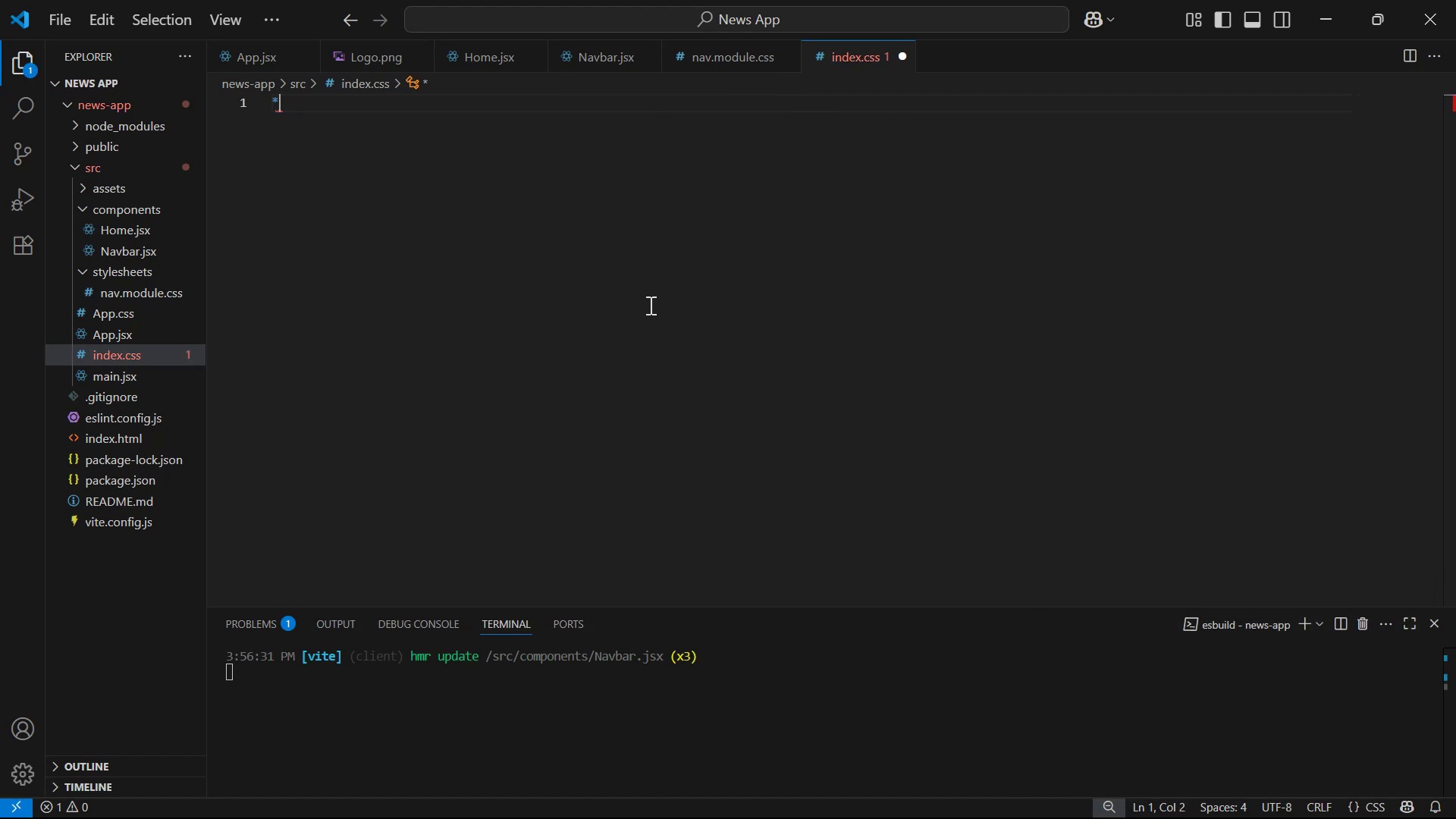 
key(Shift+Enter)
 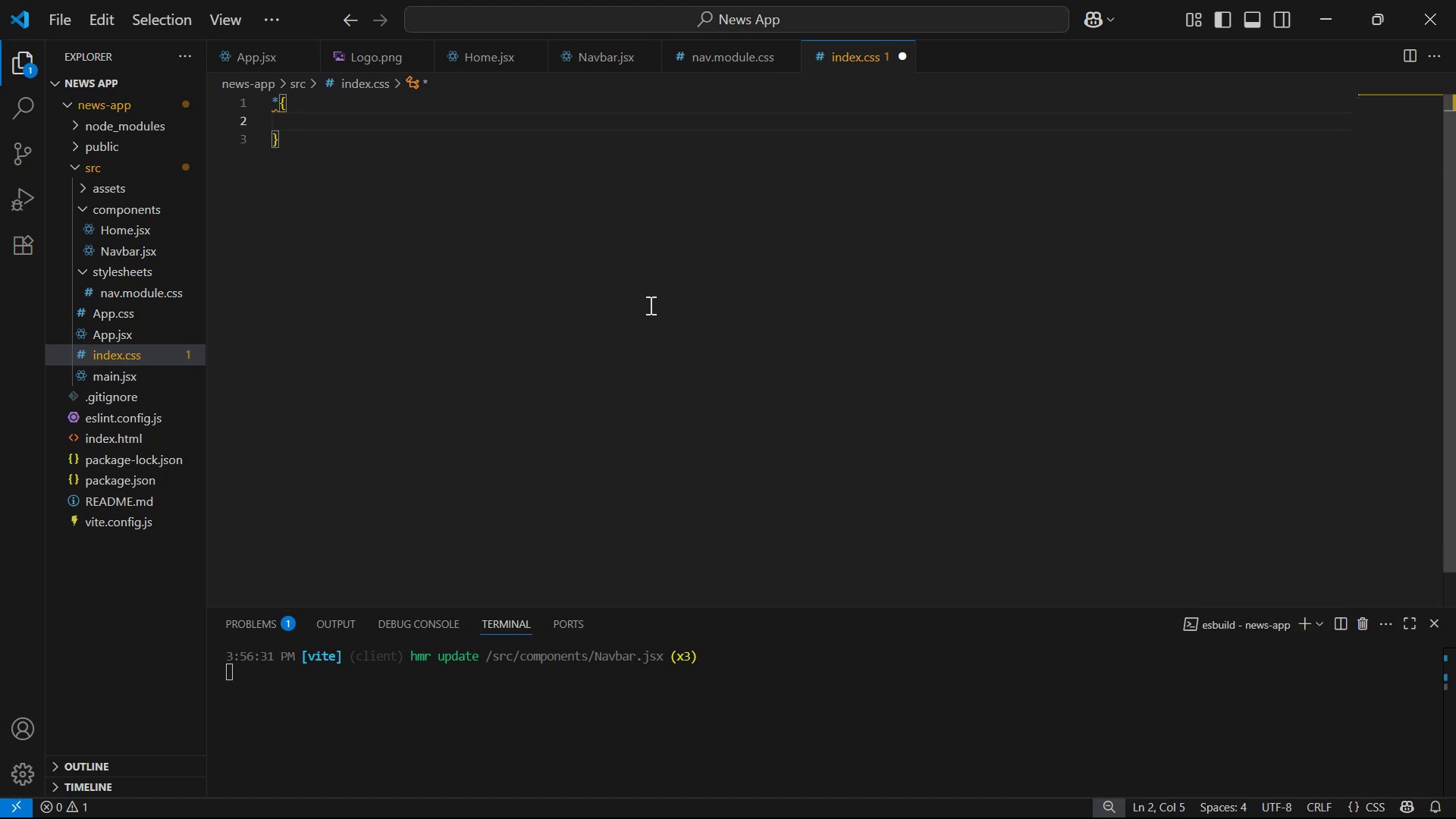 
type(ma)
 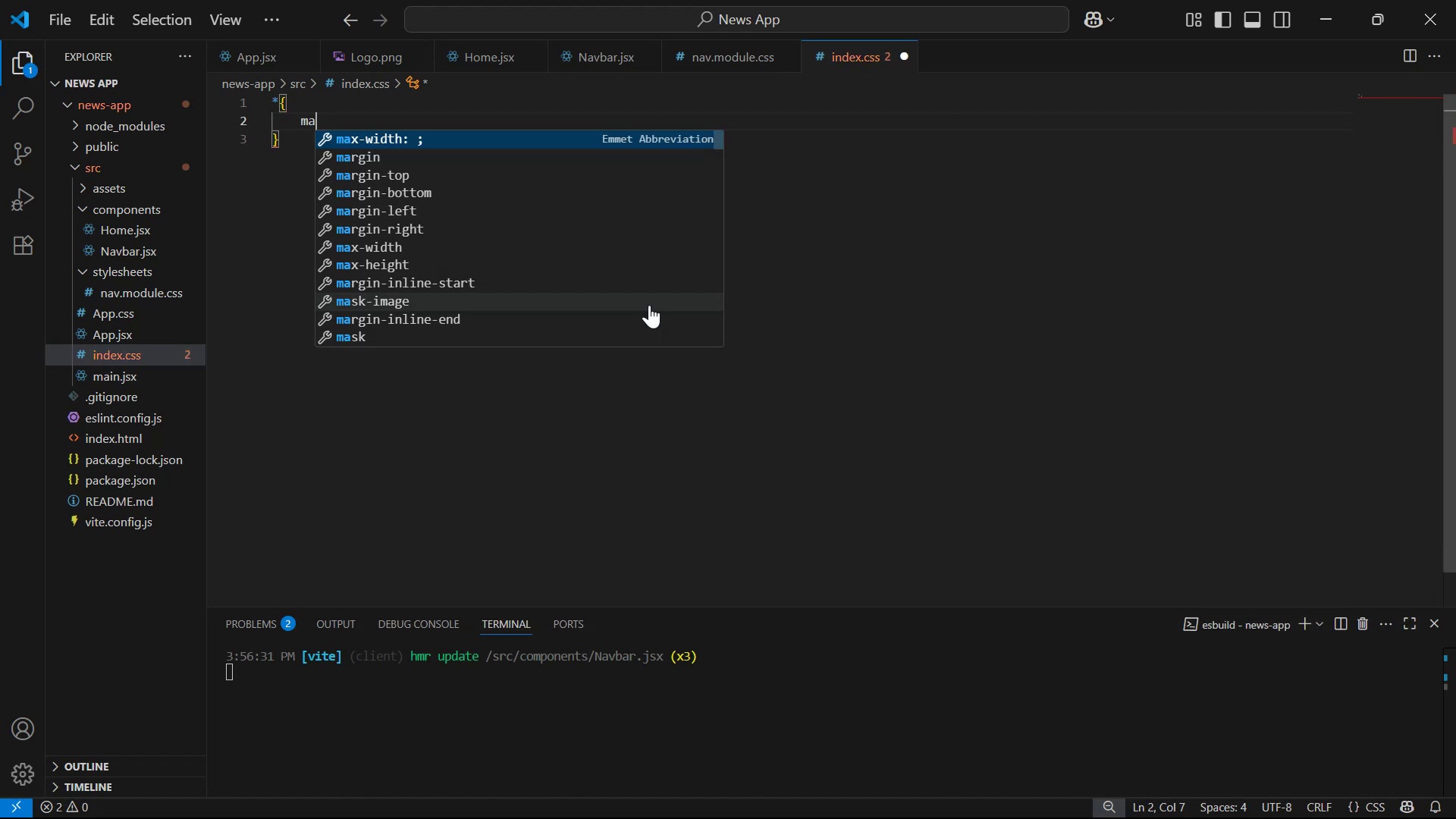 
key(ArrowDown)
 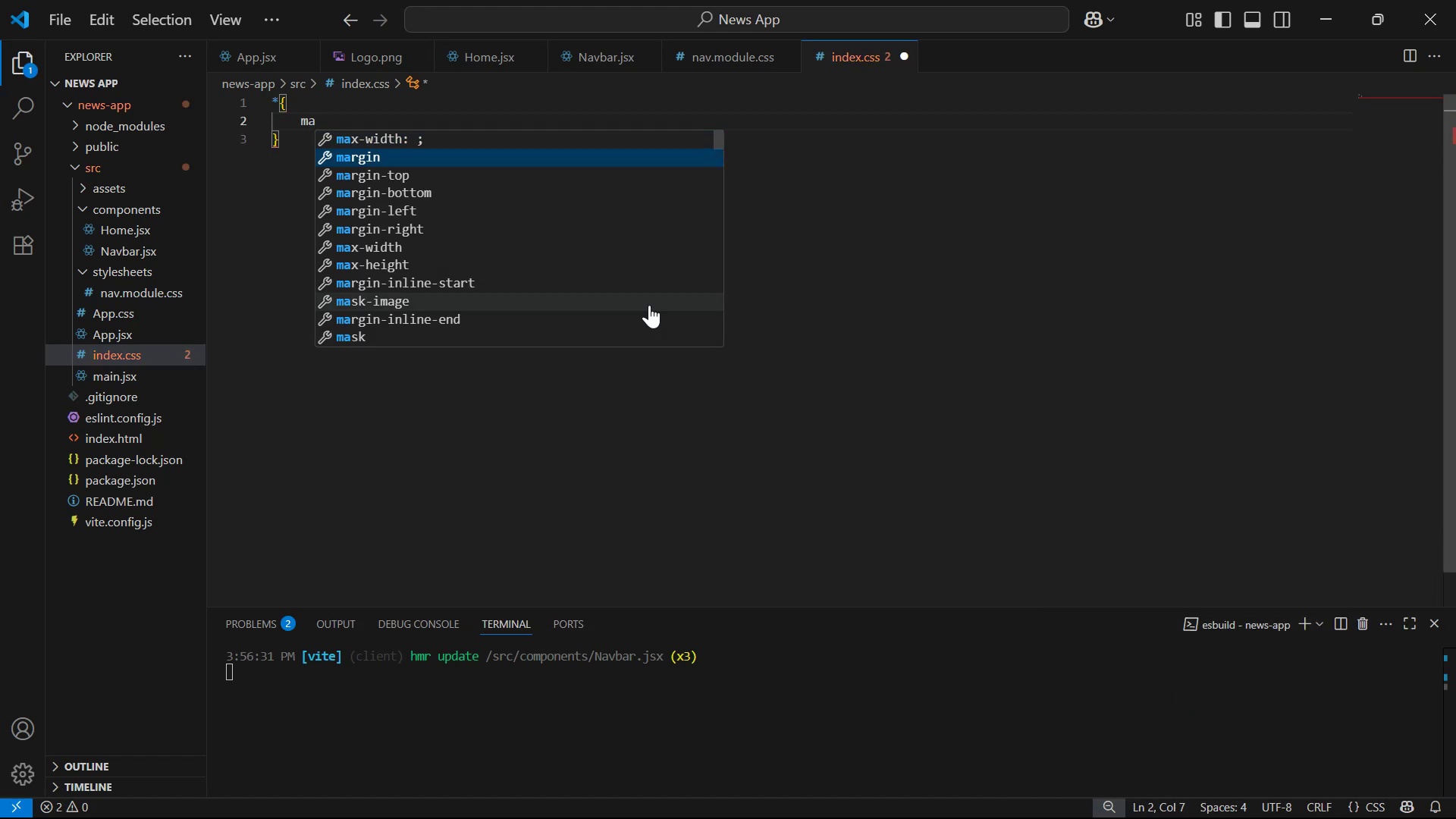 
key(Shift+ShiftRight)
 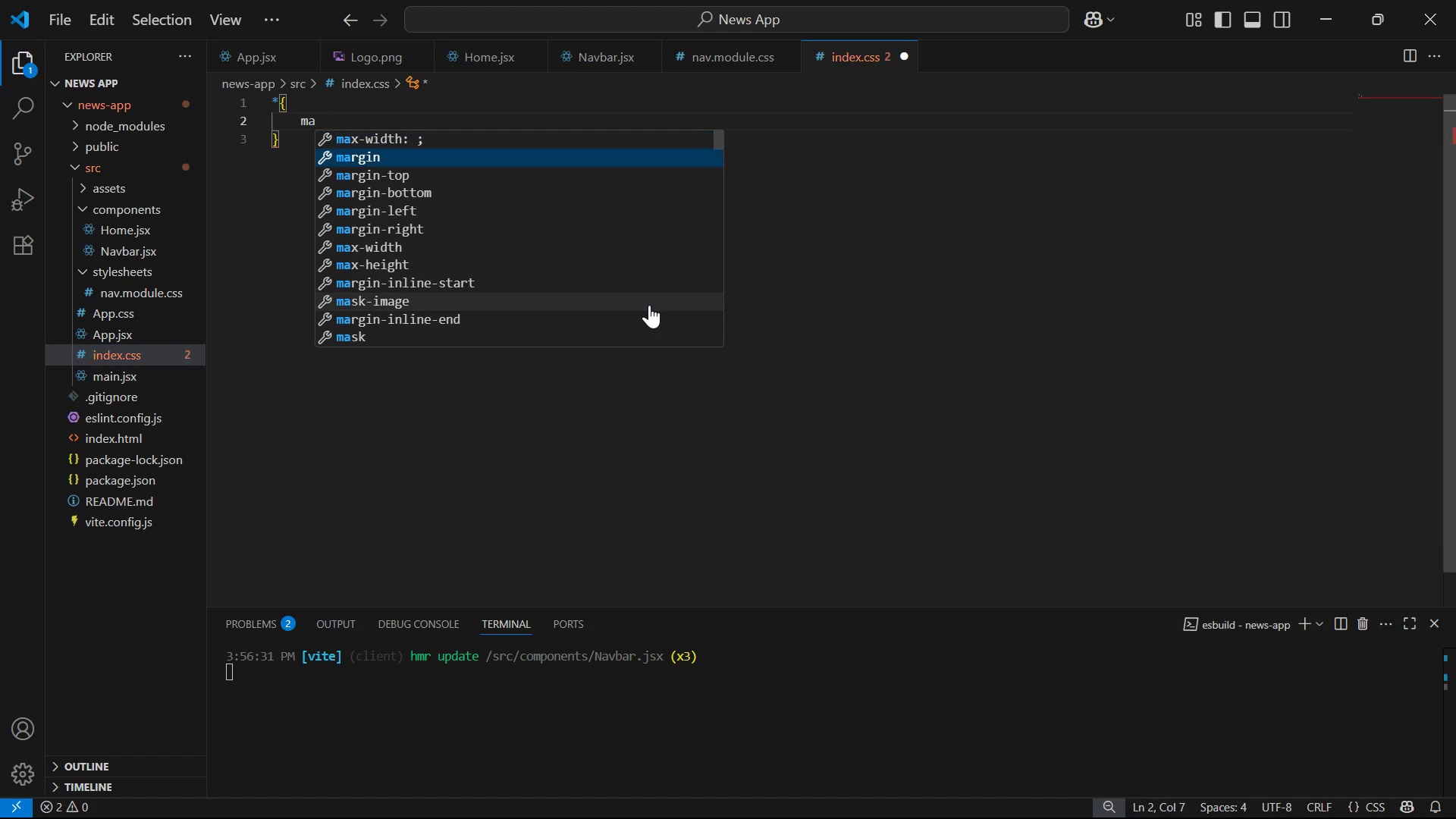 
key(Shift+Enter)
 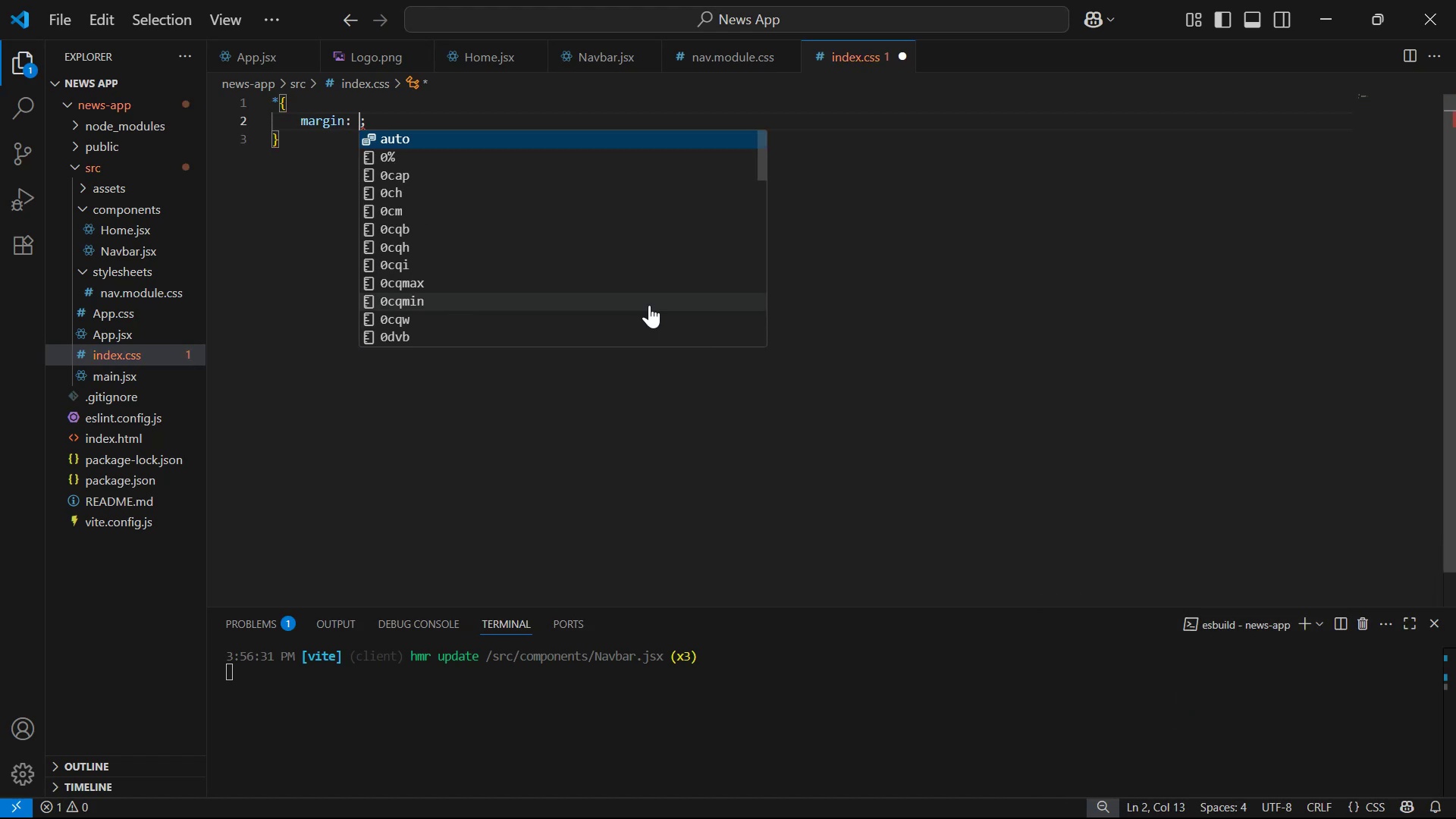 
key(0)
 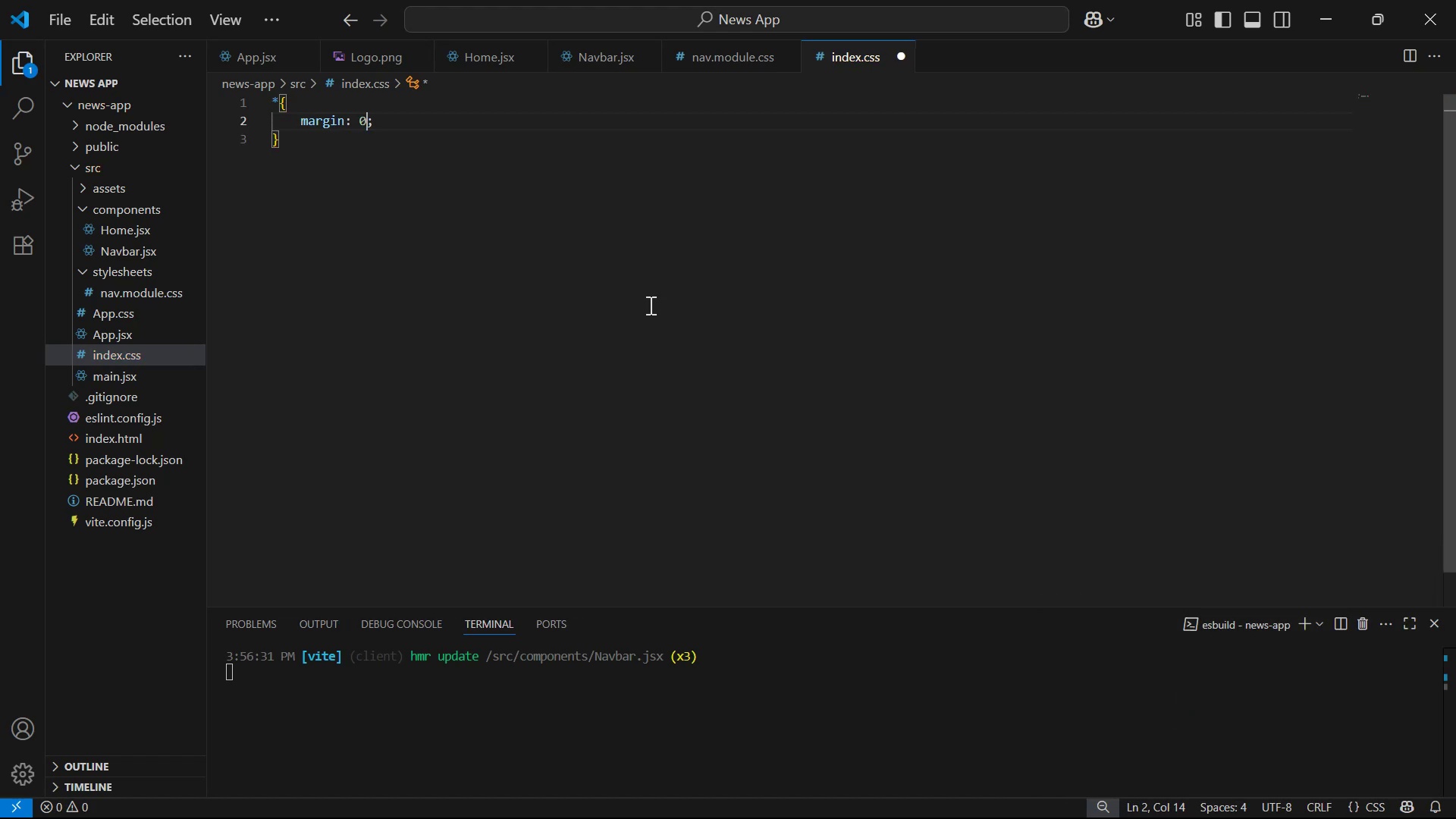 
key(ArrowRight)
 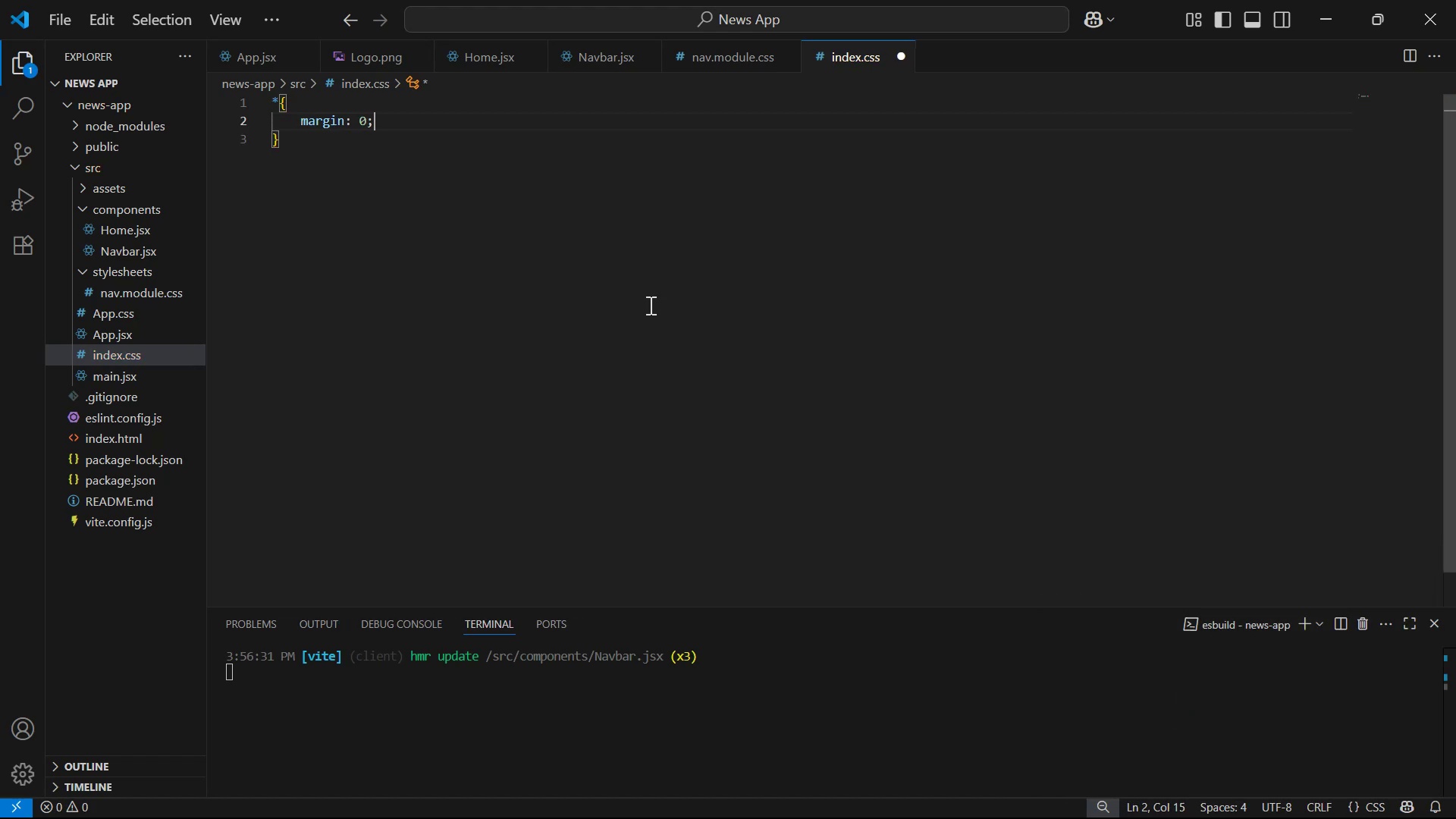 
key(Enter)
 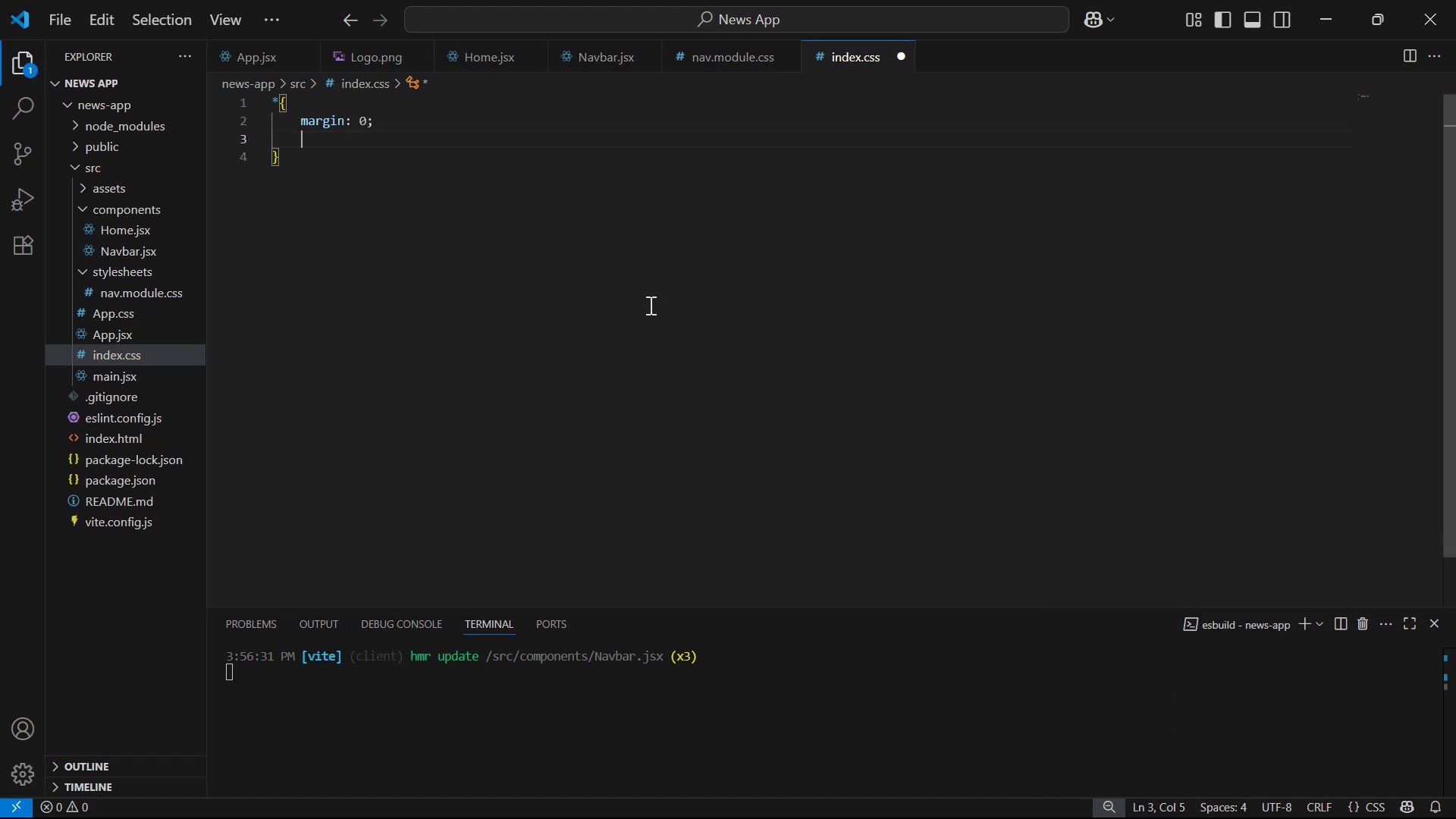 
type(pa)
 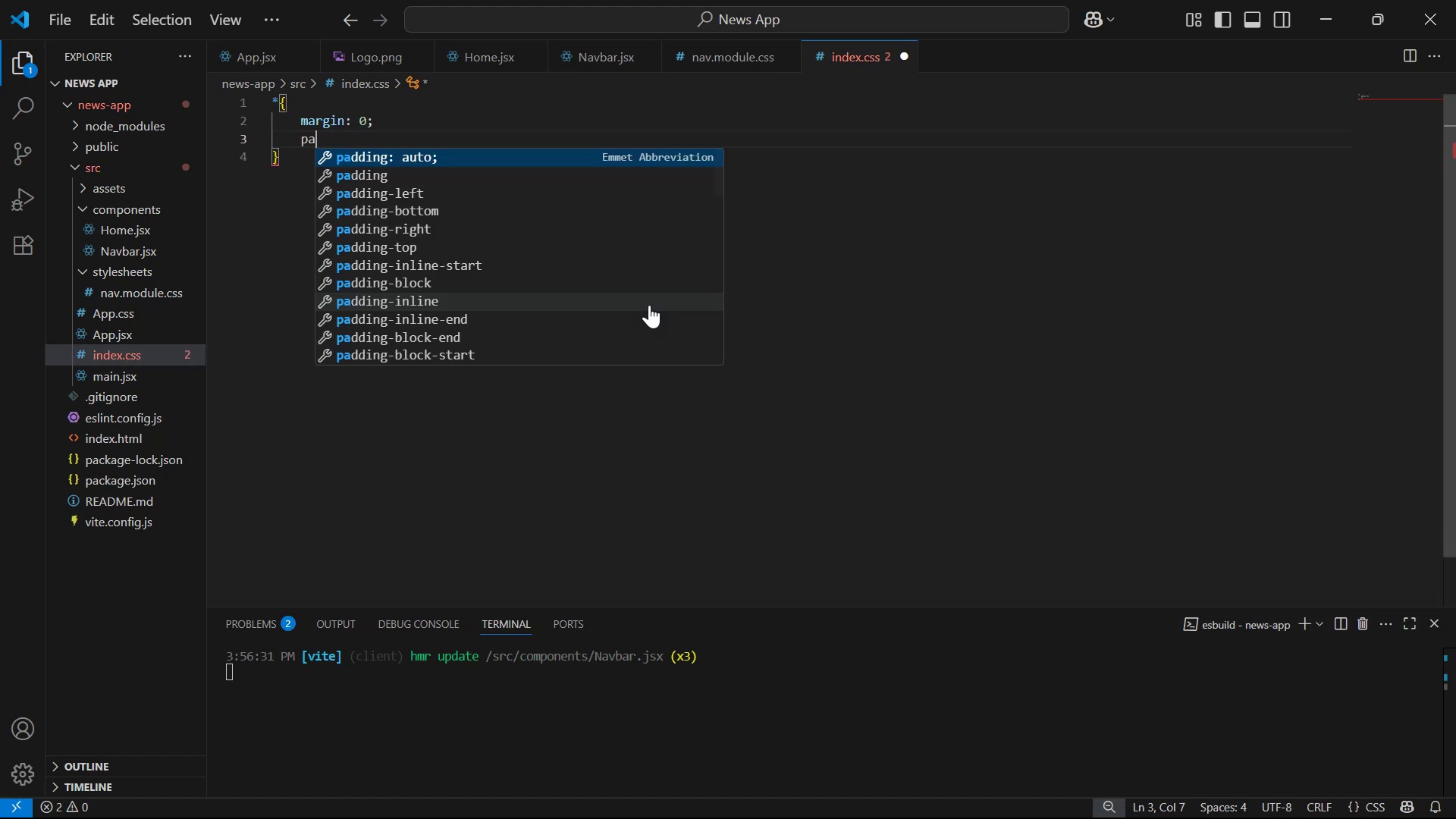 
key(ArrowDown)
 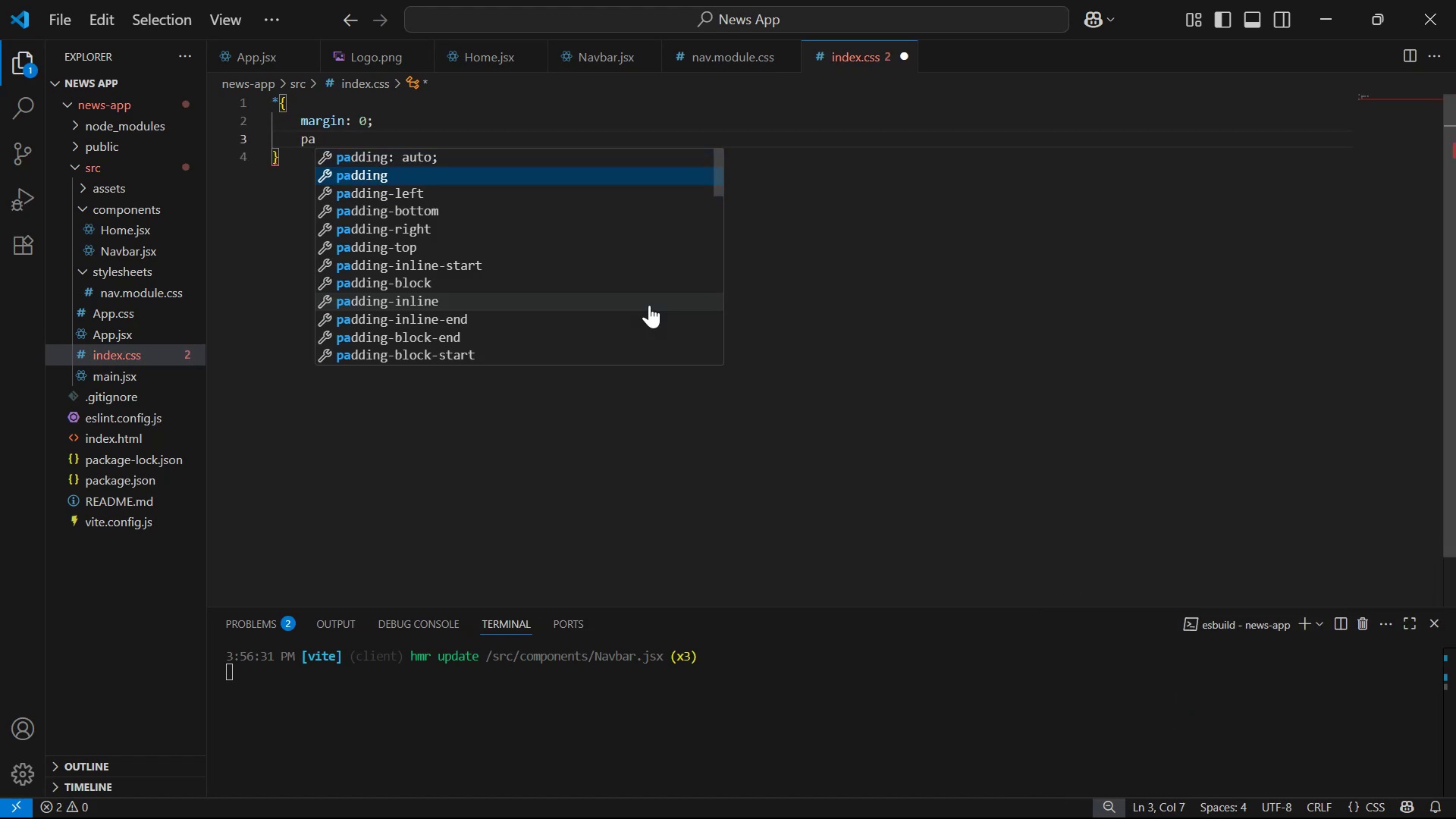 
key(Enter)
 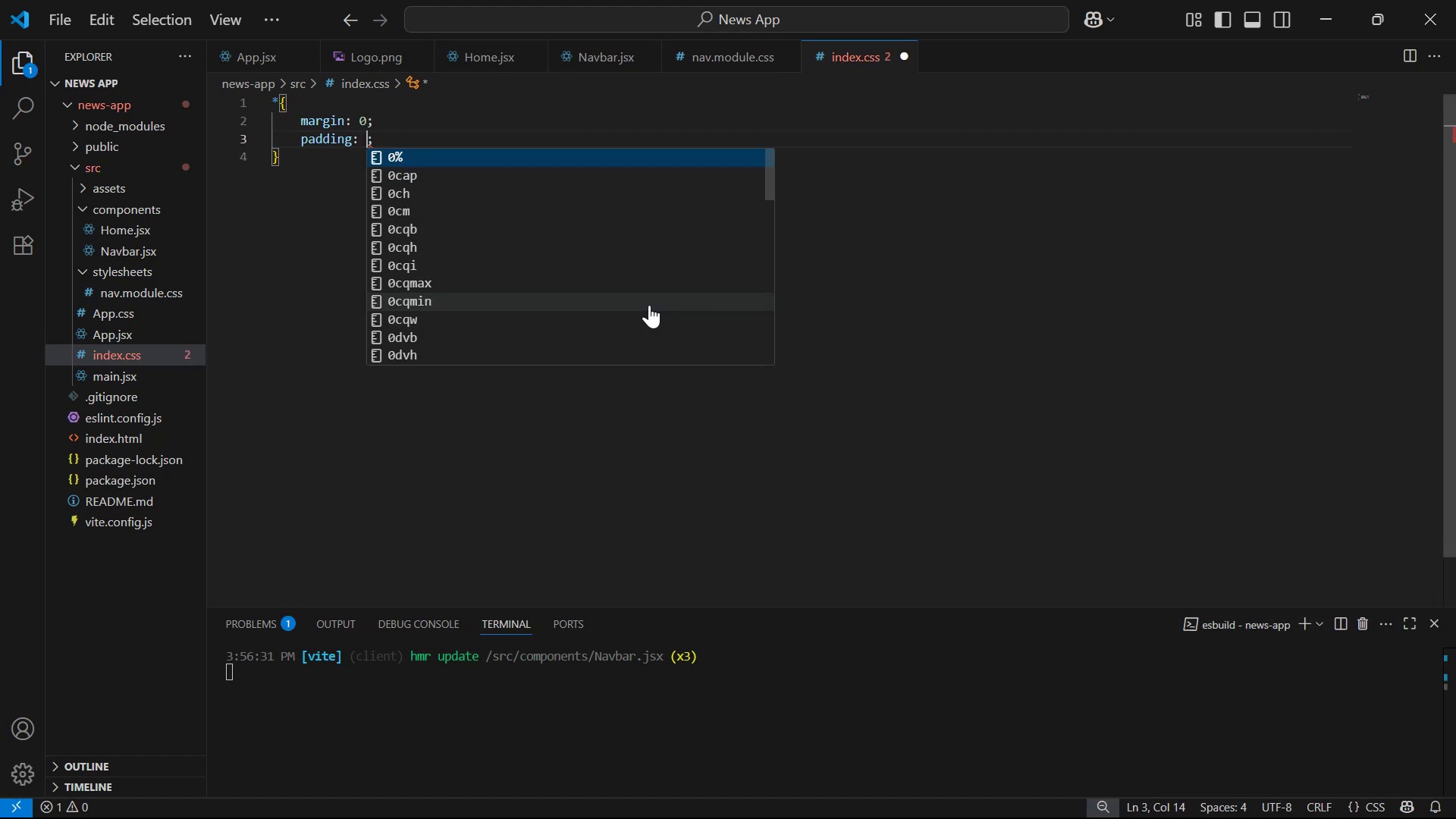 
key(0)
 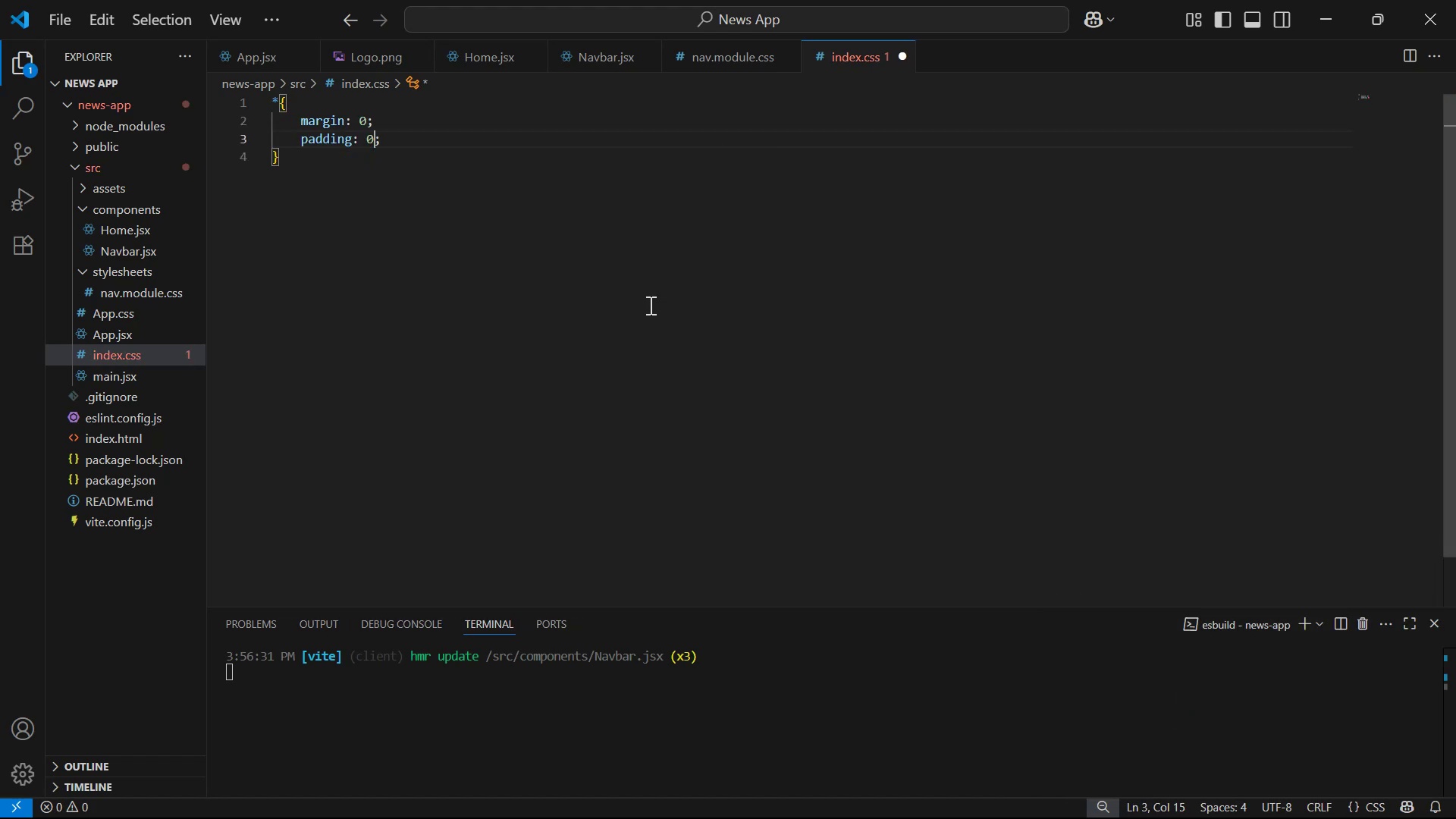 
key(Control+ControlLeft)
 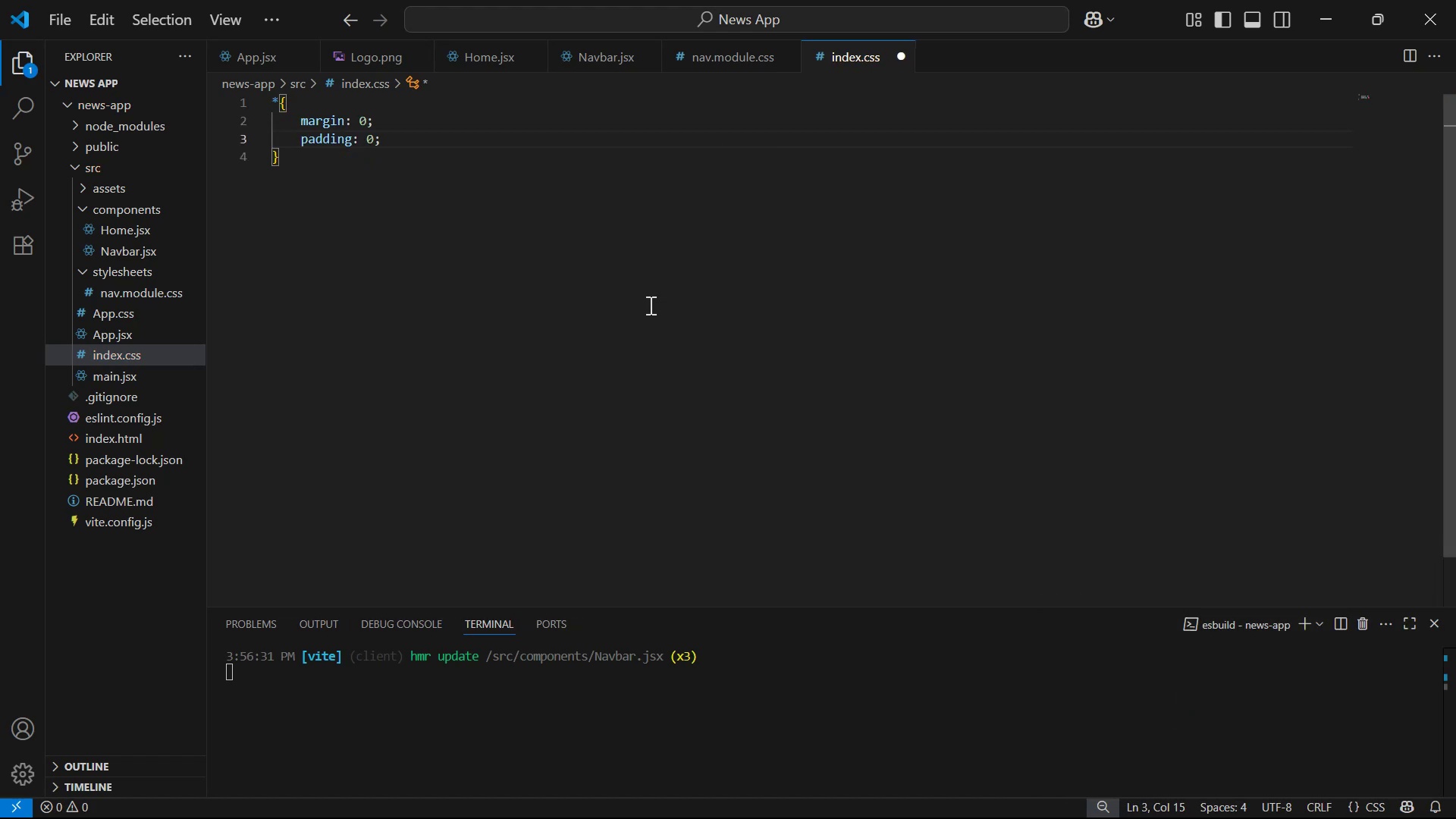 
key(ArrowRight)
 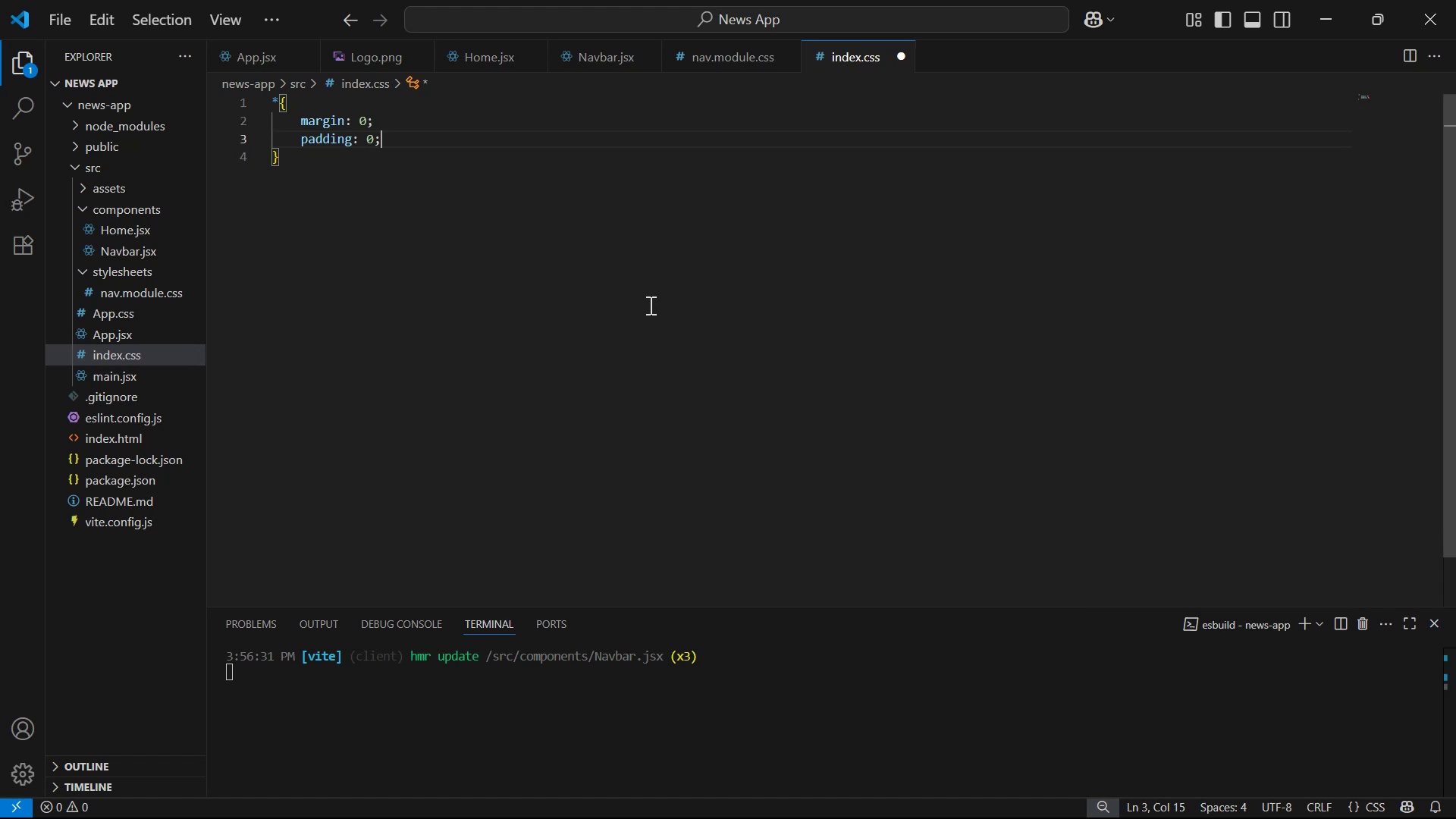 
key(Enter)
 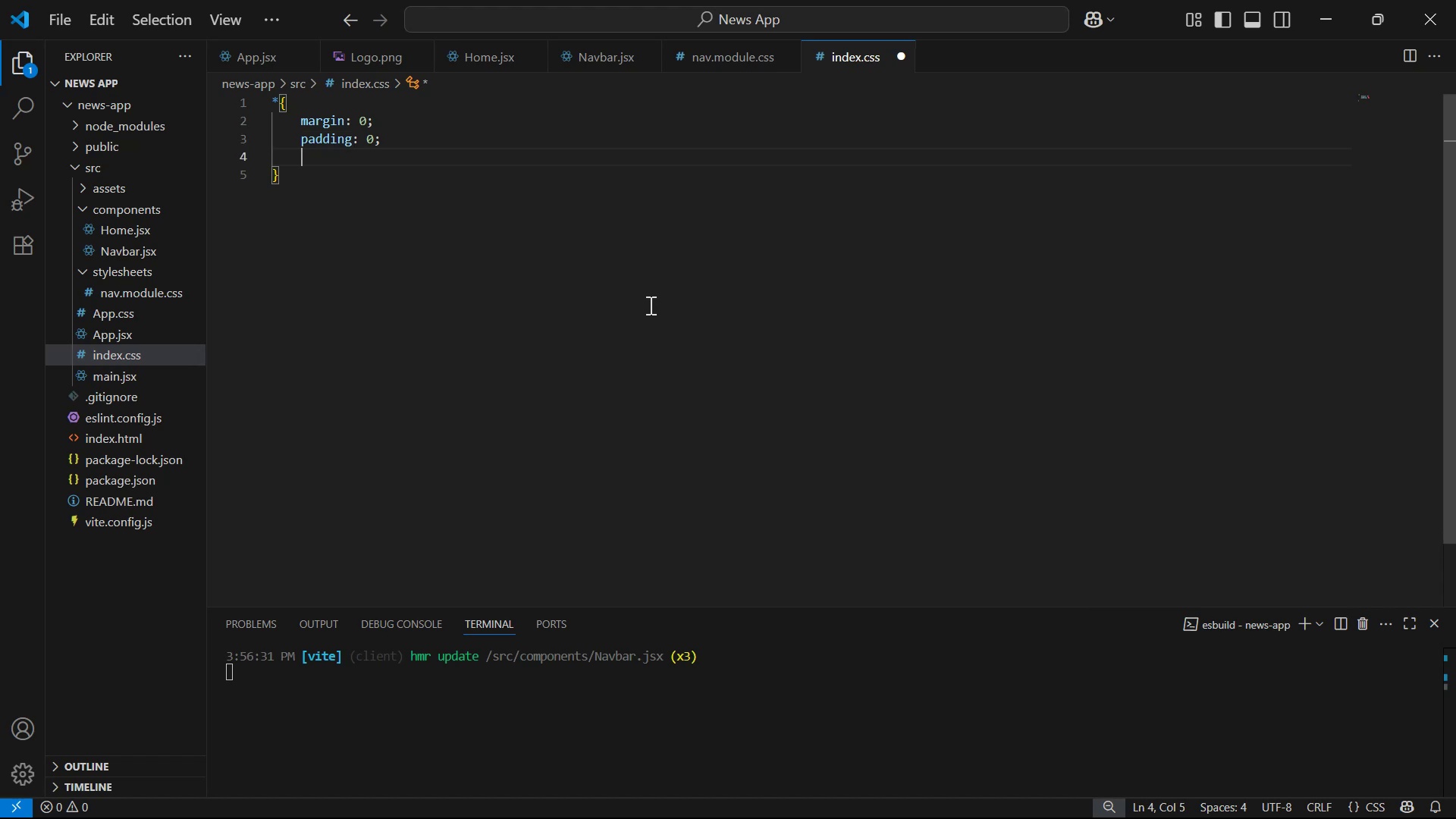 
type(box)
 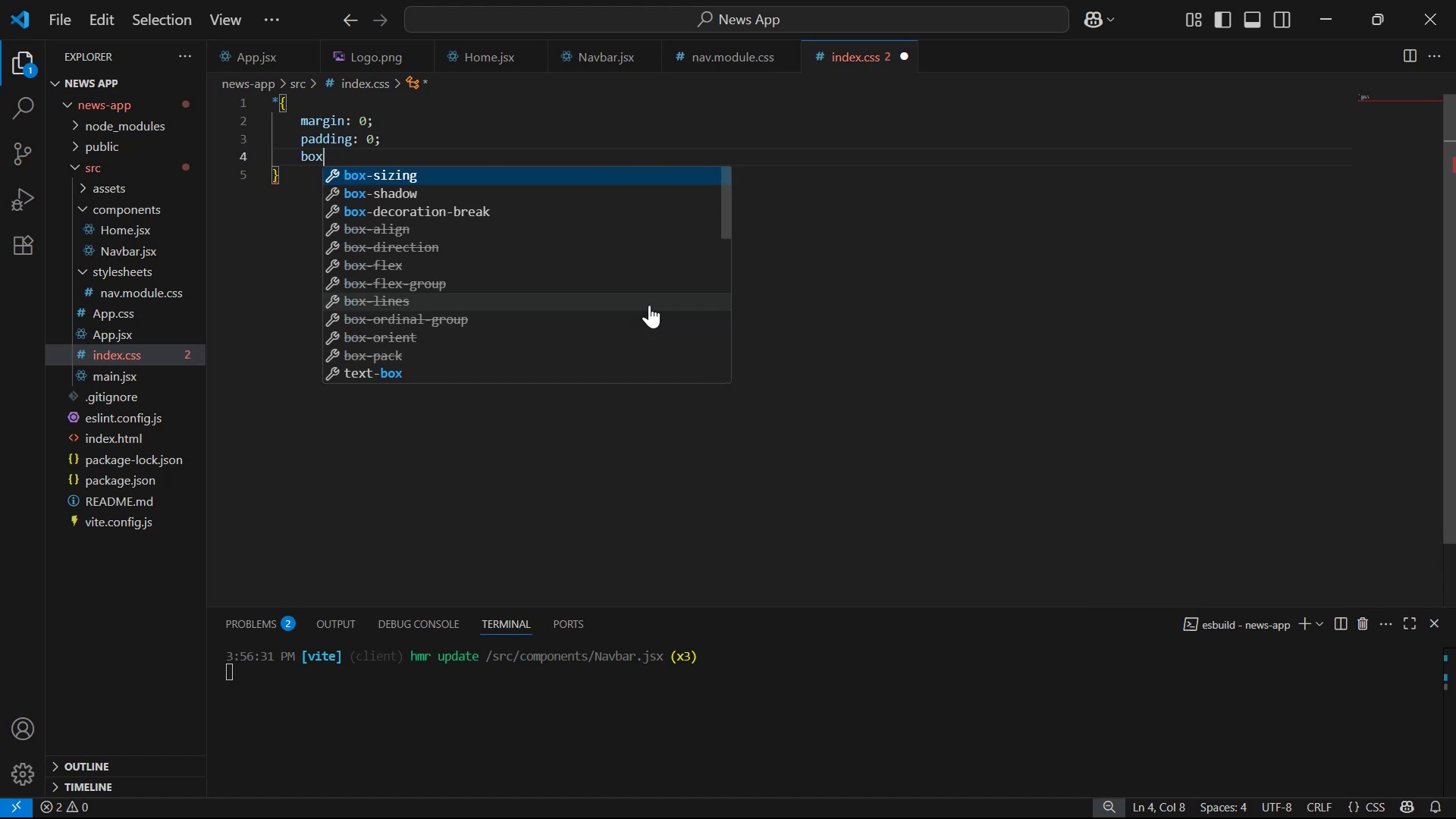 
key(Enter)
 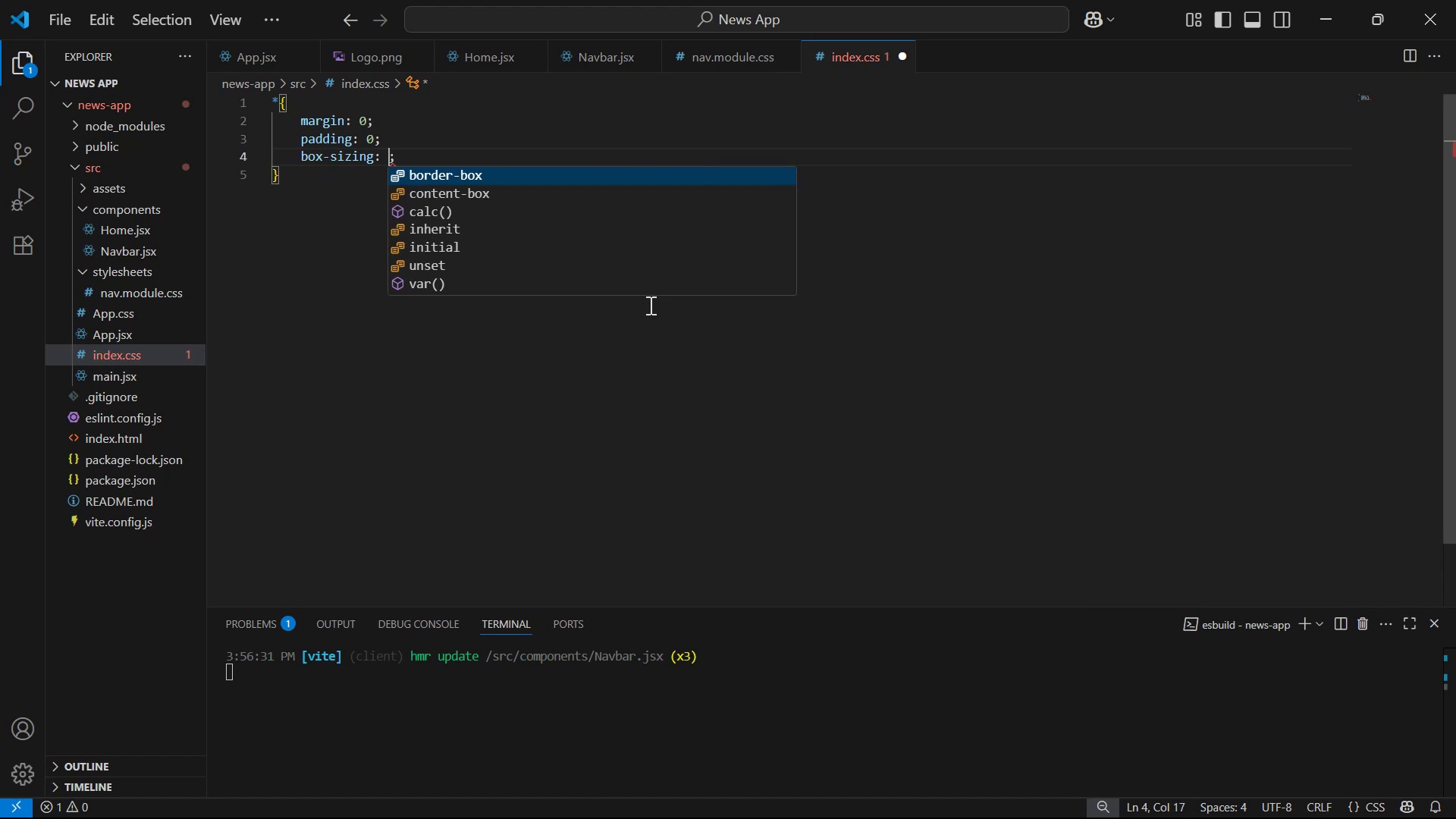 
key(ArrowDown)
 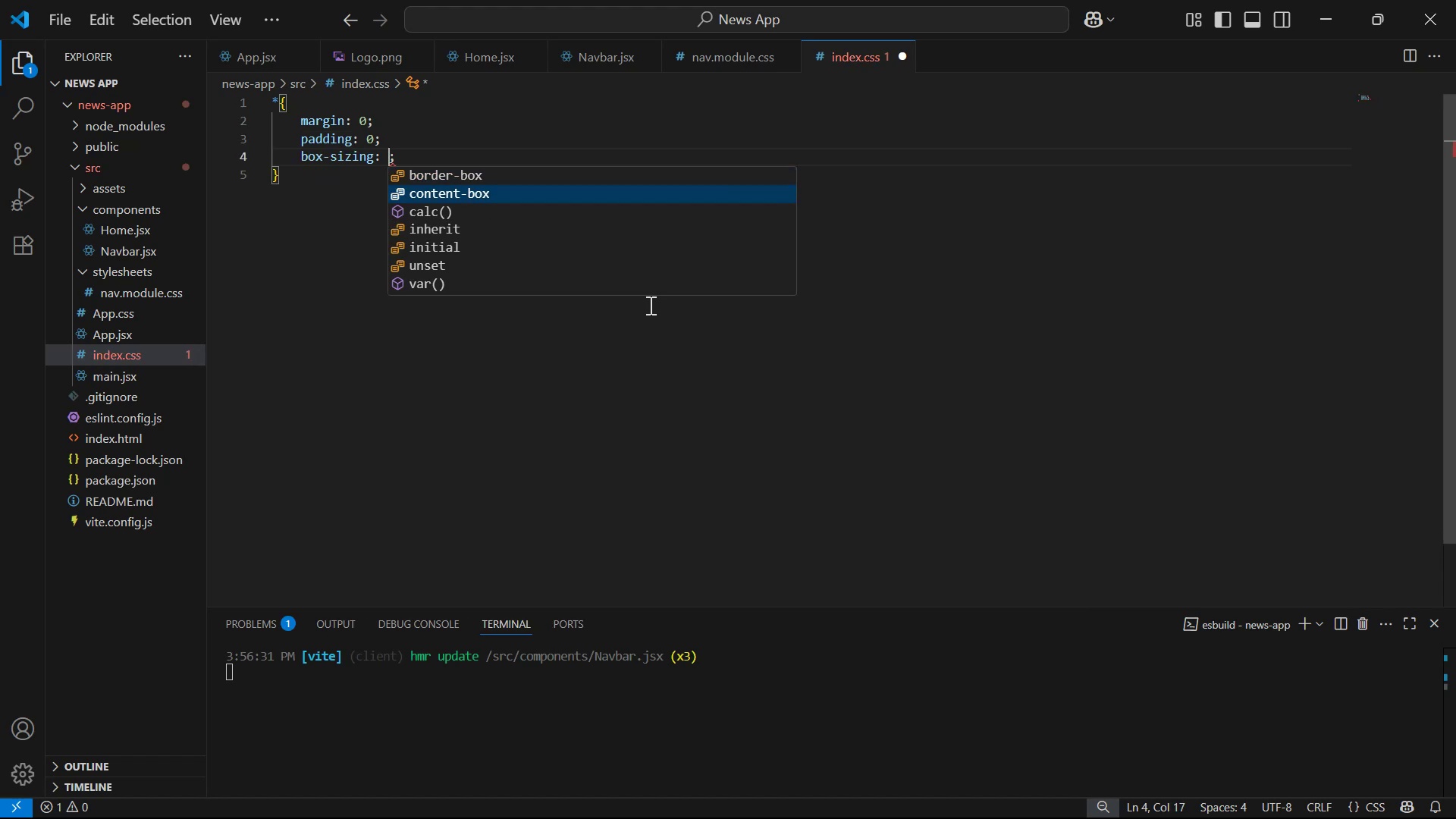 
key(ArrowUp)
 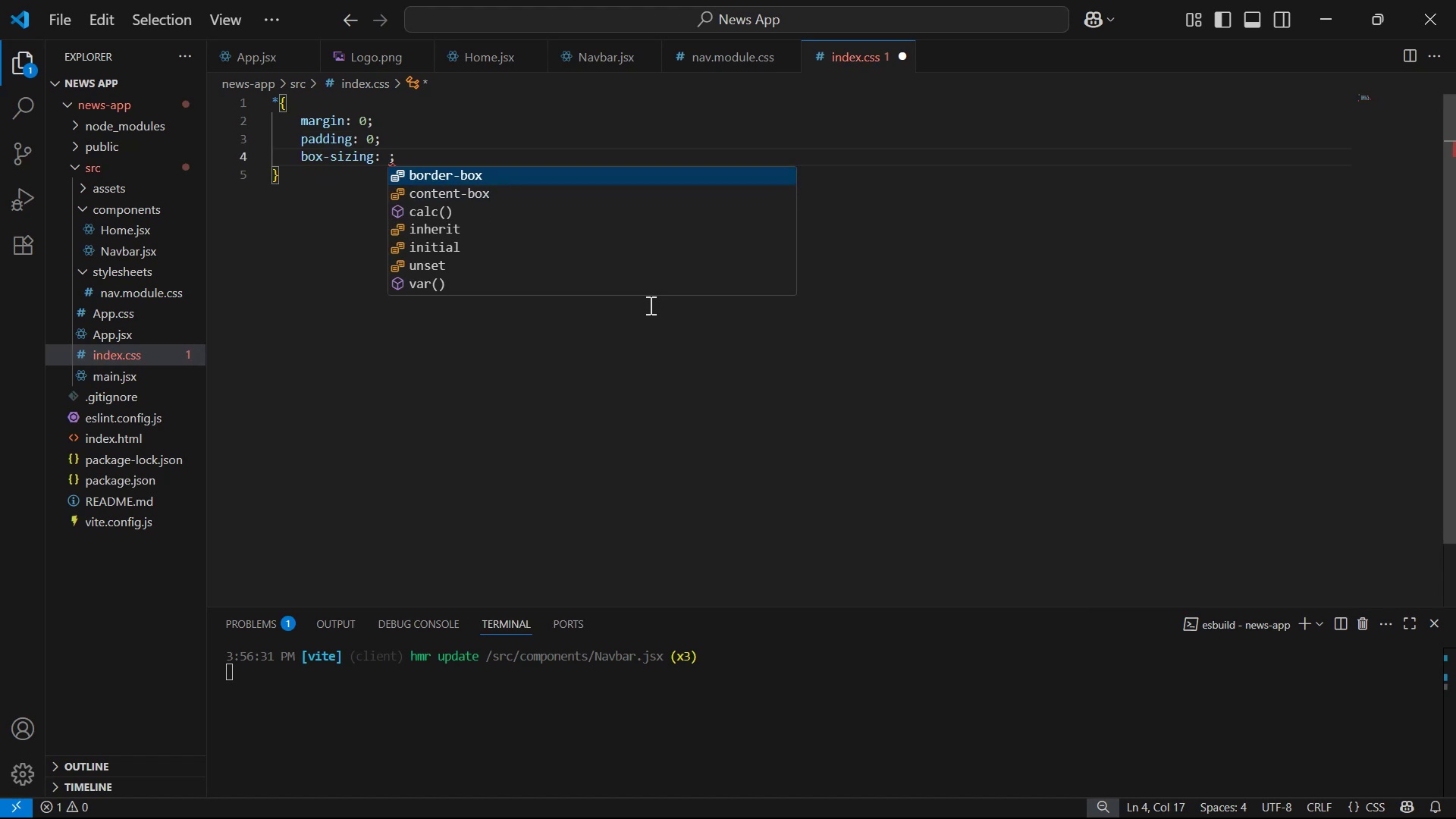 
key(Enter)
 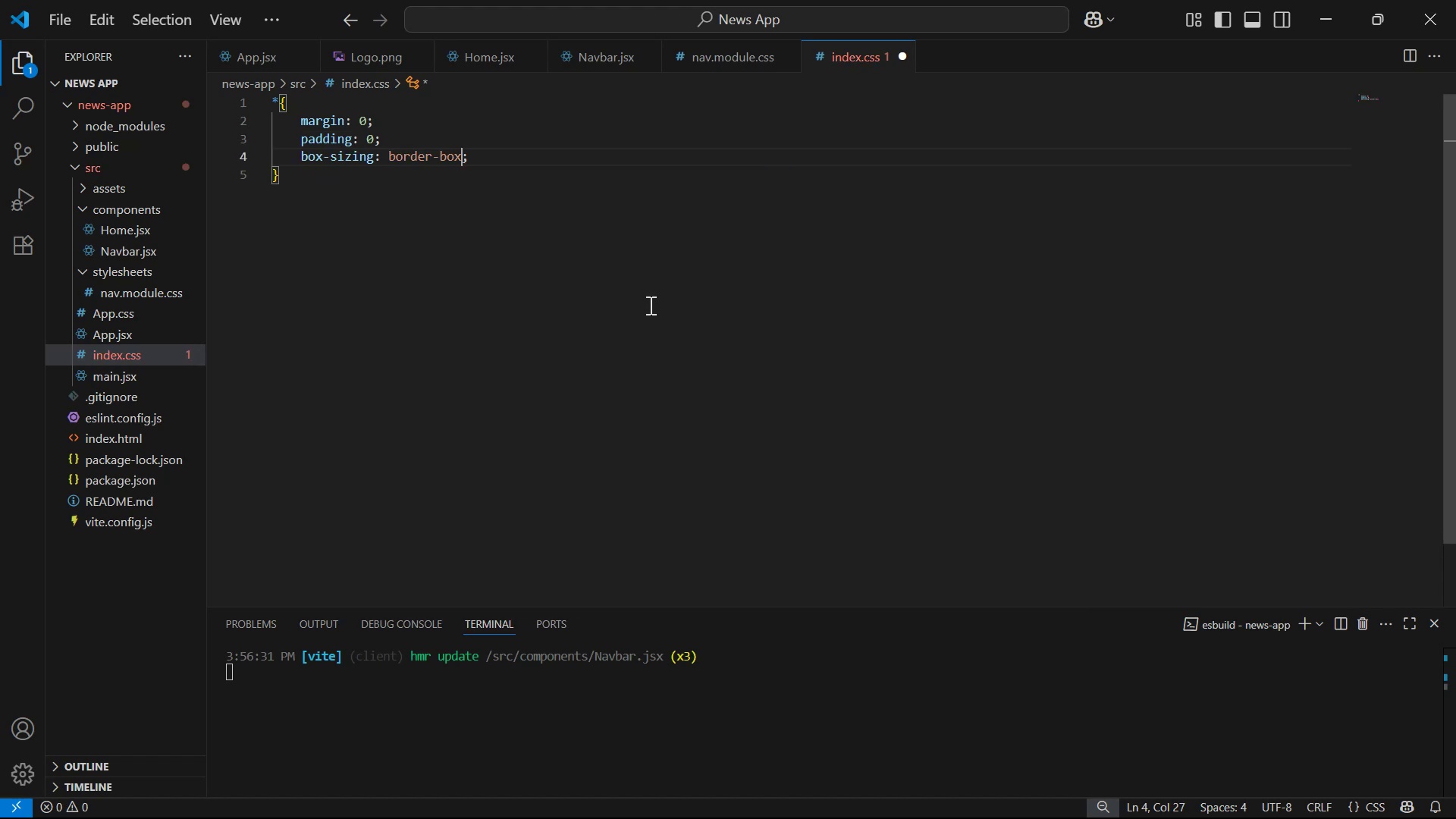 
key(Control+S)
 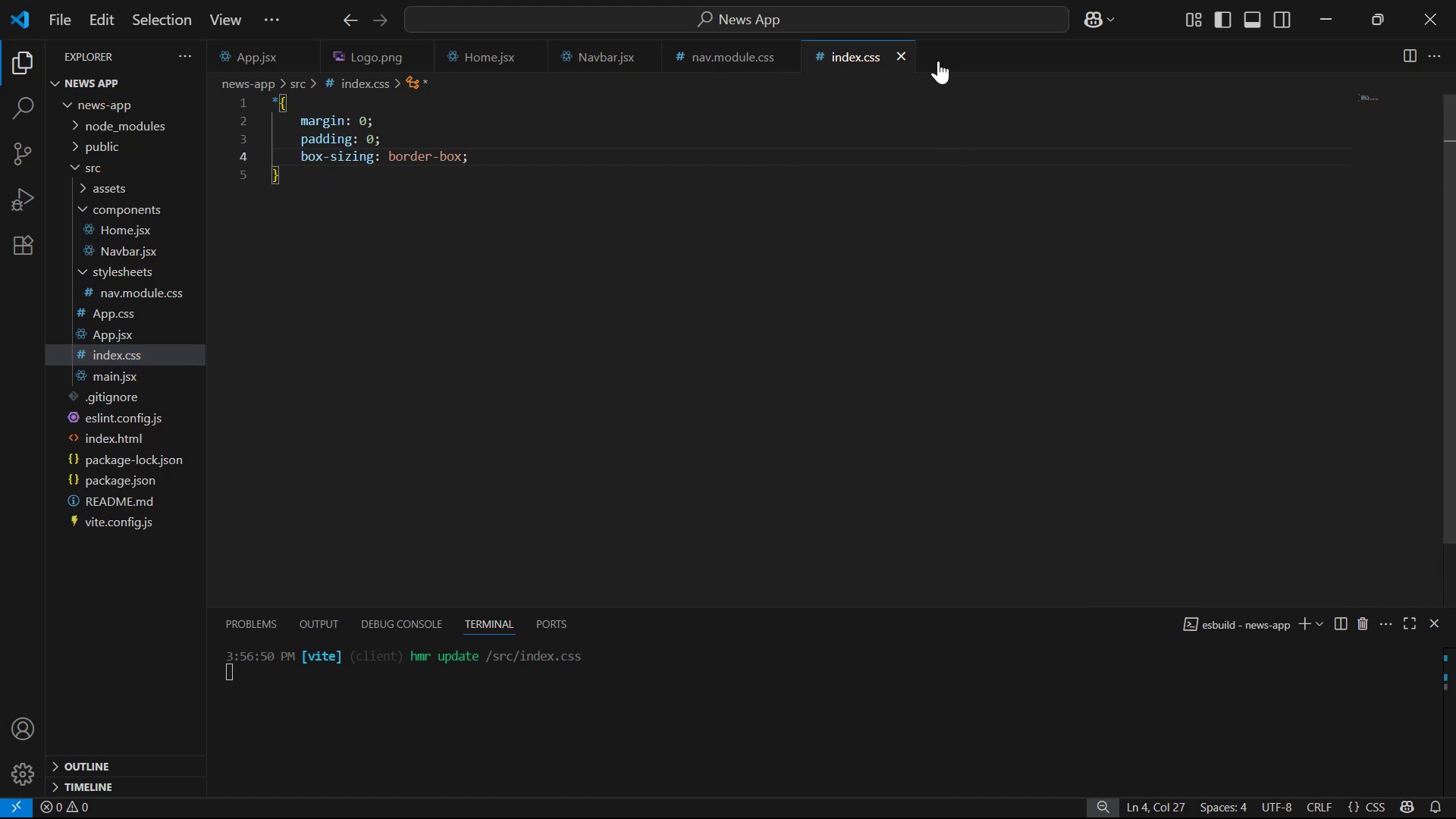 
left_click([906, 51])
 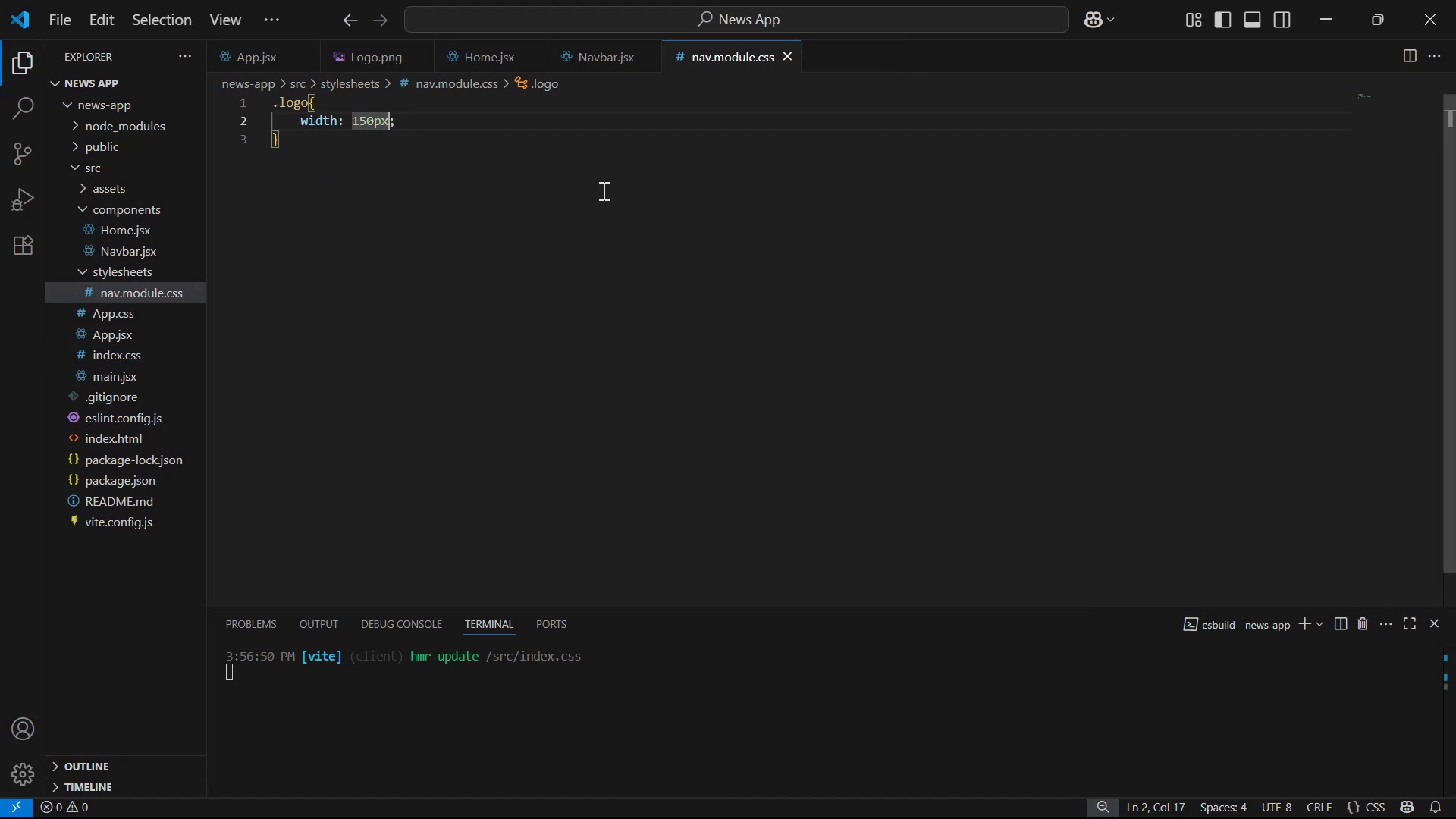 
left_click([405, 158])
 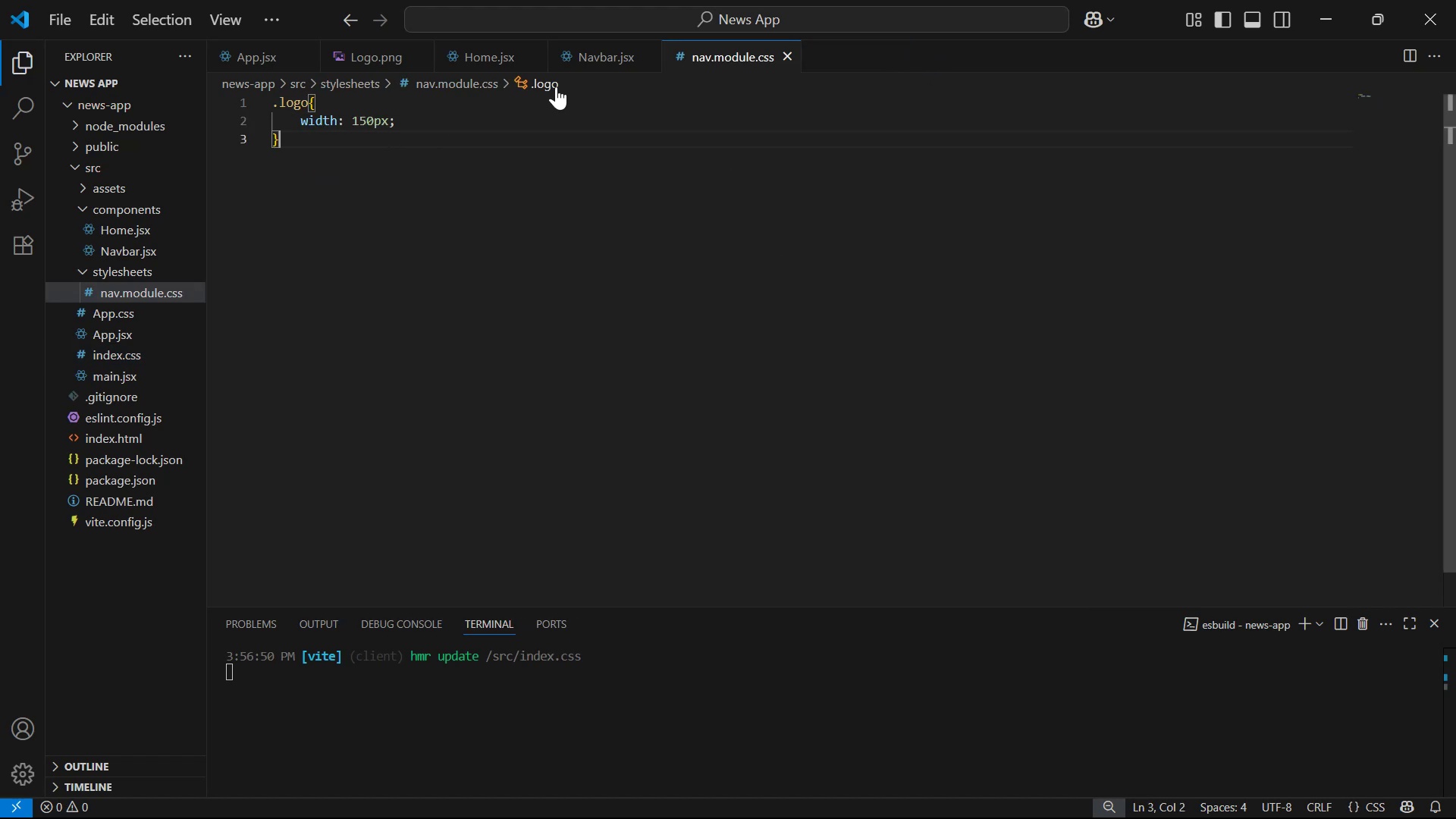 
left_click([582, 53])
 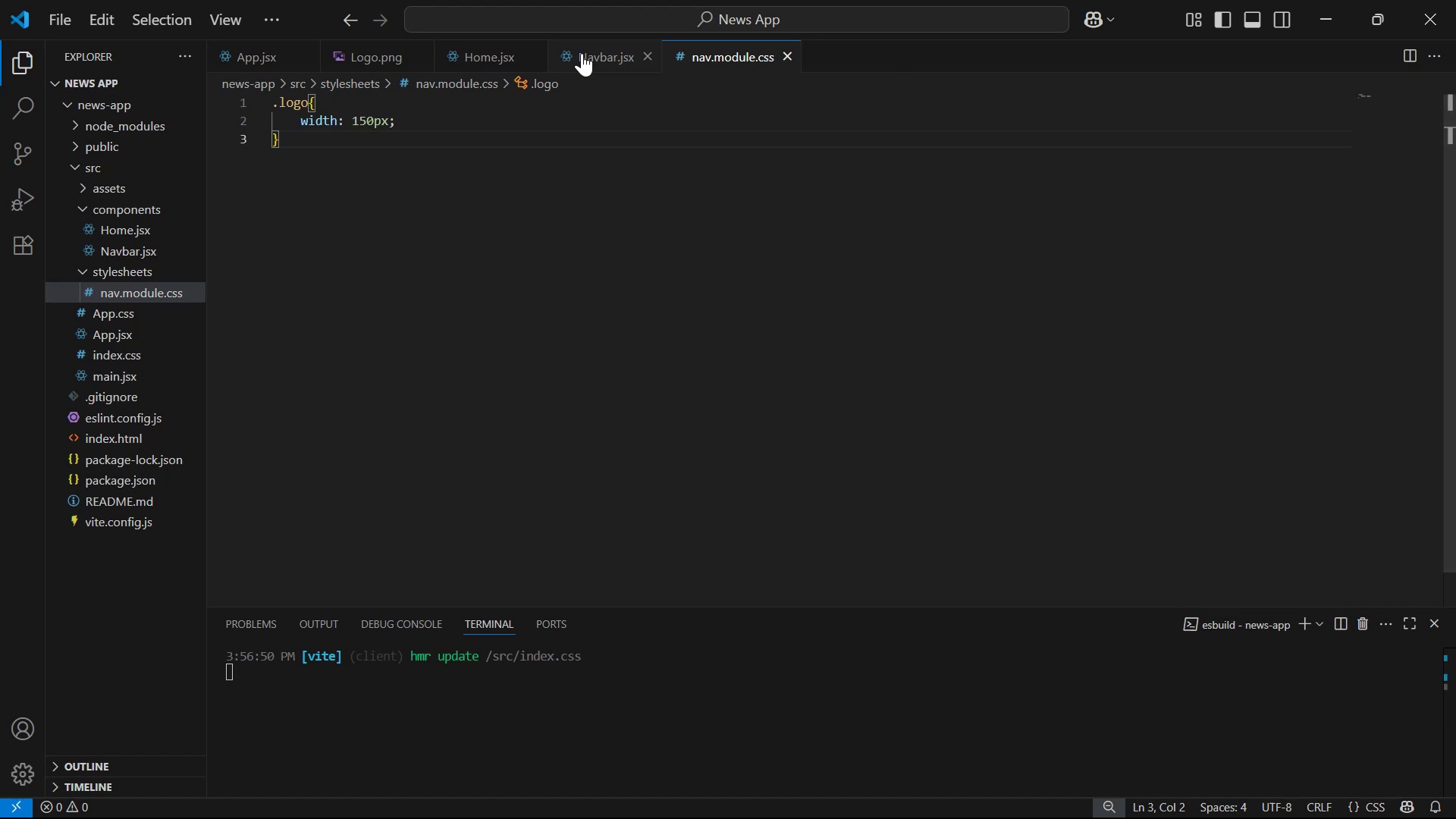 
key(Alt+Tab)
 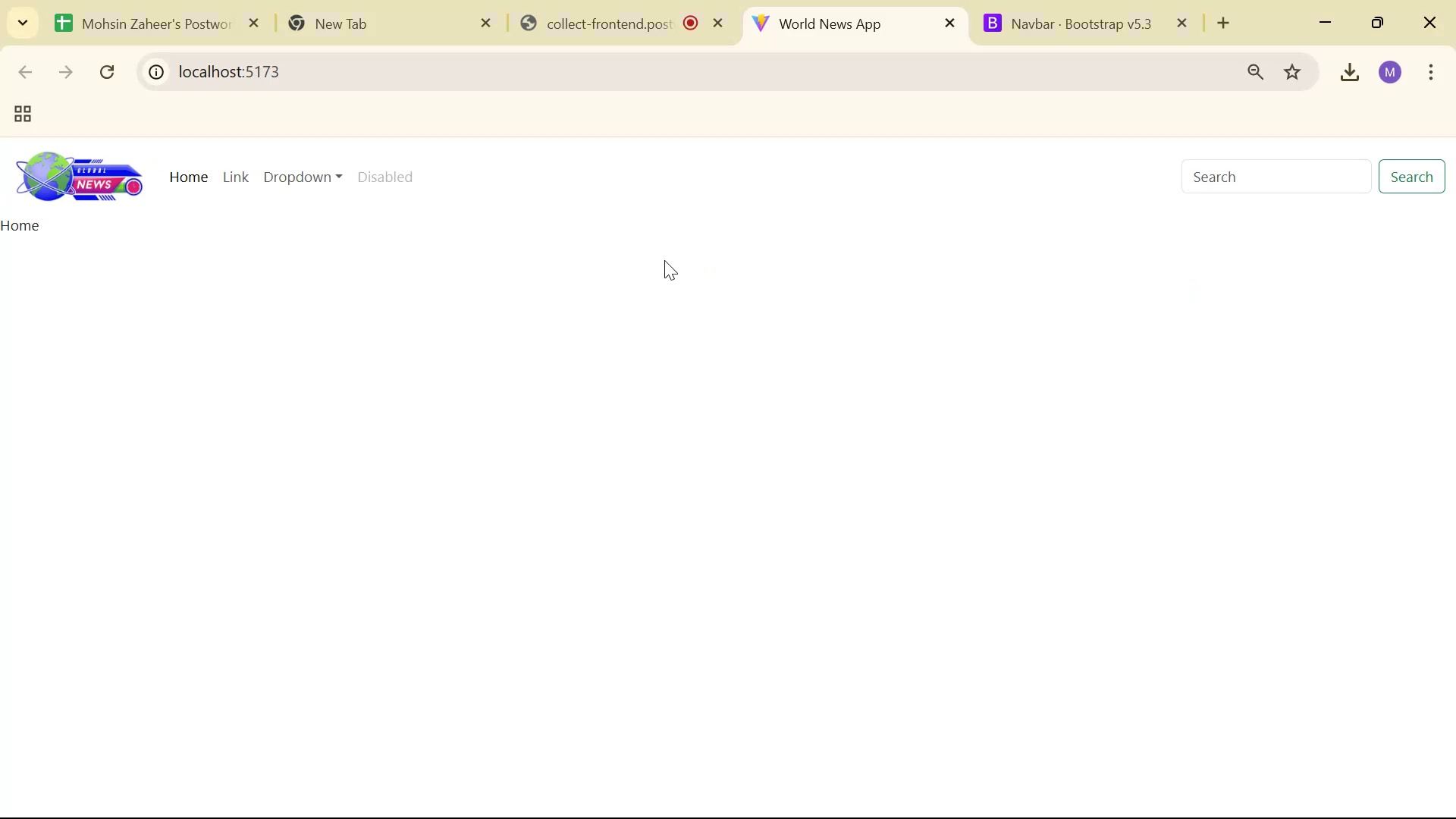 
wait(5.68)
 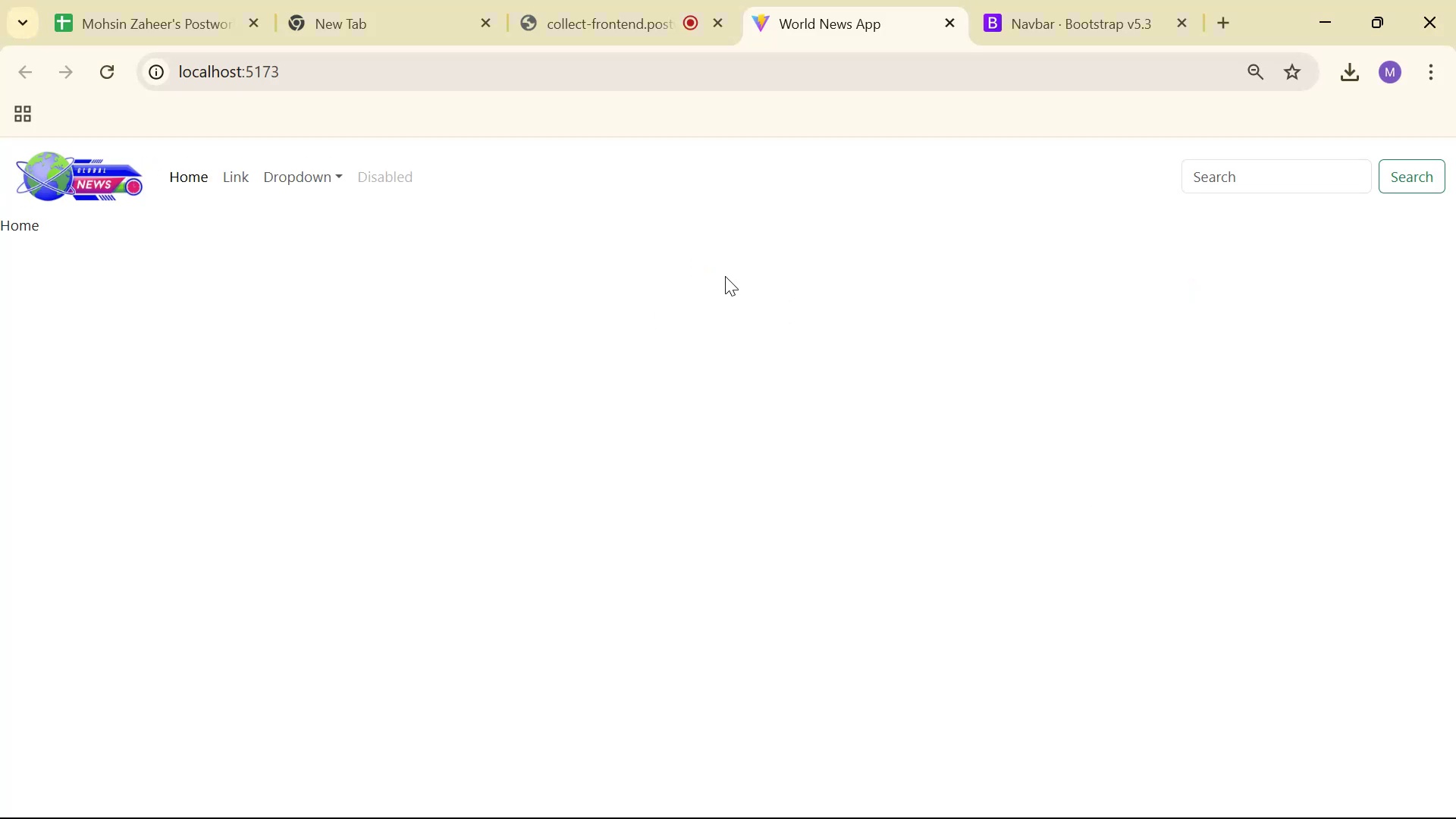 
left_click([1049, 36])
 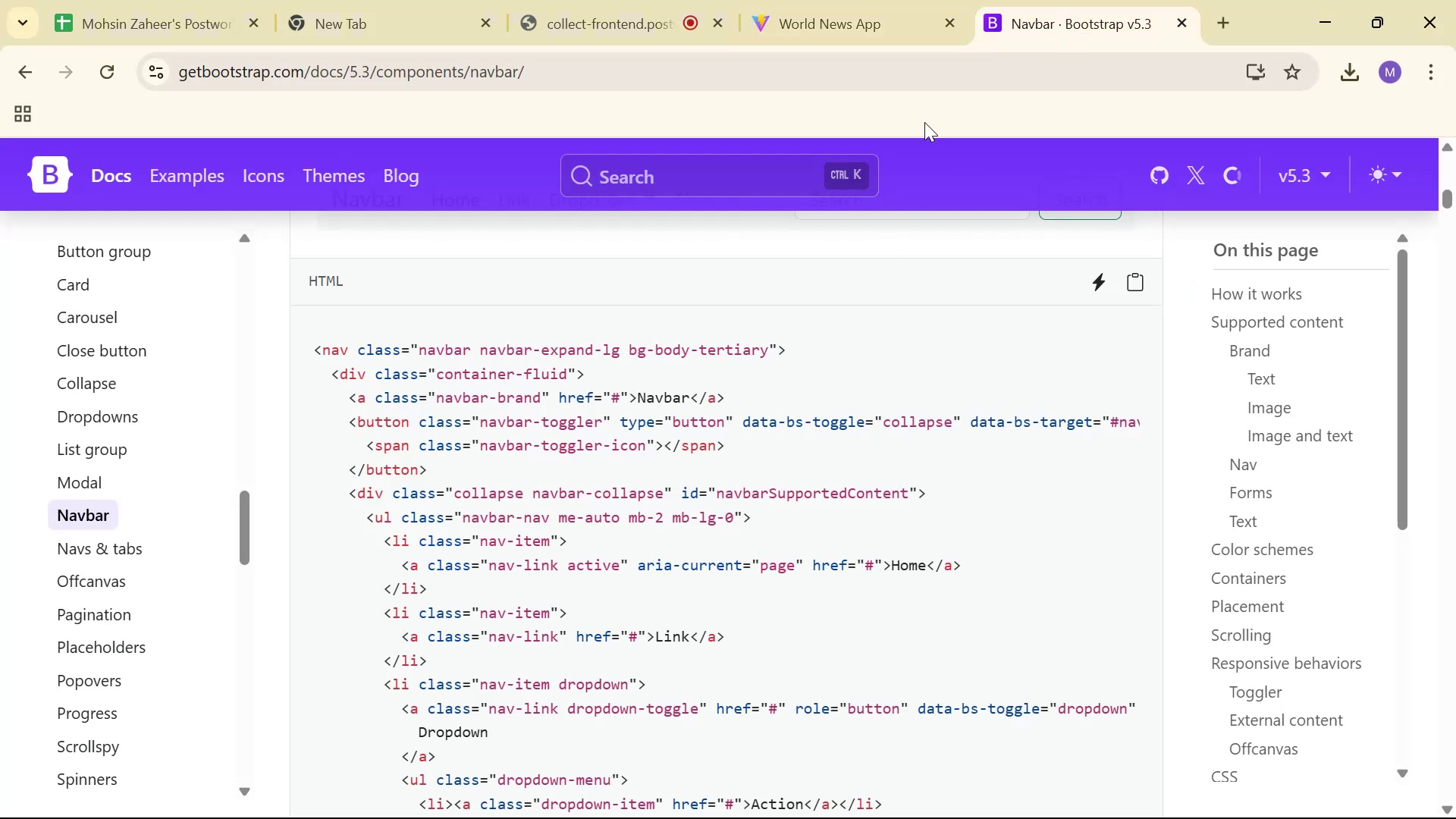 
left_click([825, 6])
 